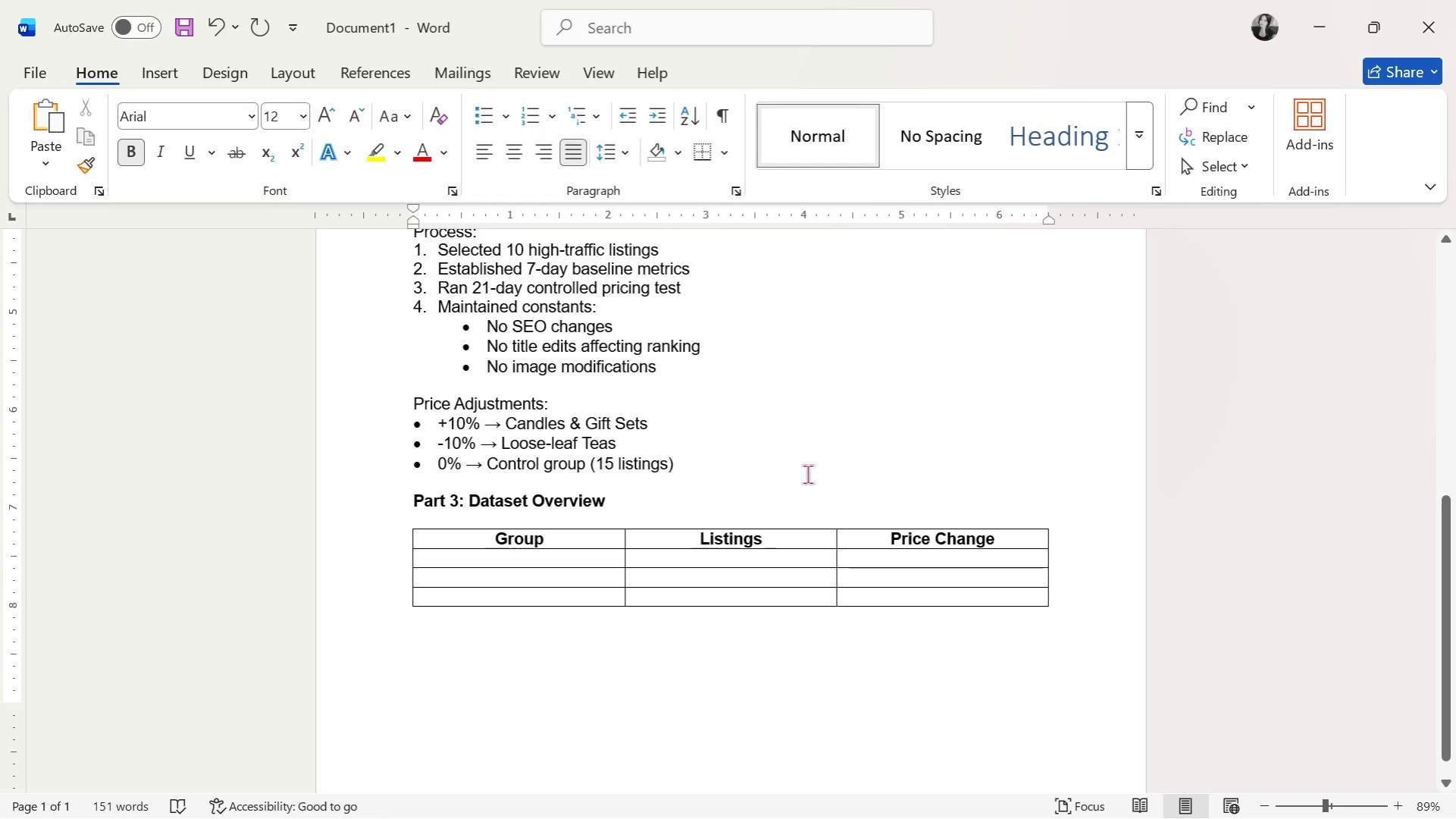 
wait(8.36)
 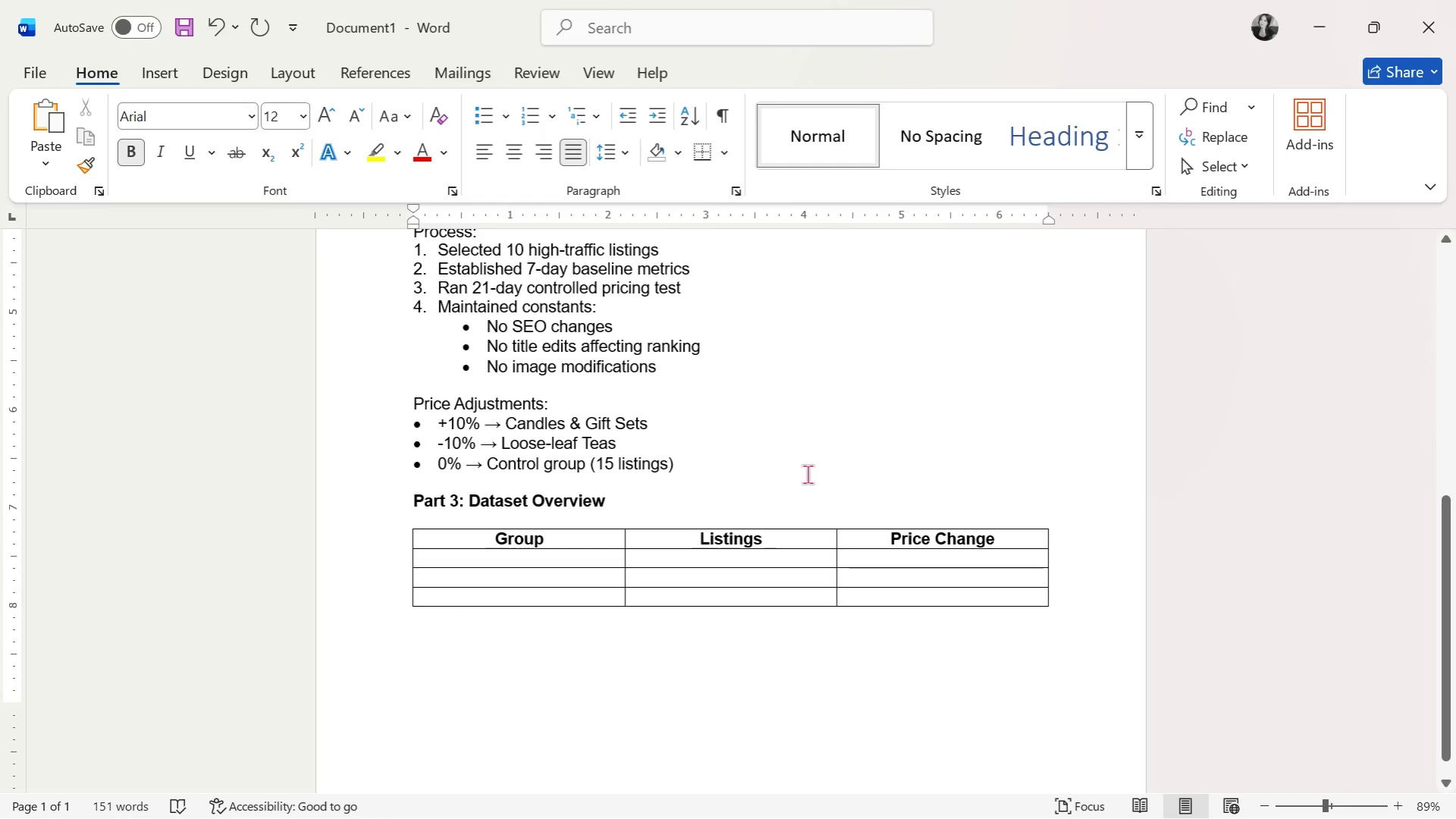 
left_click([584, 563])
 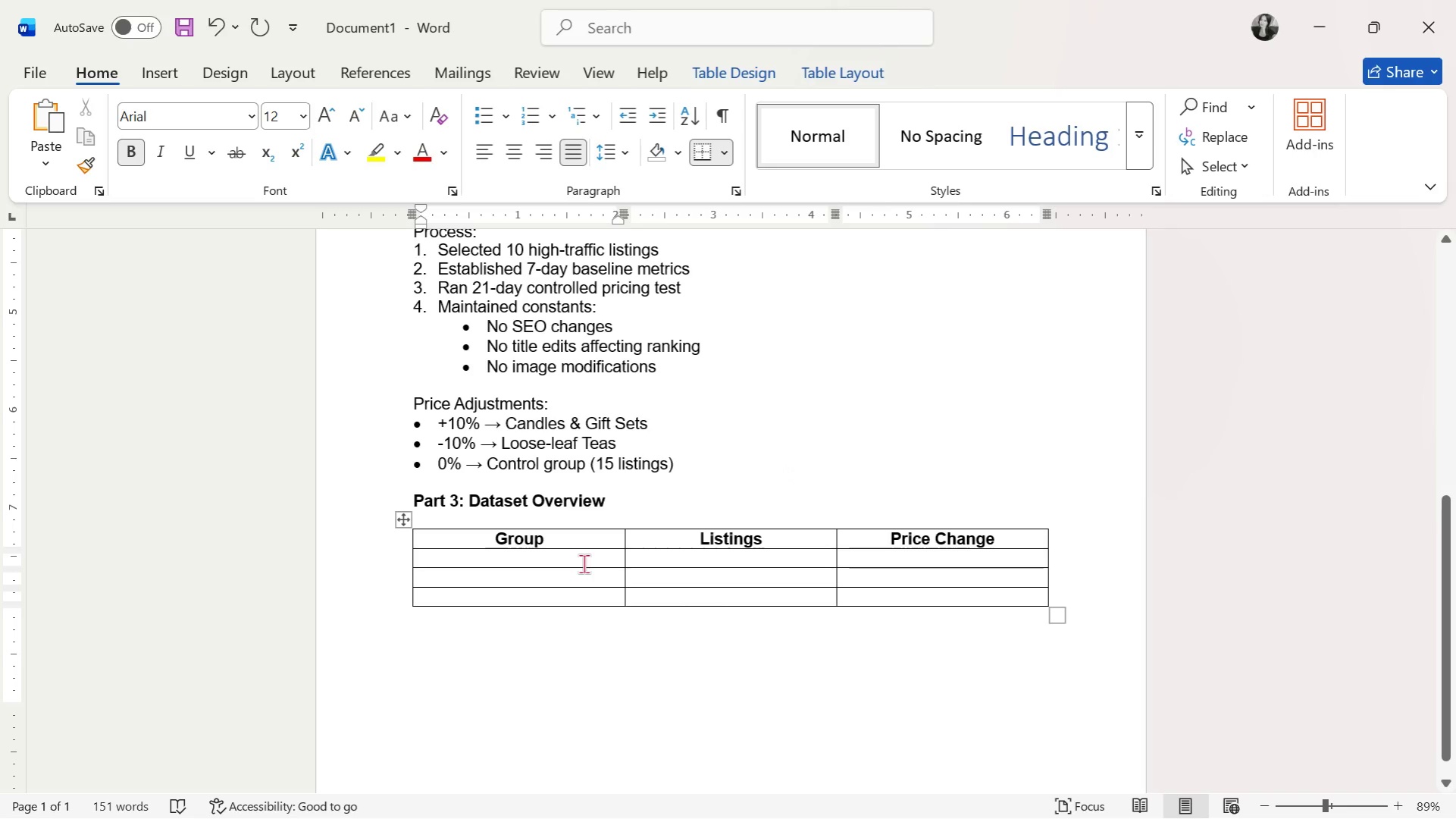 
type(Test Group)
 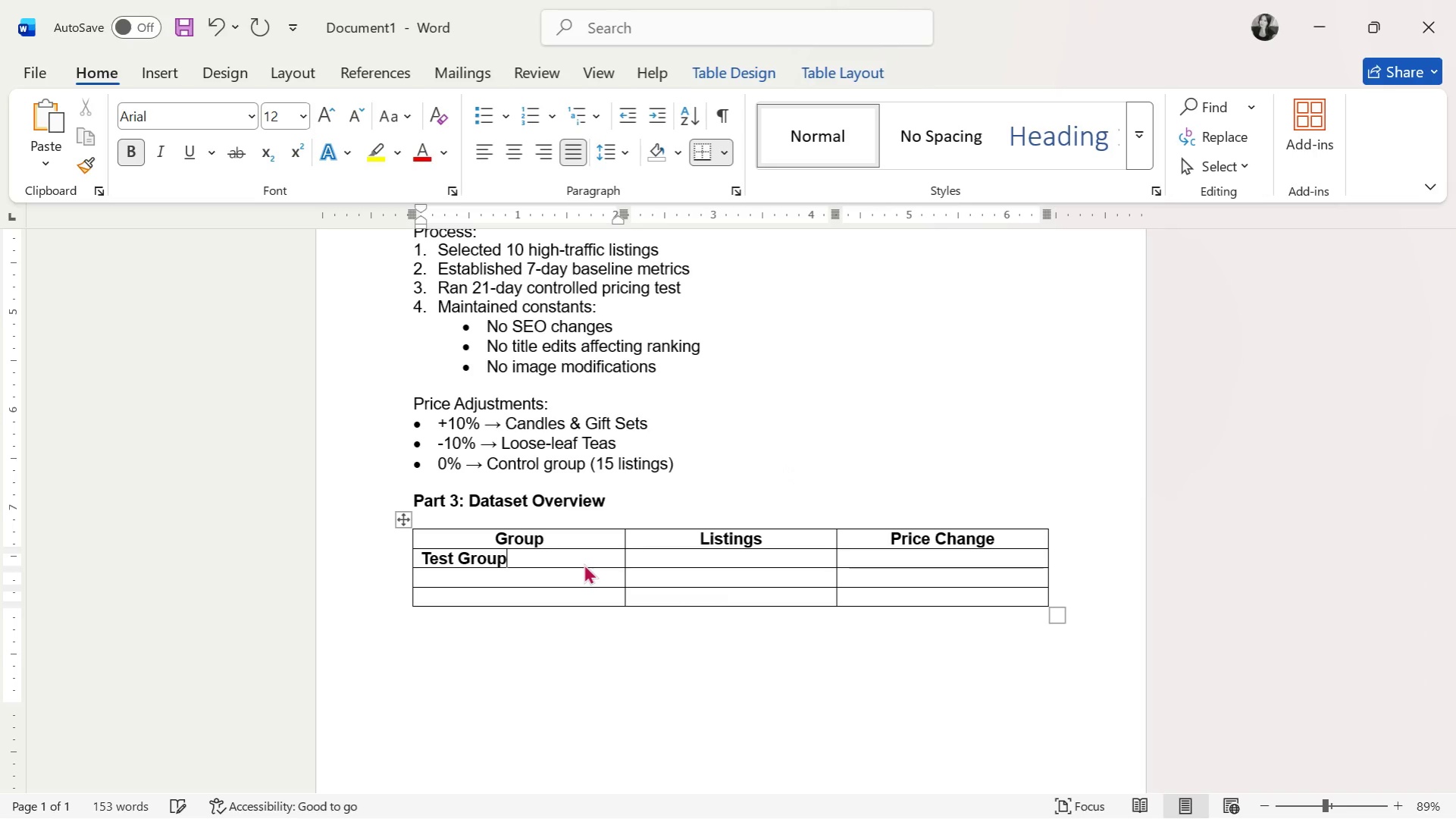 
key(ArrowDown)
 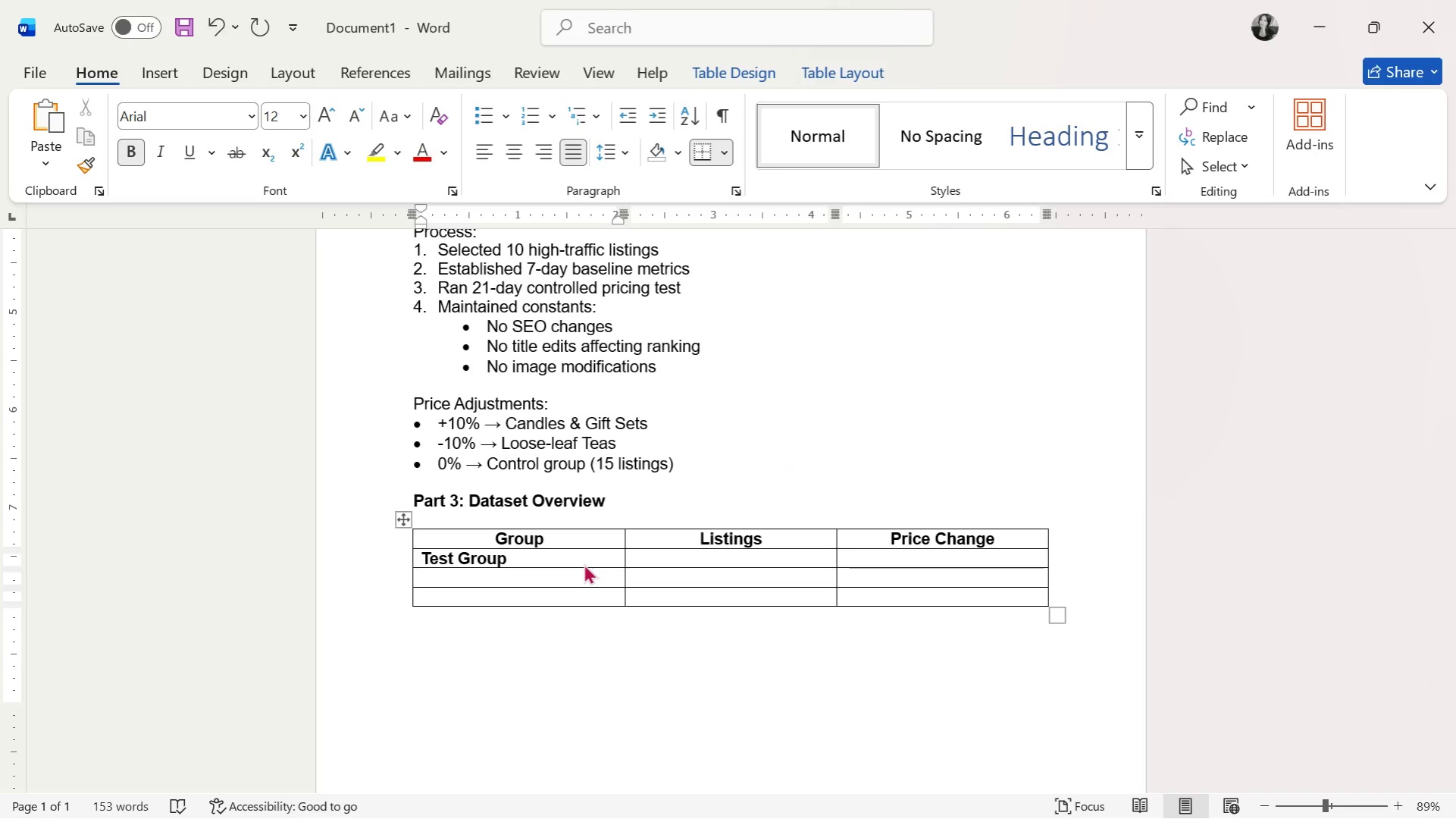 
type(Control Group)
 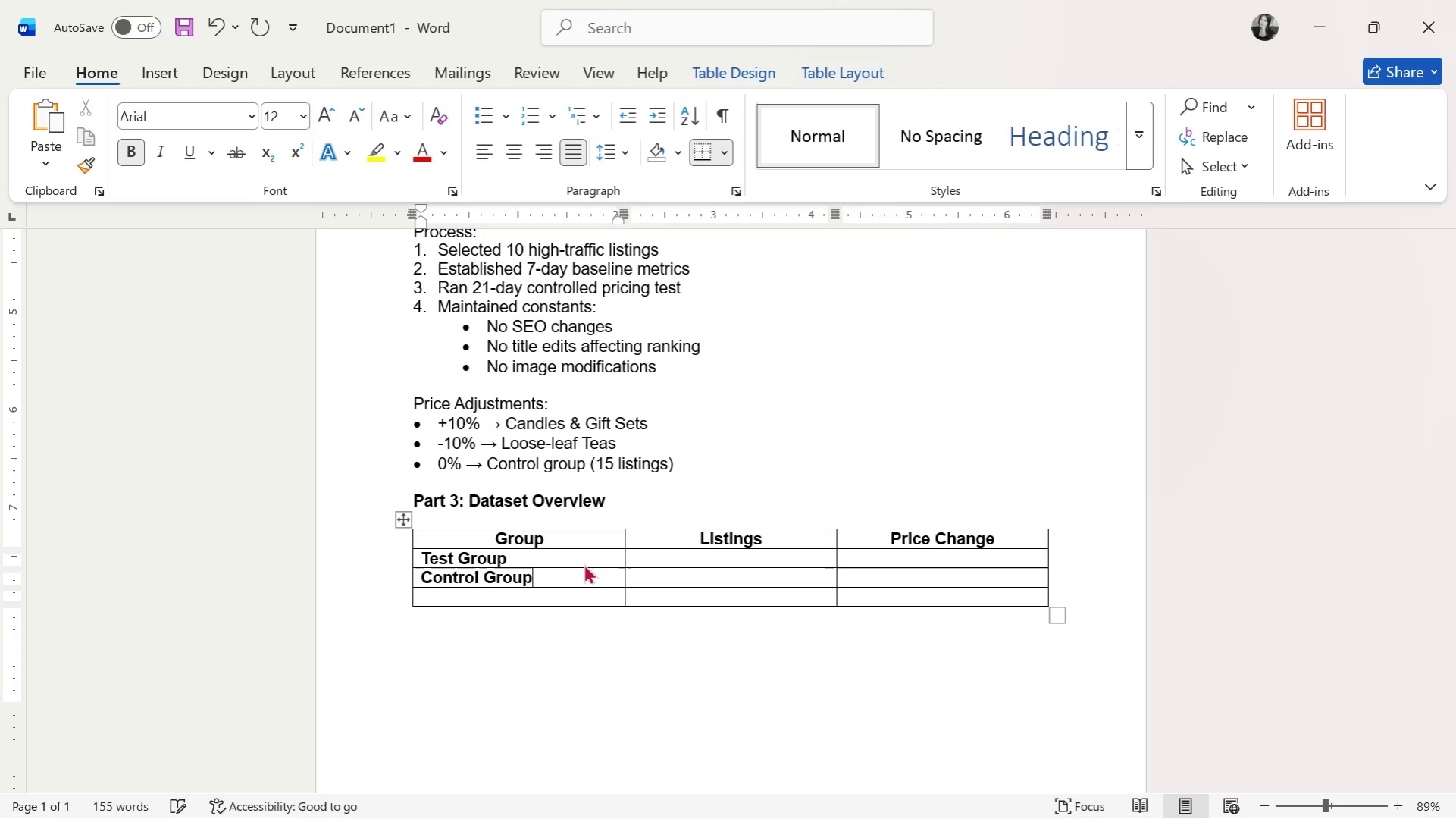 
key(ArrowDown)
 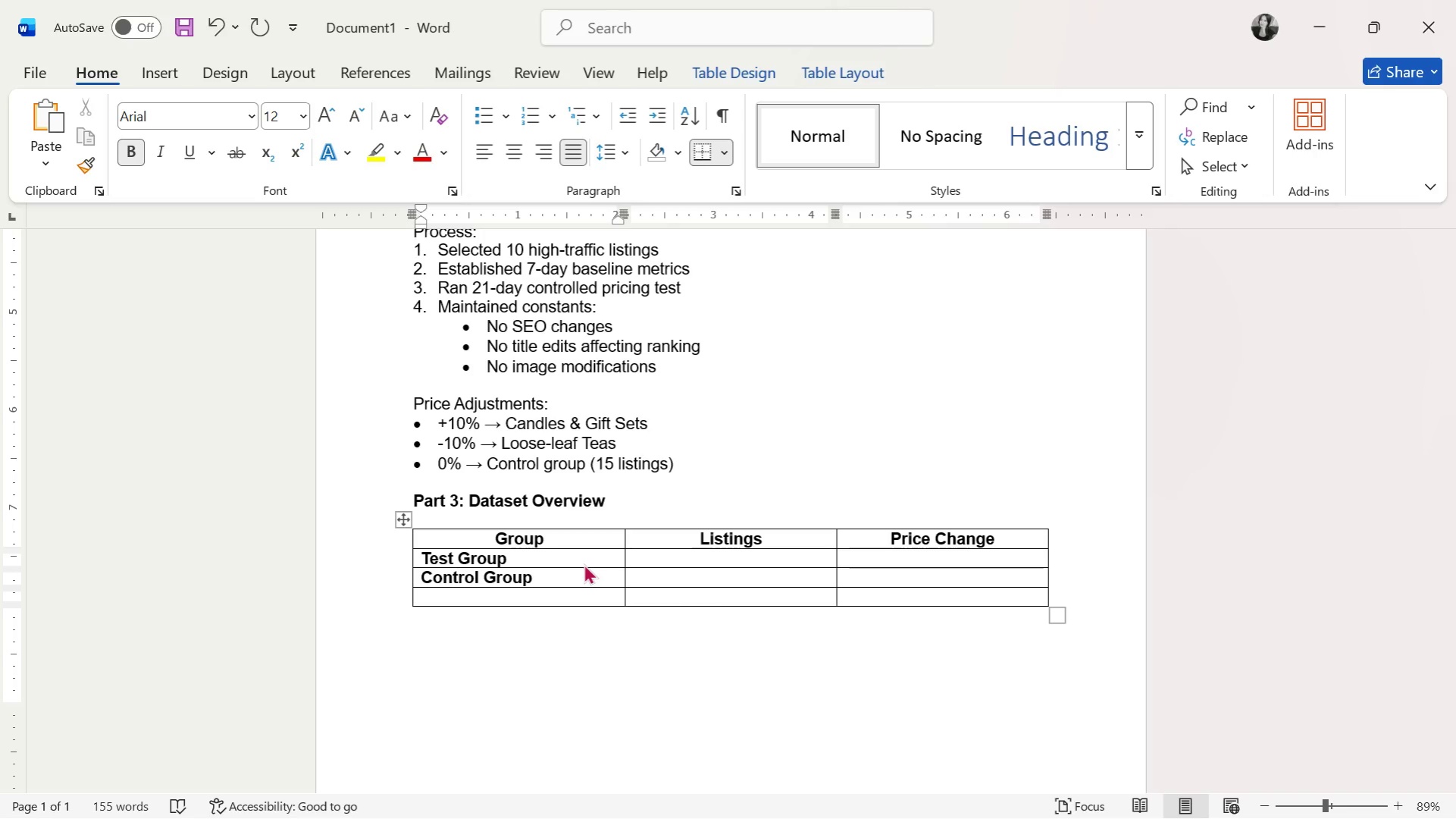 
type(Total)
 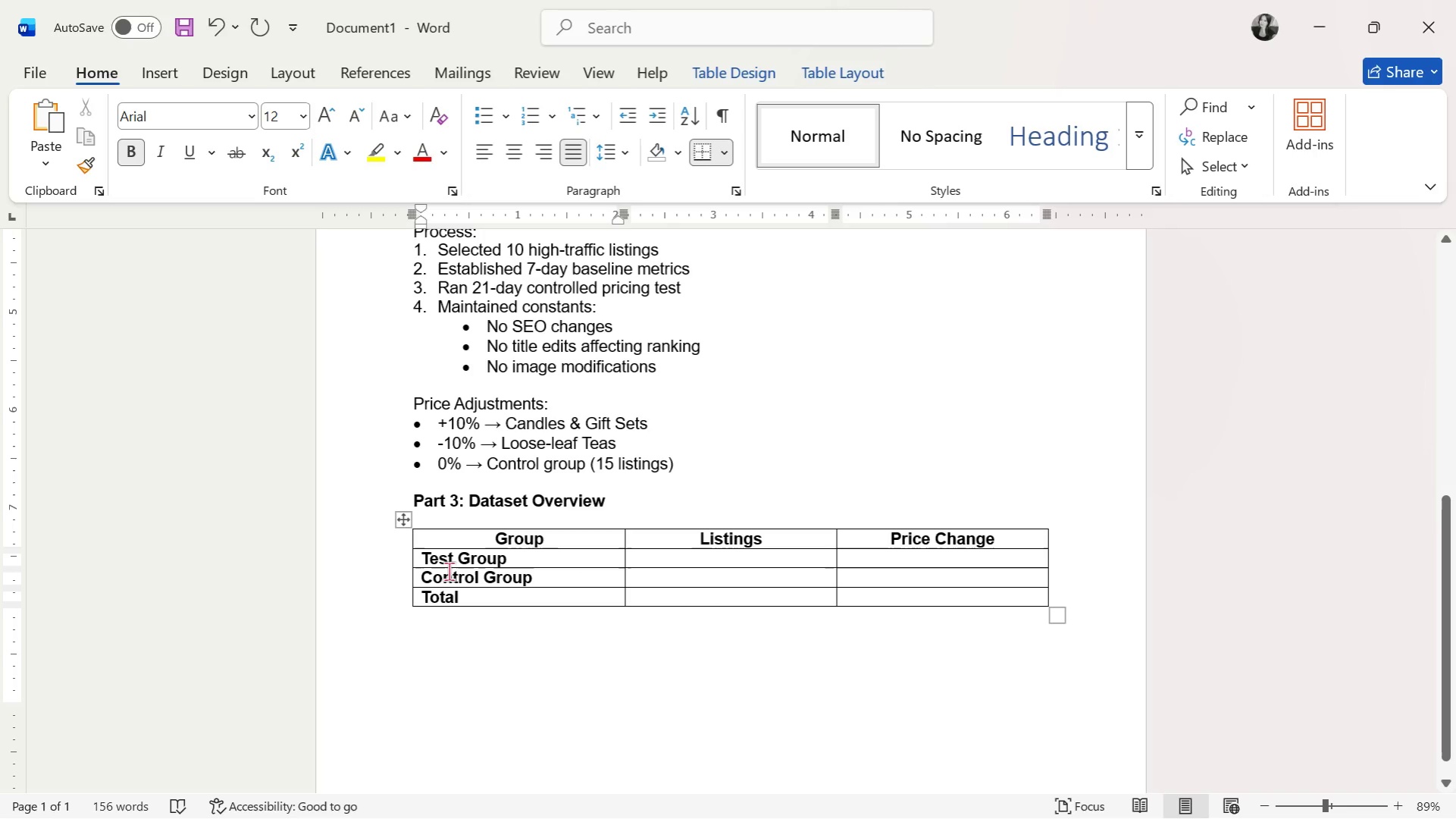 
left_click_drag(start_coordinate=[422, 564], to_coordinate=[452, 598])
 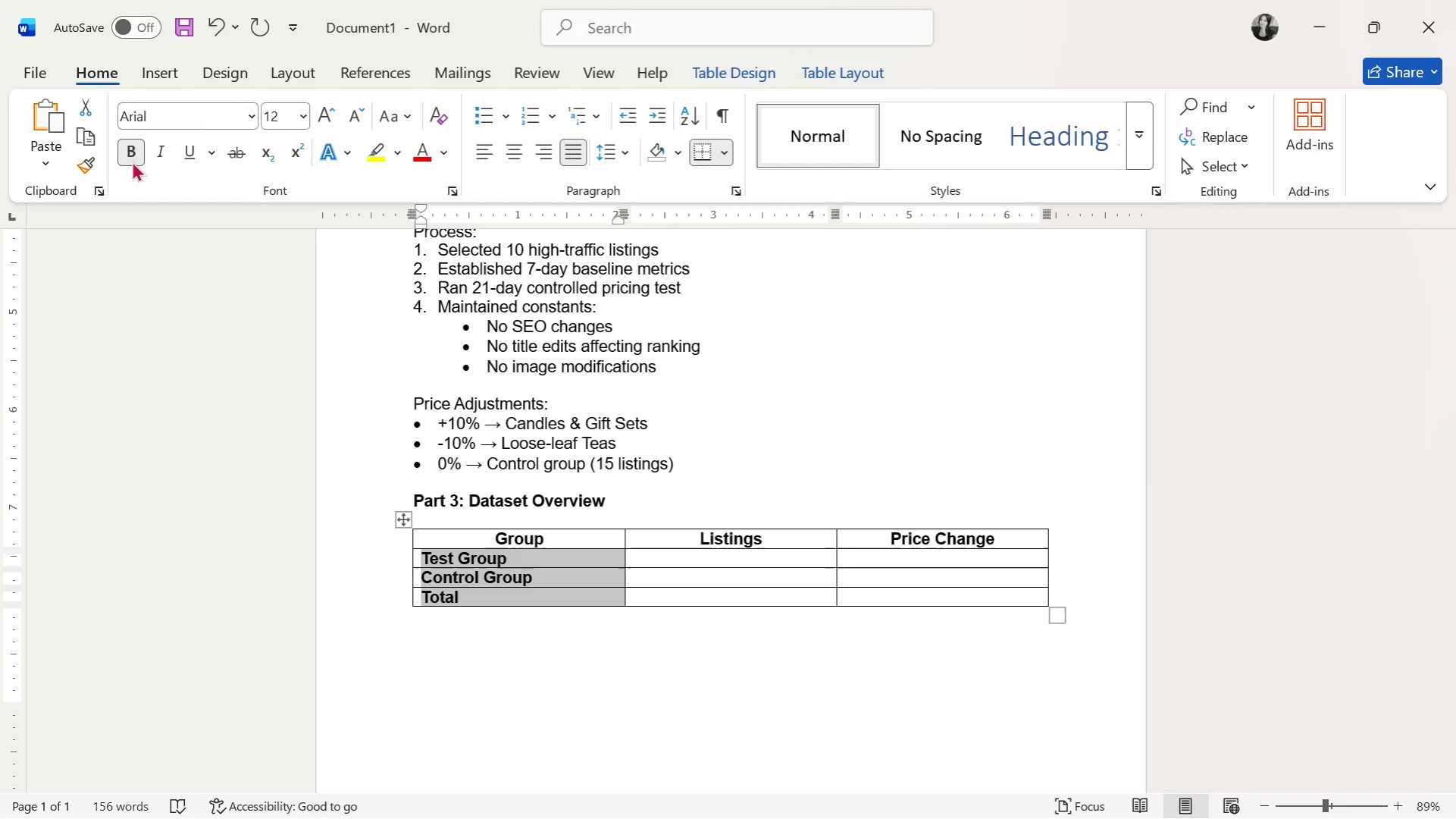 
left_click([131, 155])
 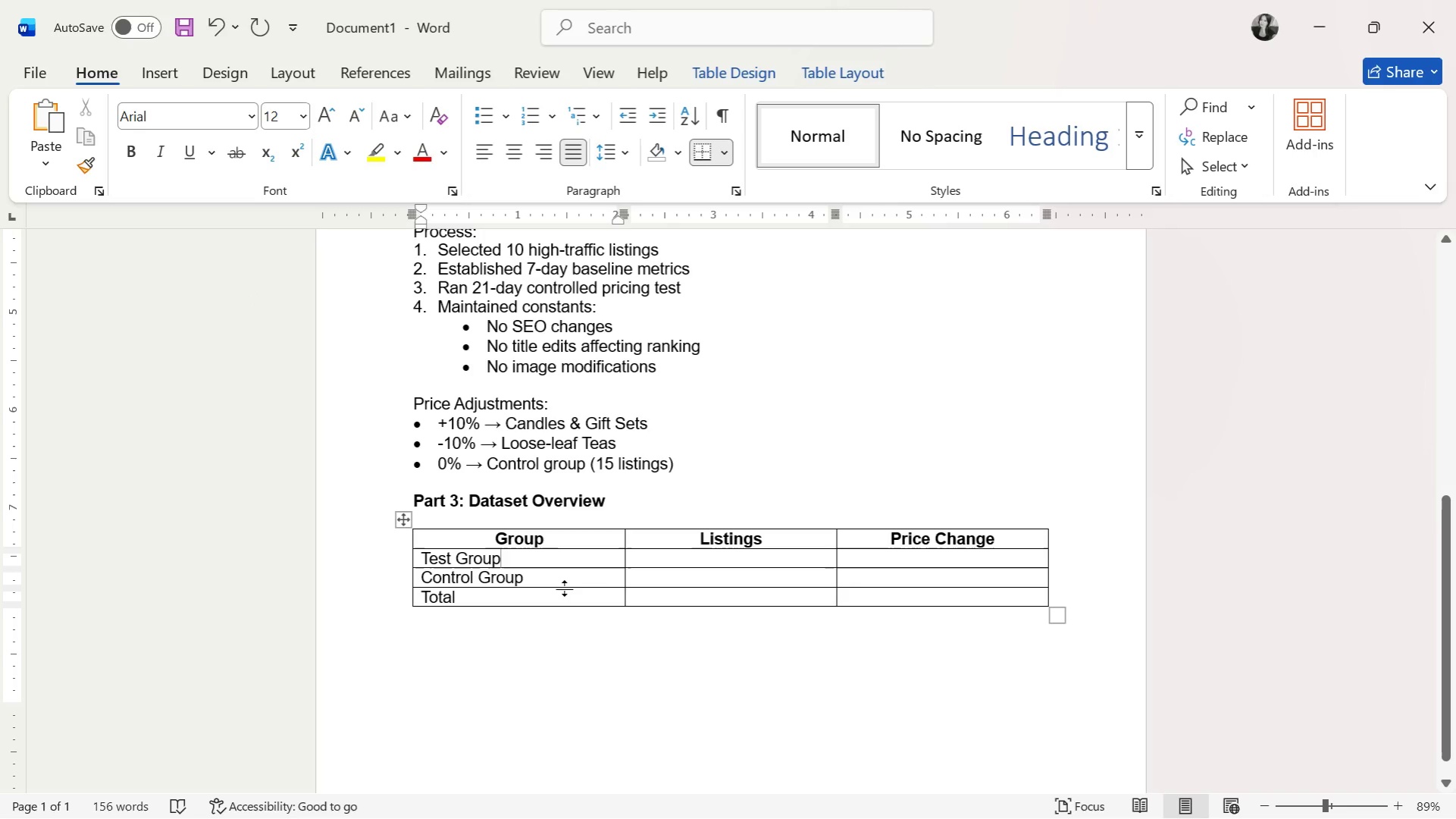 
double_click([439, 597])
 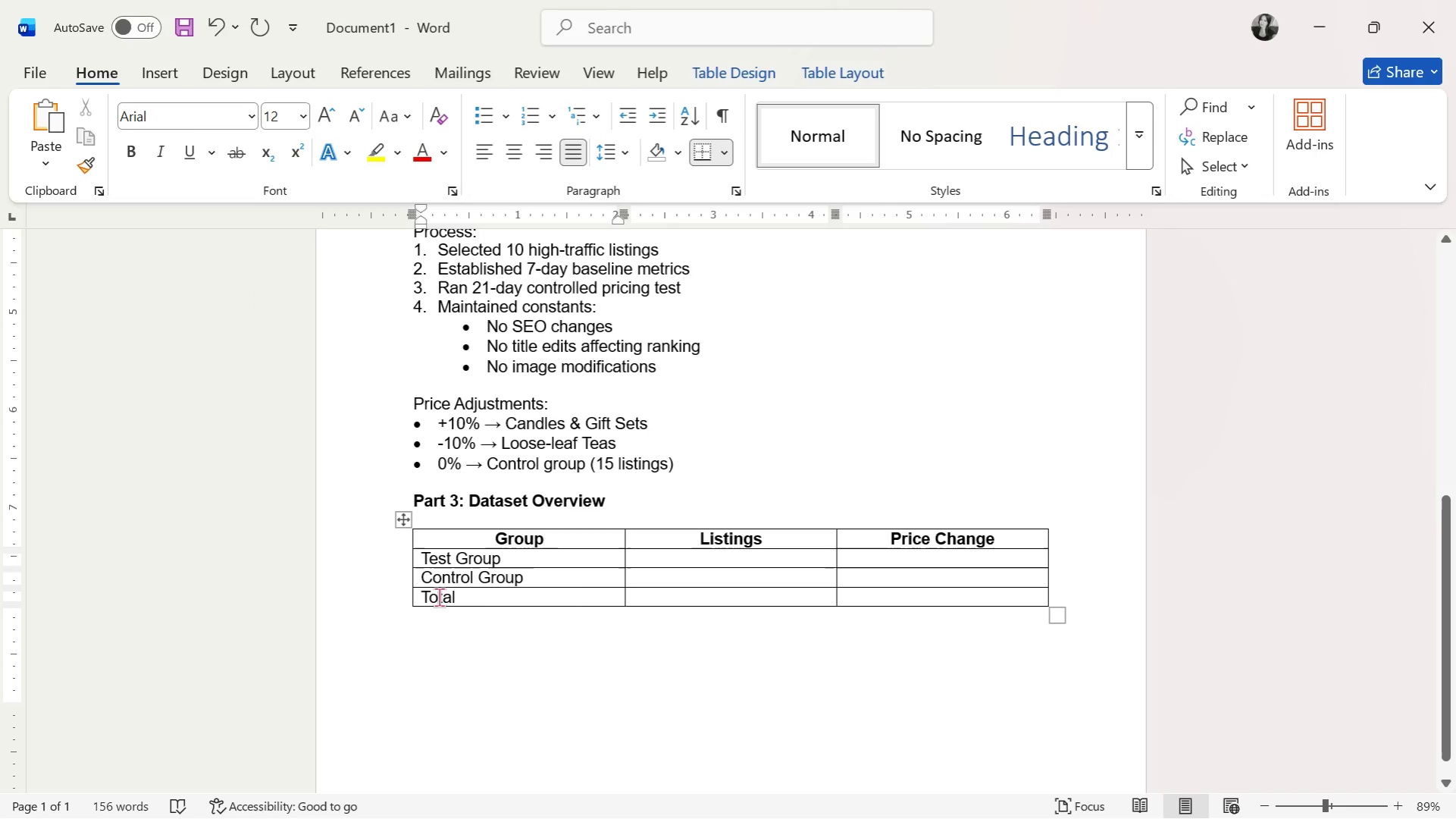 
triple_click([439, 597])
 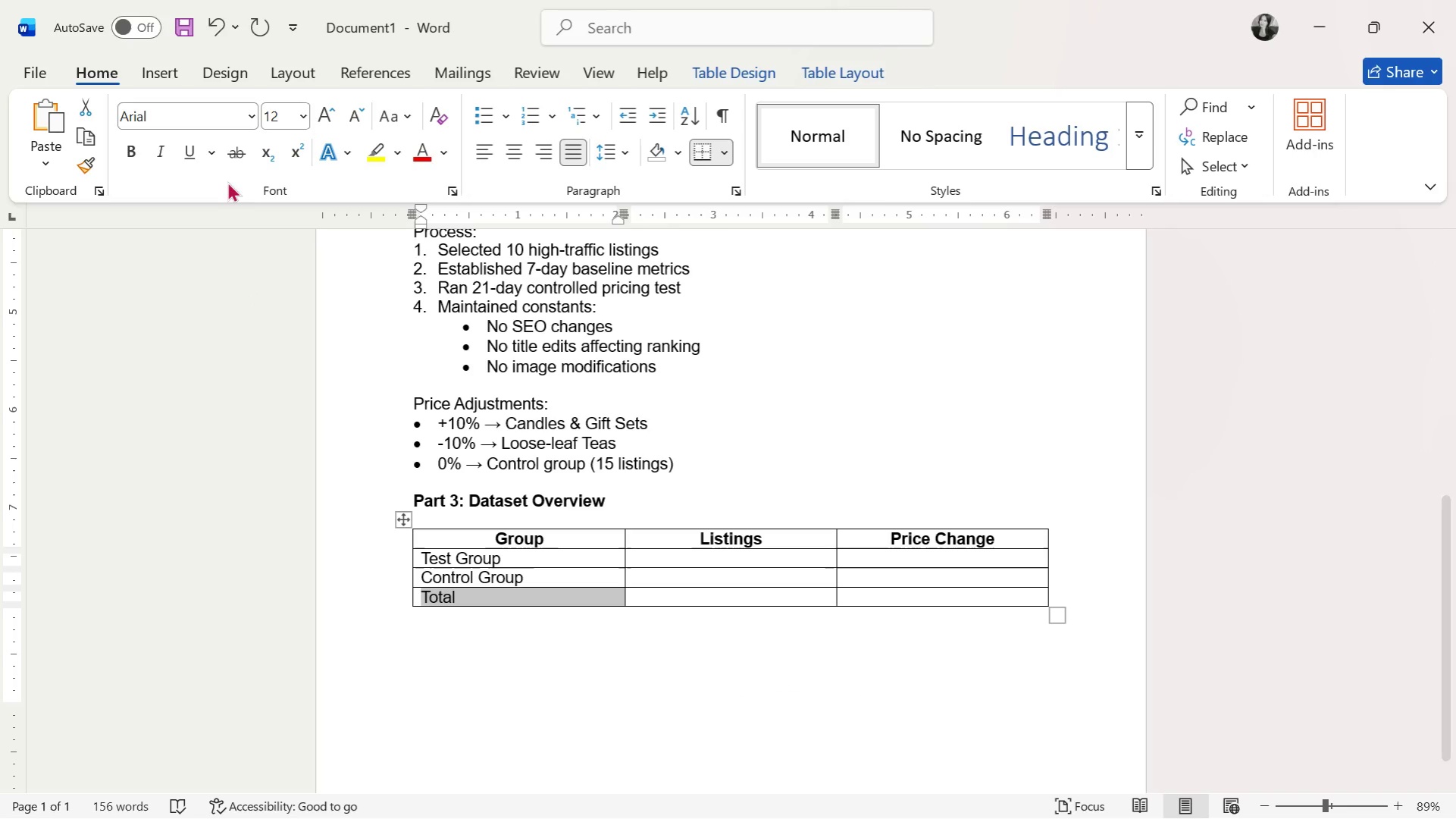 
left_click([126, 149])
 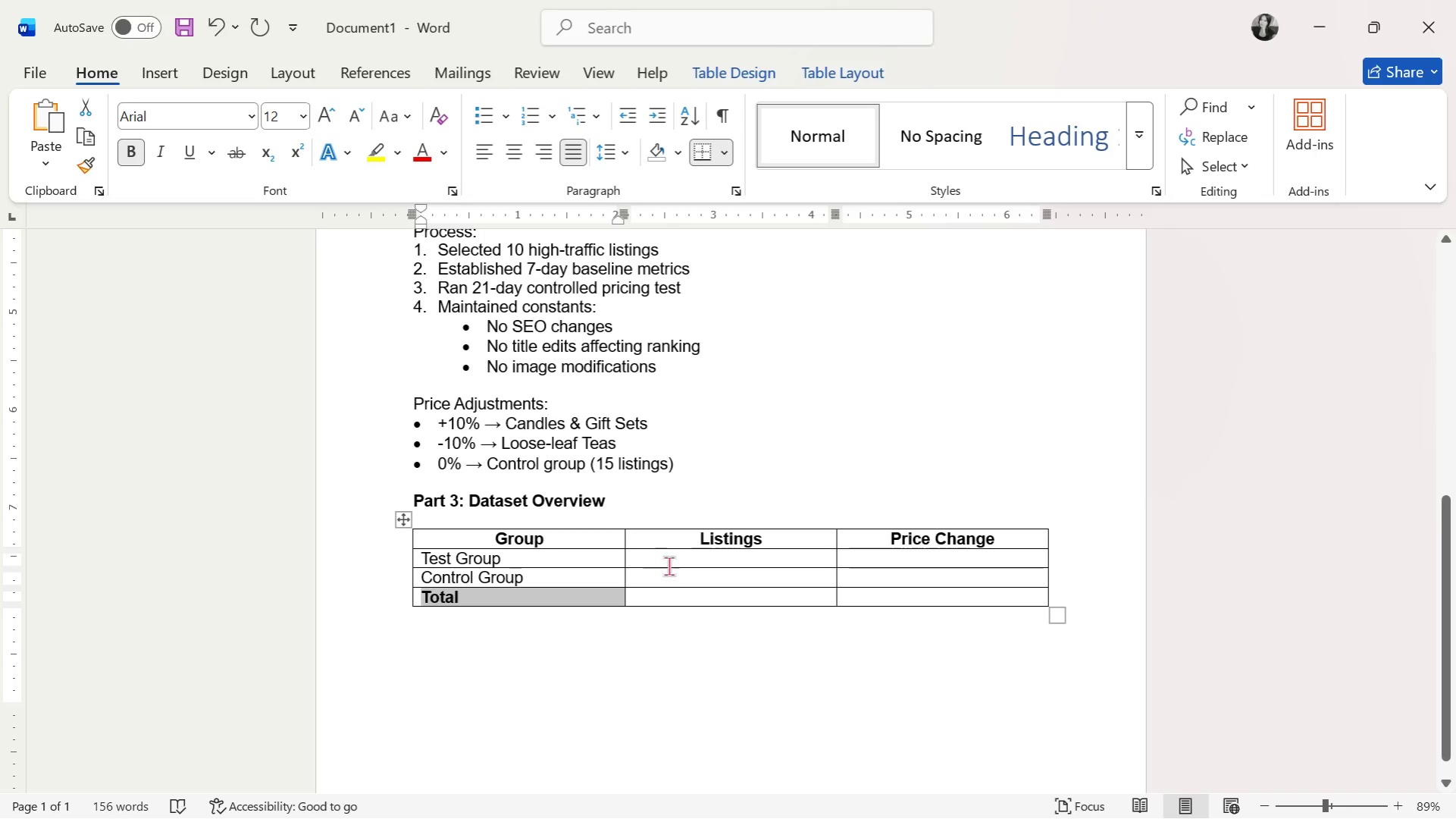 
double_click([688, 566])
 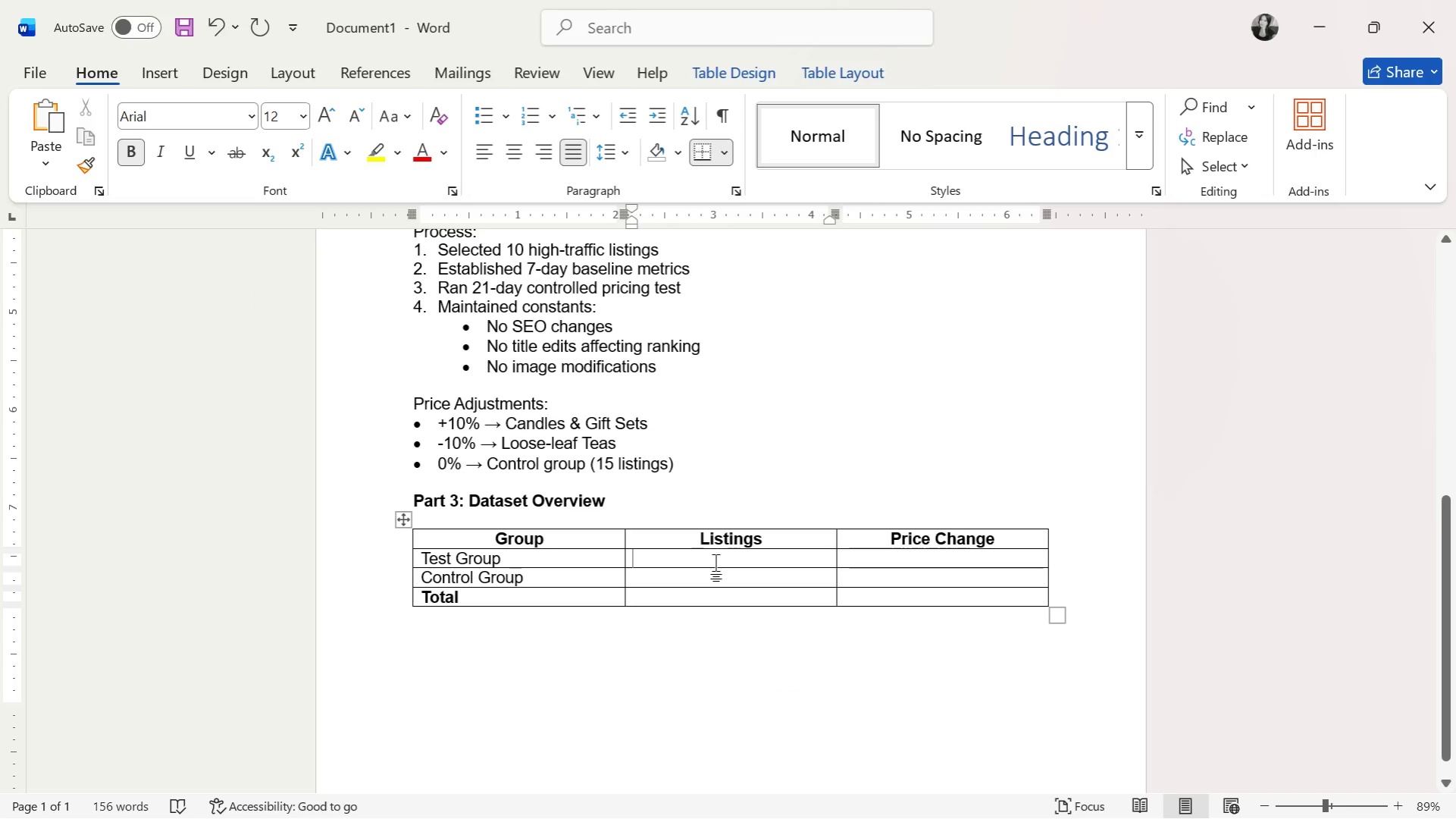 
type(10)
 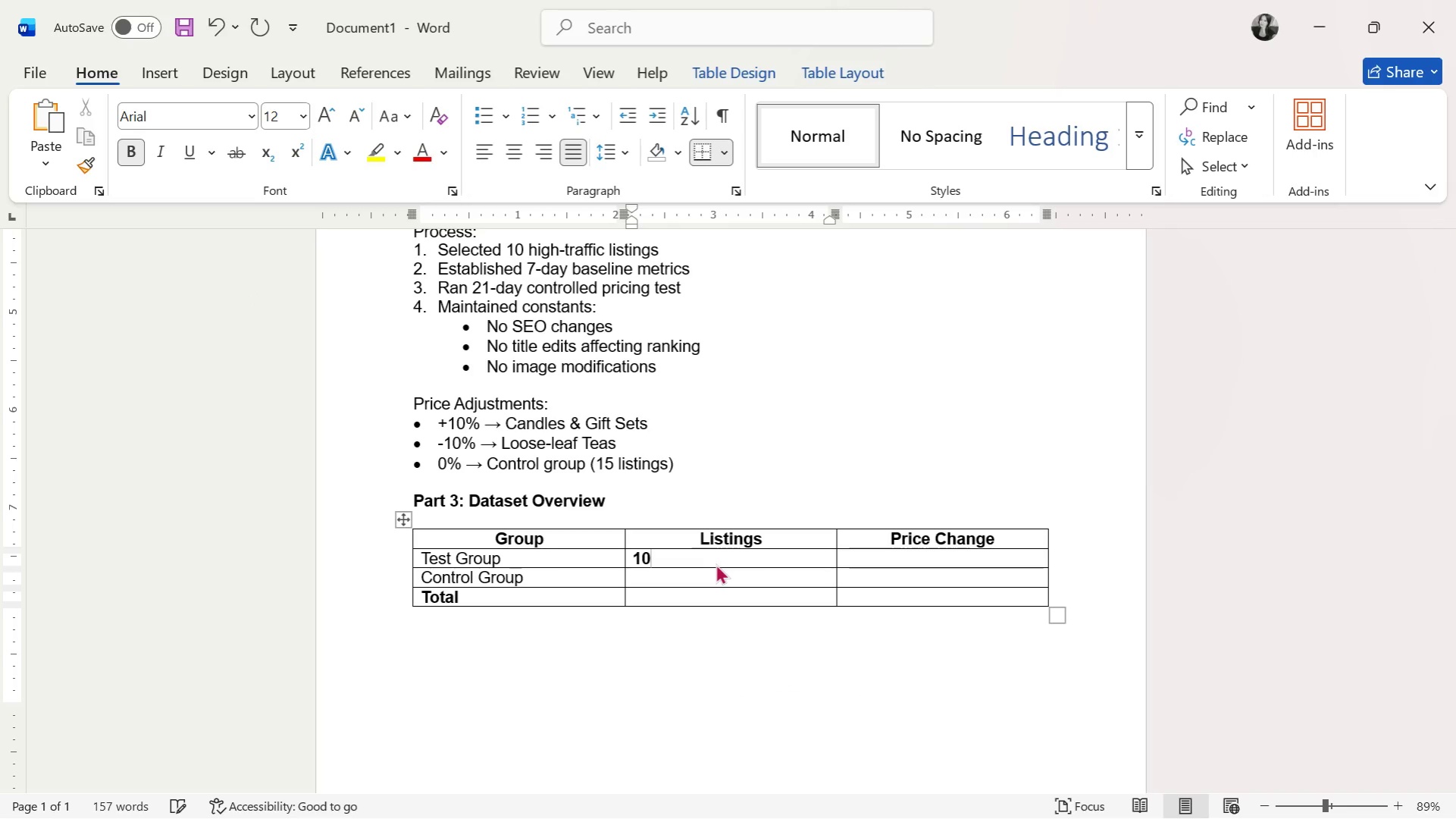 
key(ArrowRight)
 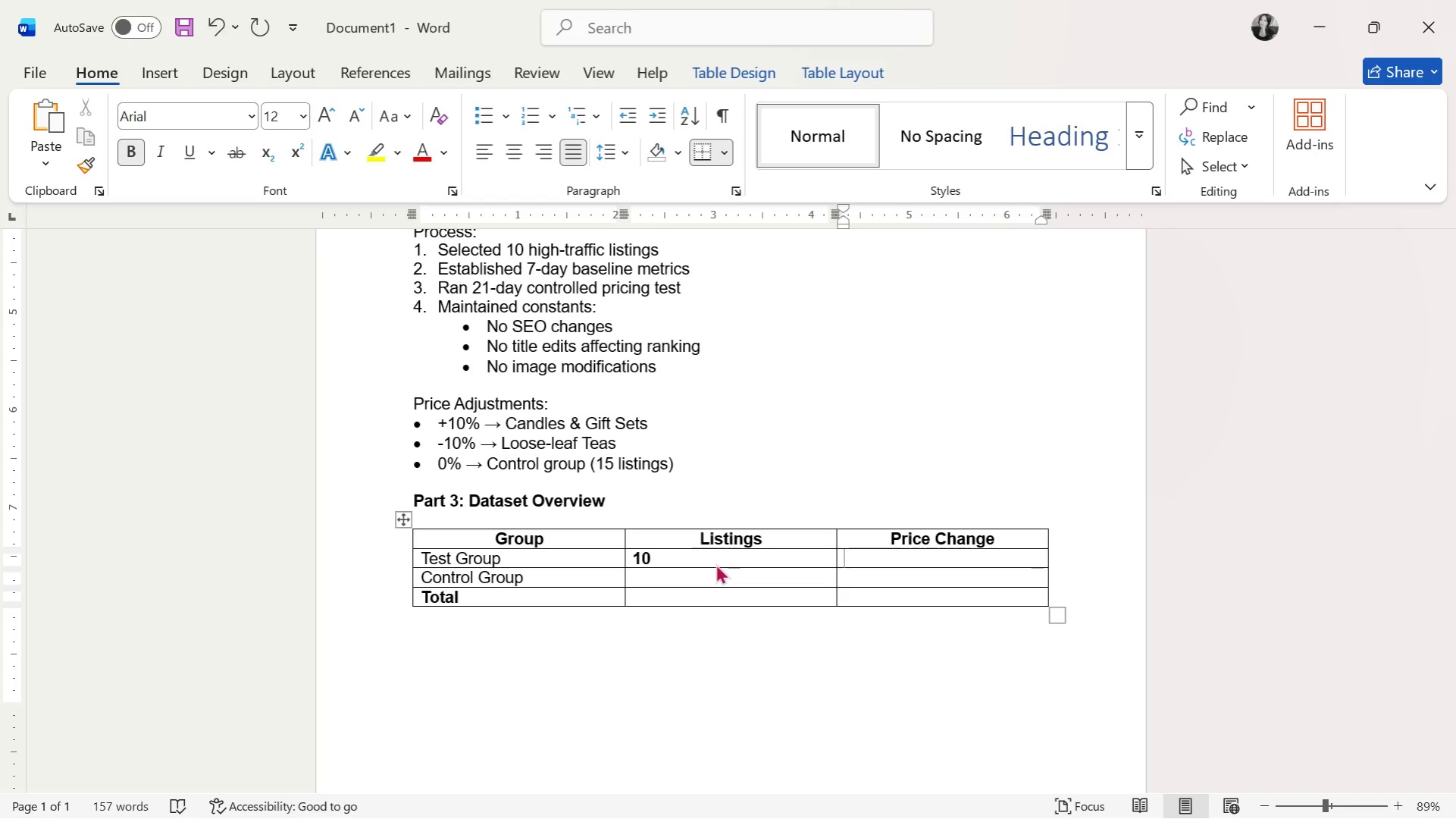 
key(Alt+Tab)
 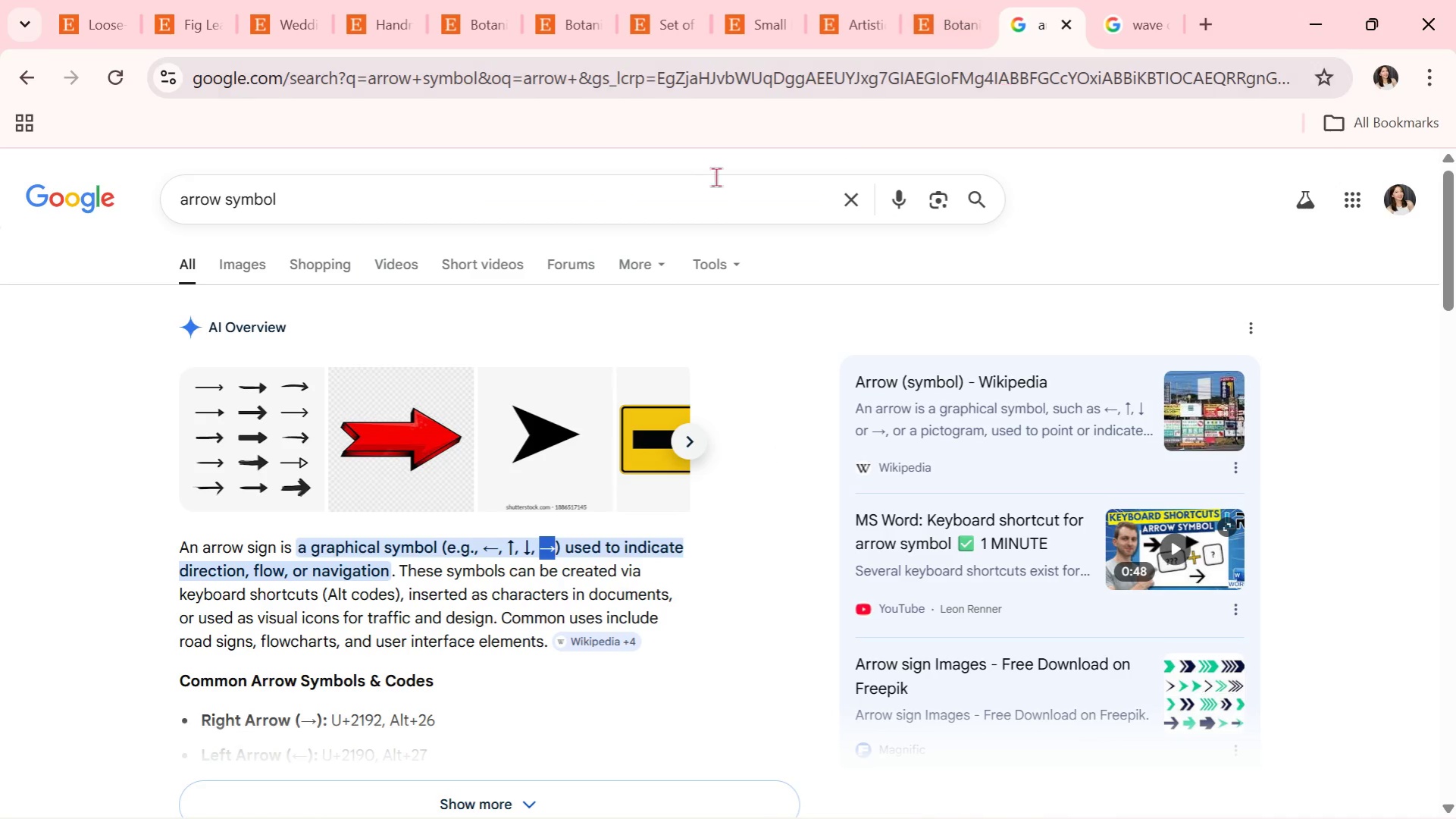 
left_click_drag(start_coordinate=[639, 213], to_coordinate=[0, 287])
 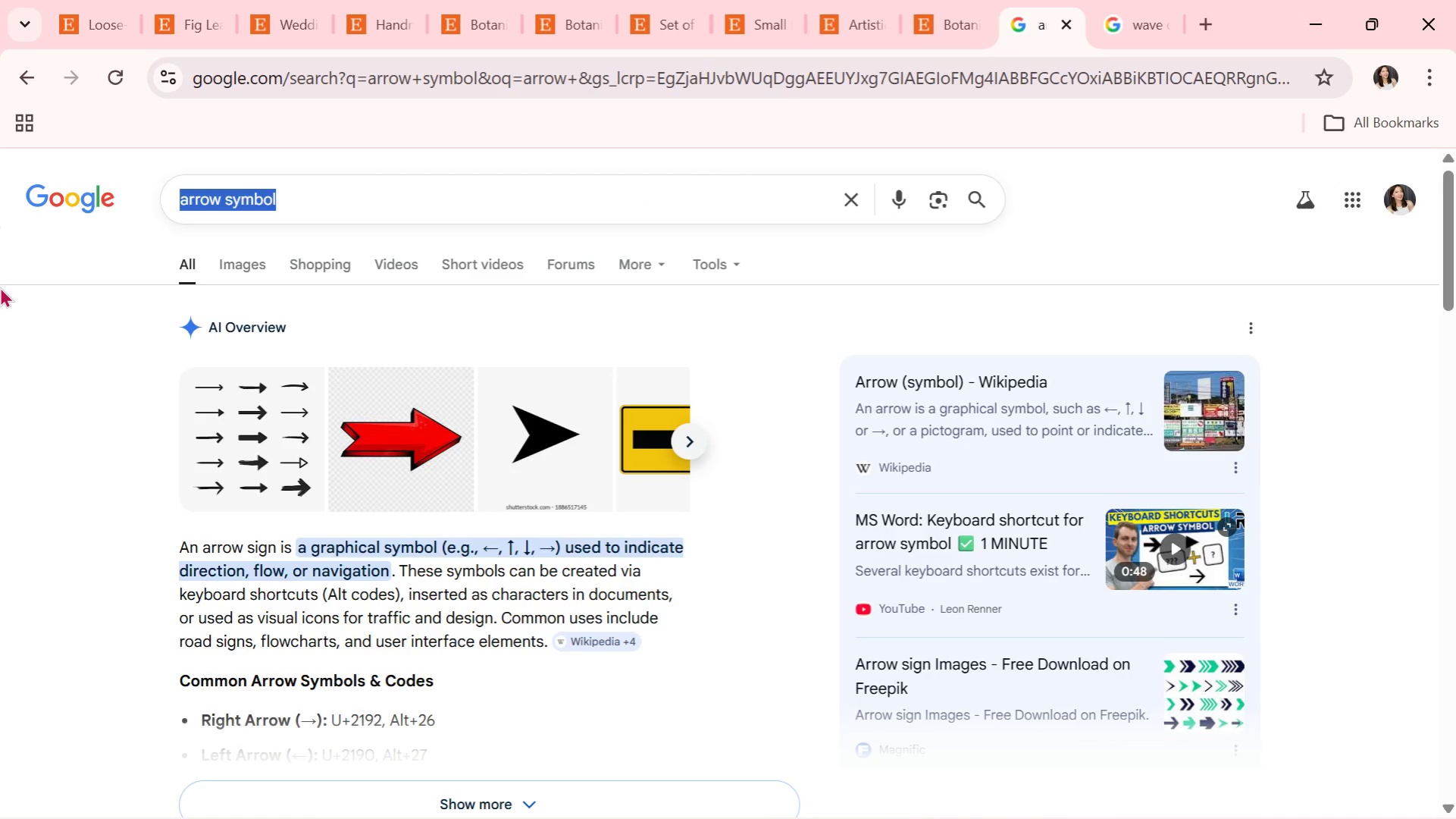 
type(positive negative )
 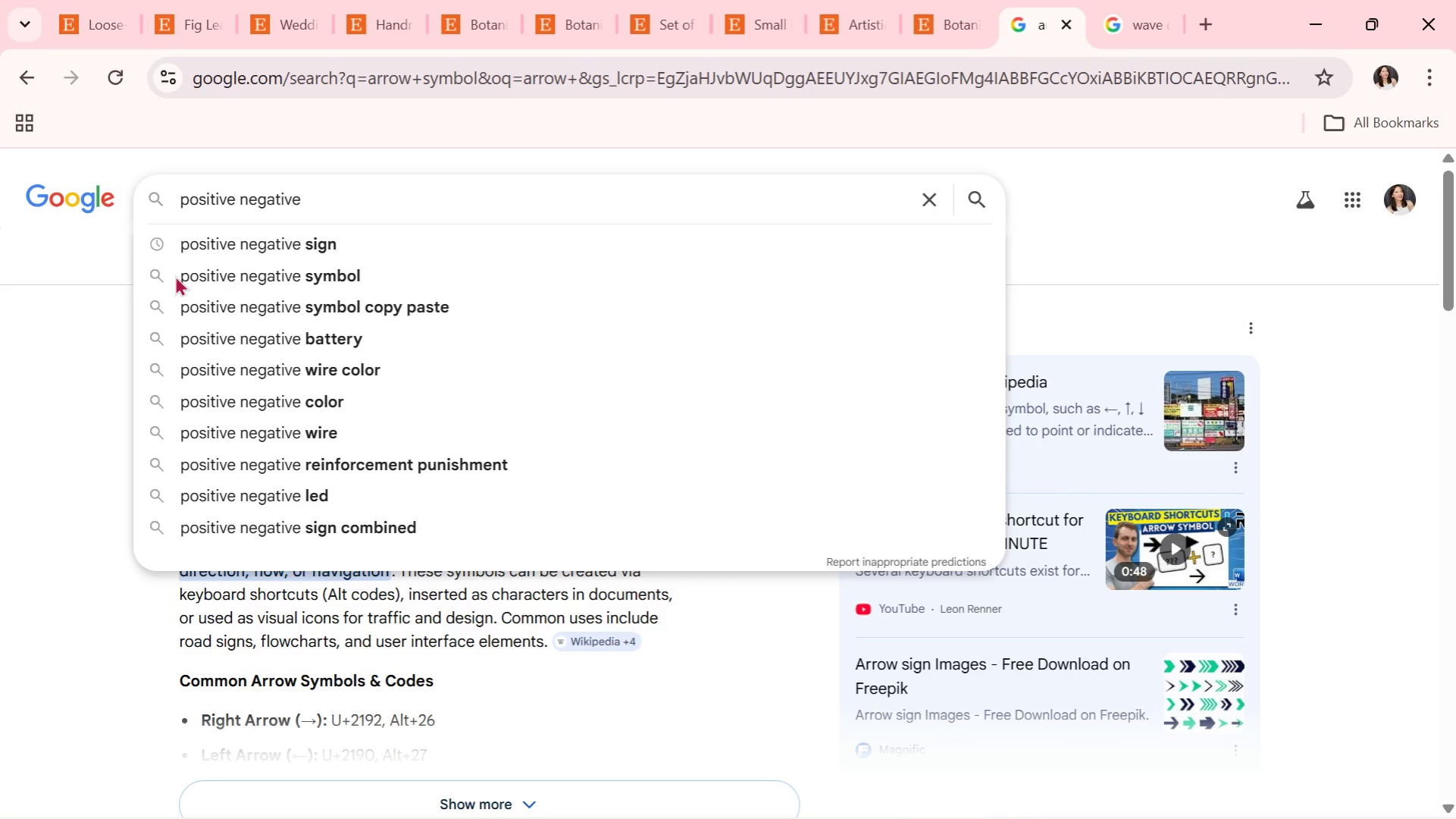 
left_click([285, 266])
 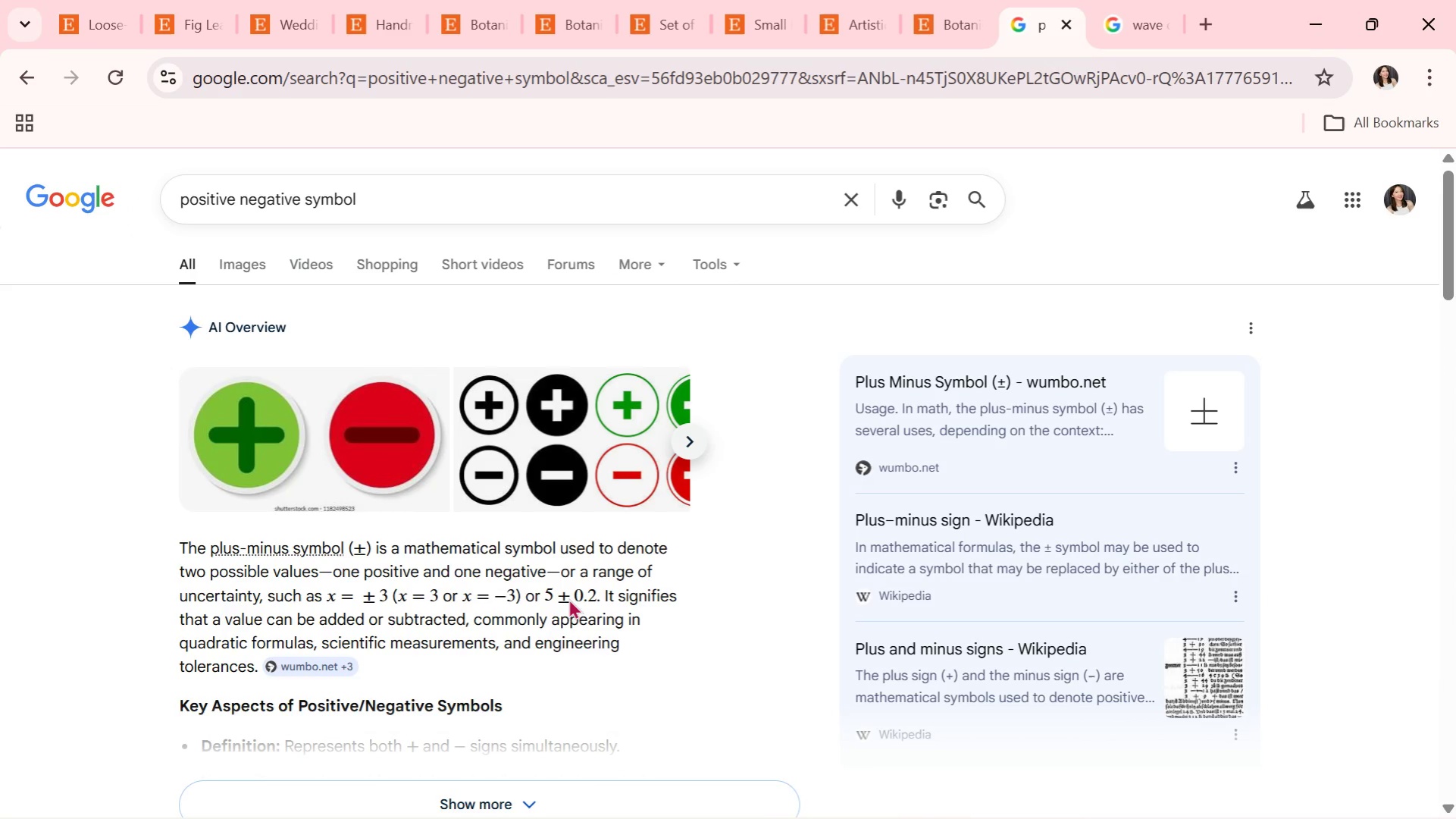 
left_click_drag(start_coordinate=[560, 594], to_coordinate=[579, 594])
 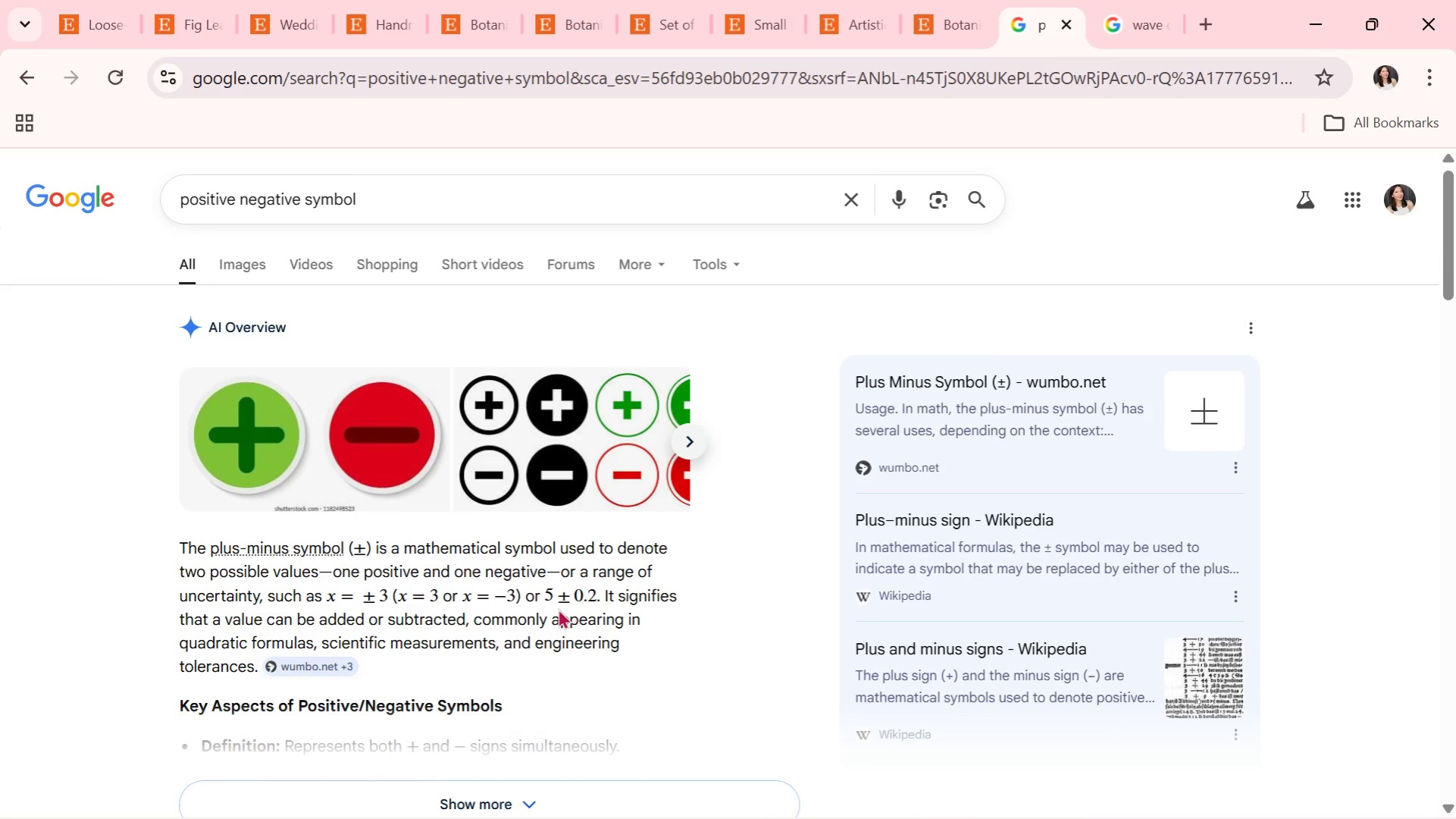 
scroll: coordinate [551, 612], scroll_direction: down, amount: 1.0
 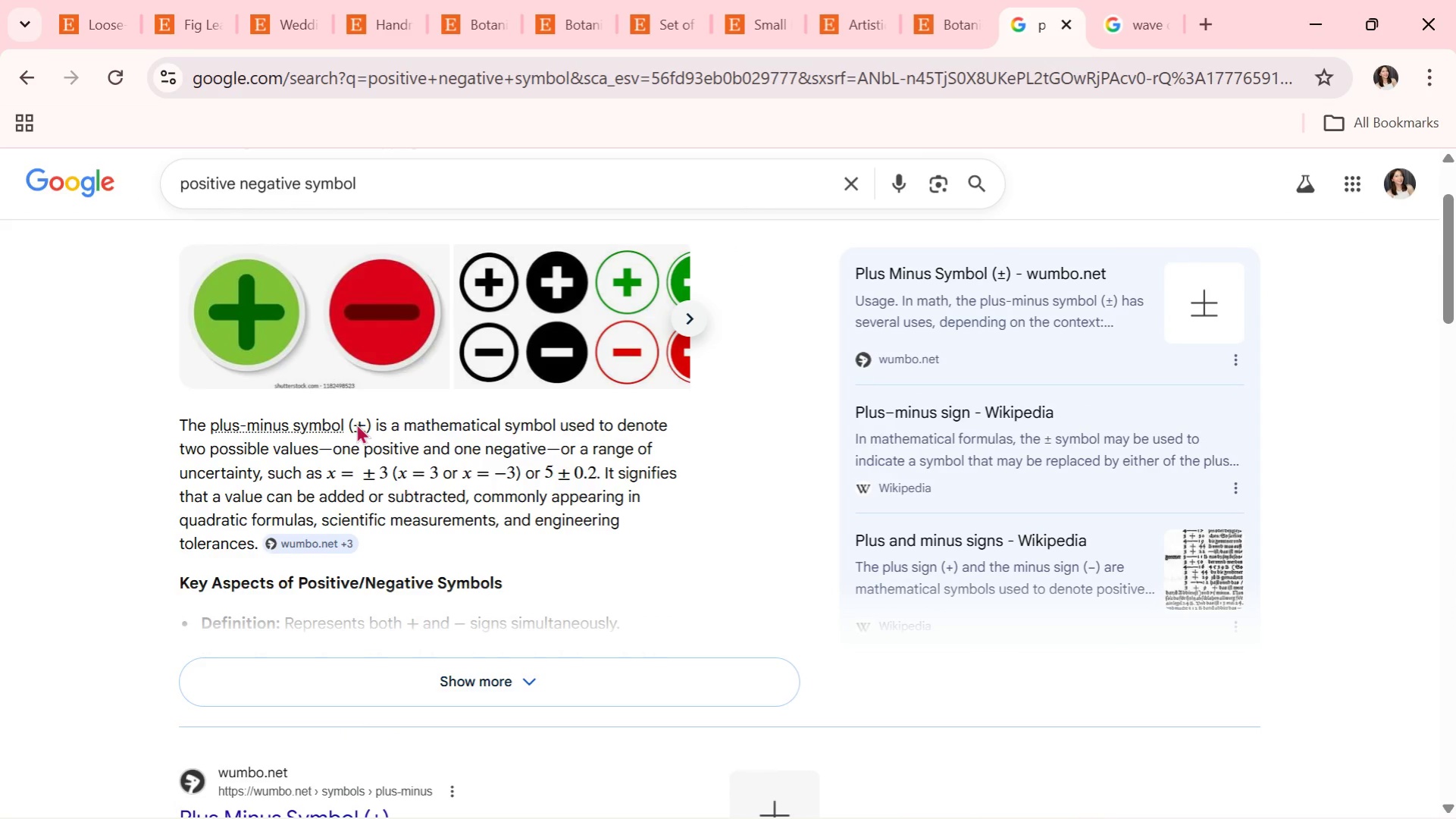 
left_click_drag(start_coordinate=[352, 426], to_coordinate=[368, 431])
 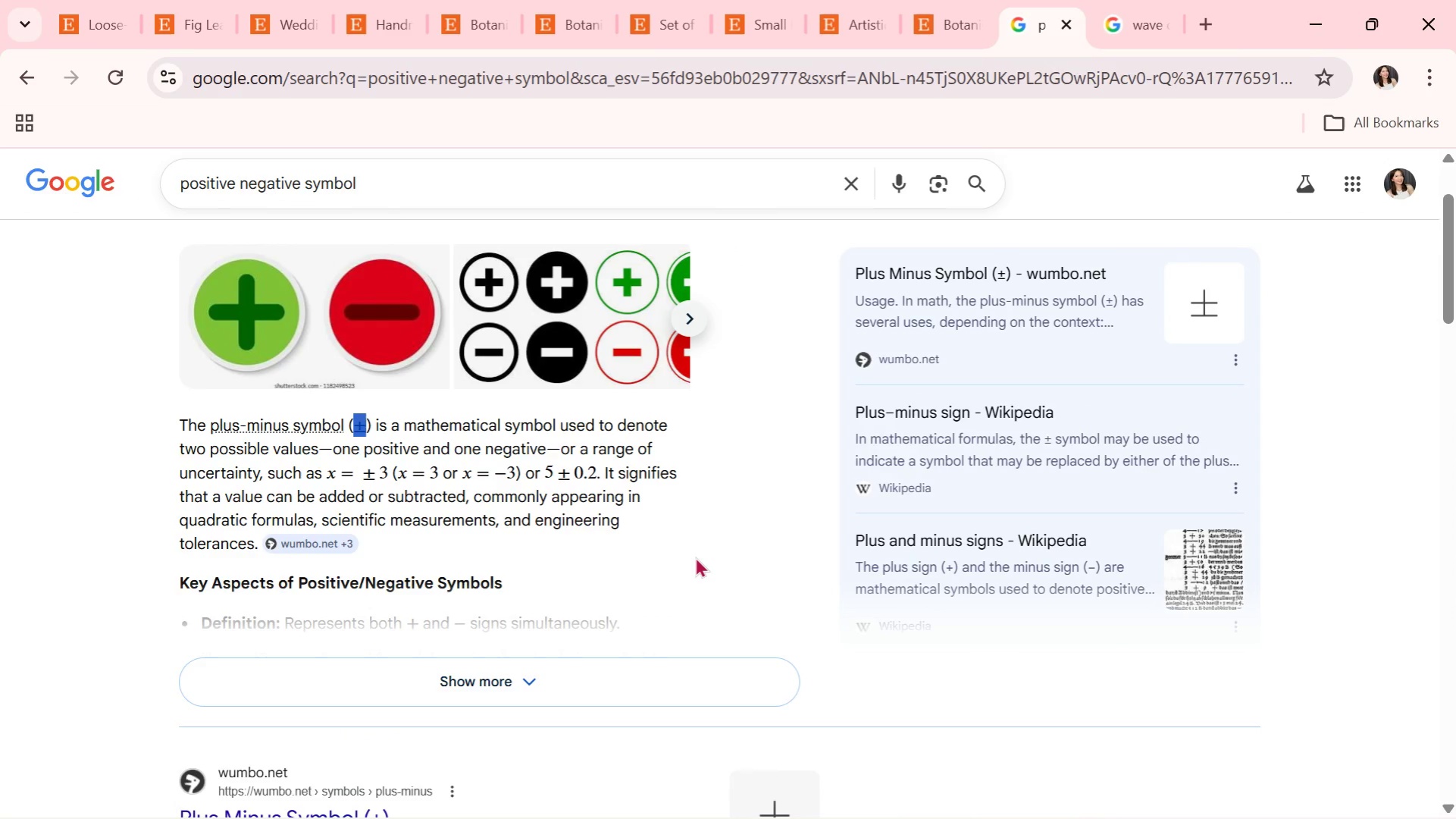 
key(Control+C)
 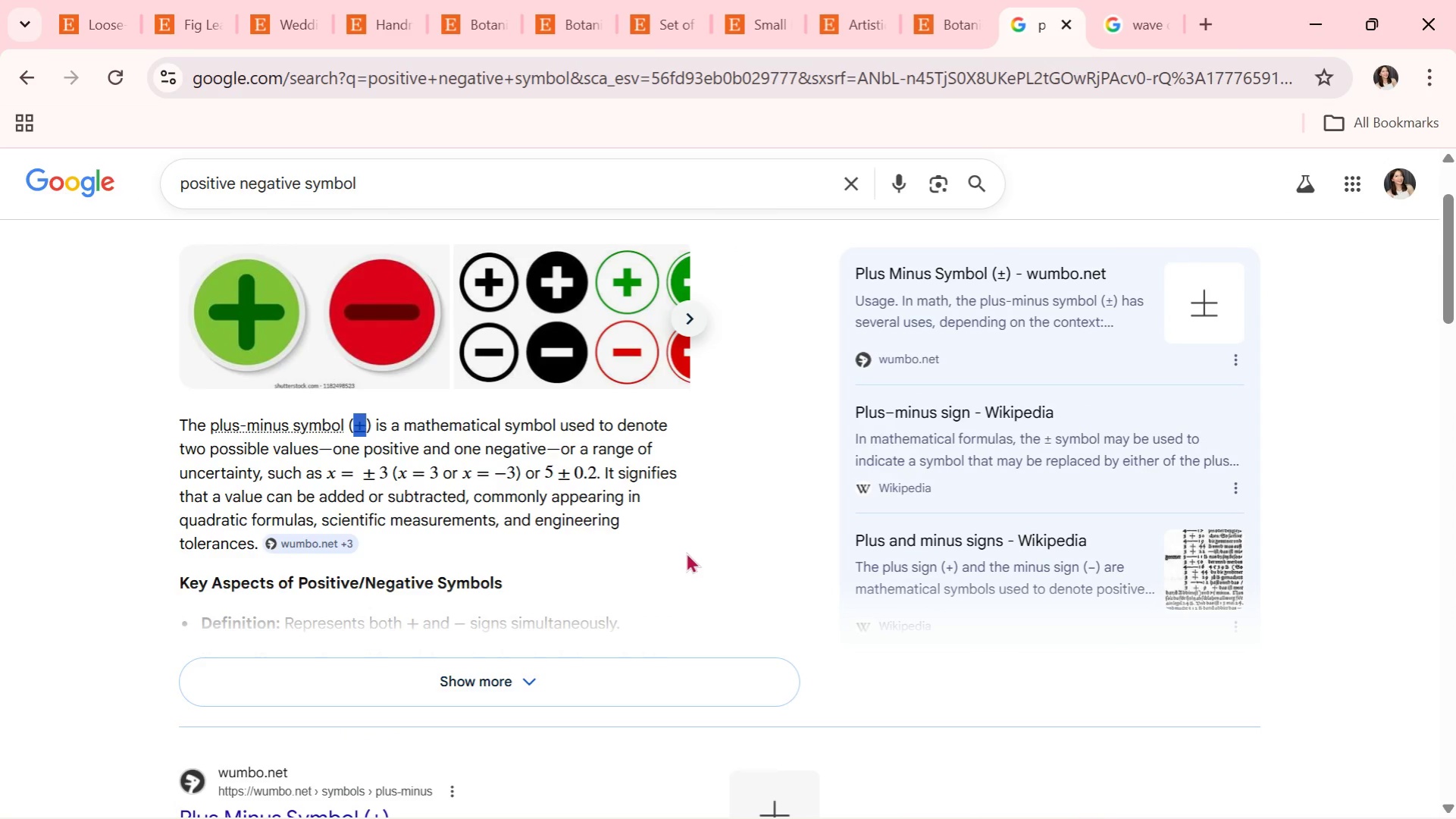 
key(Alt+AltLeft)
 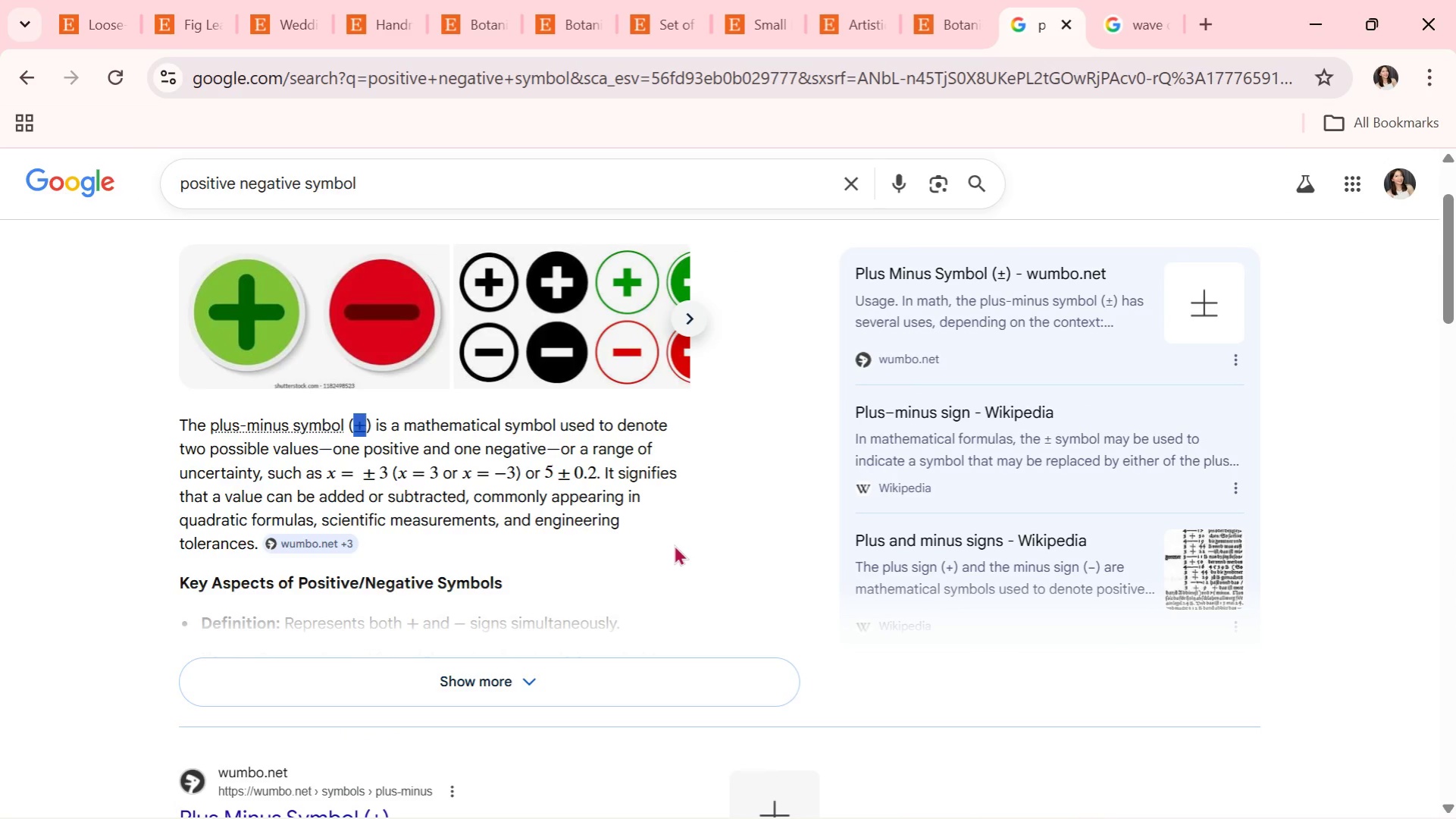 
key(Alt+Tab)
 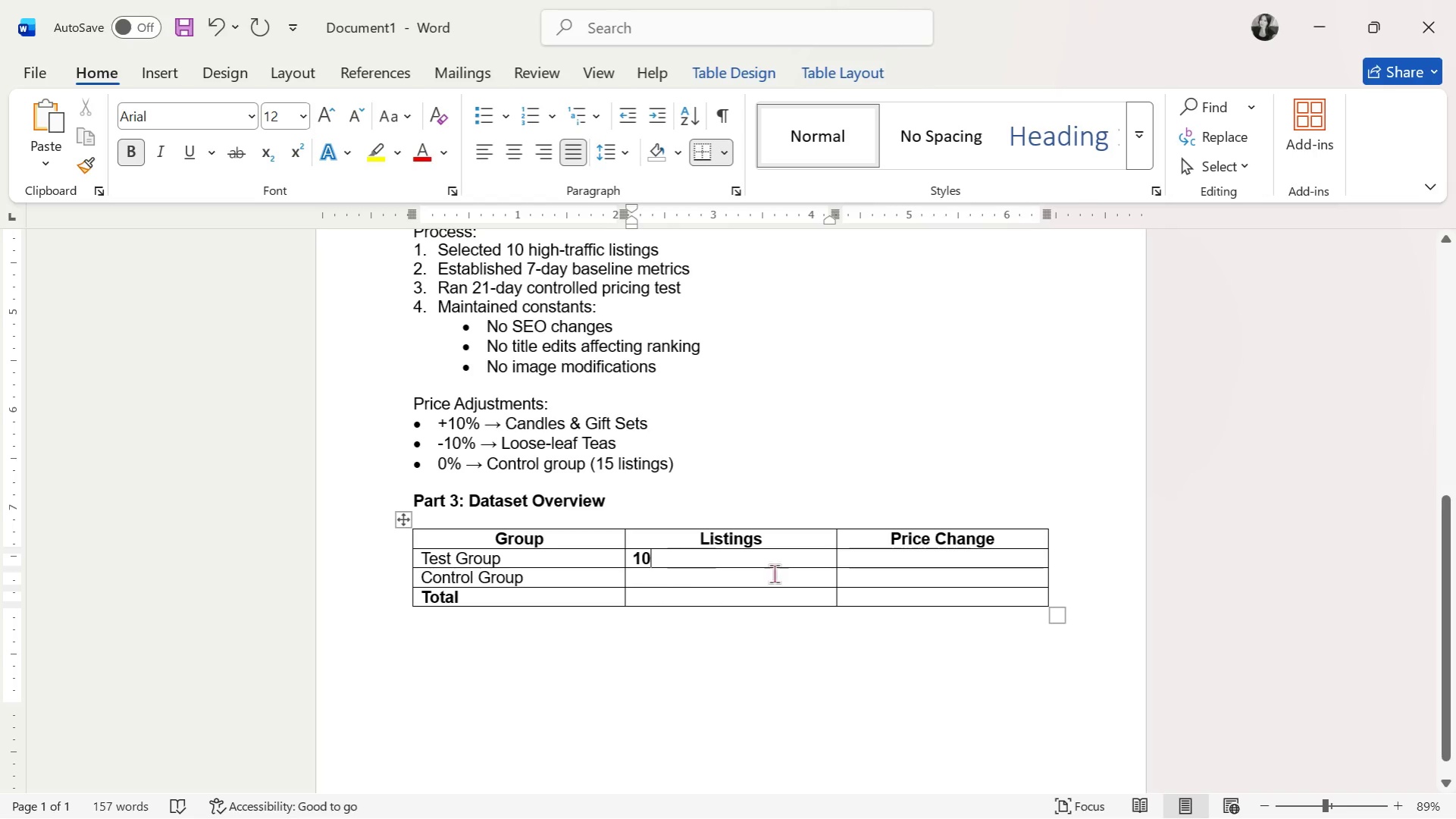 
left_click([906, 559])
 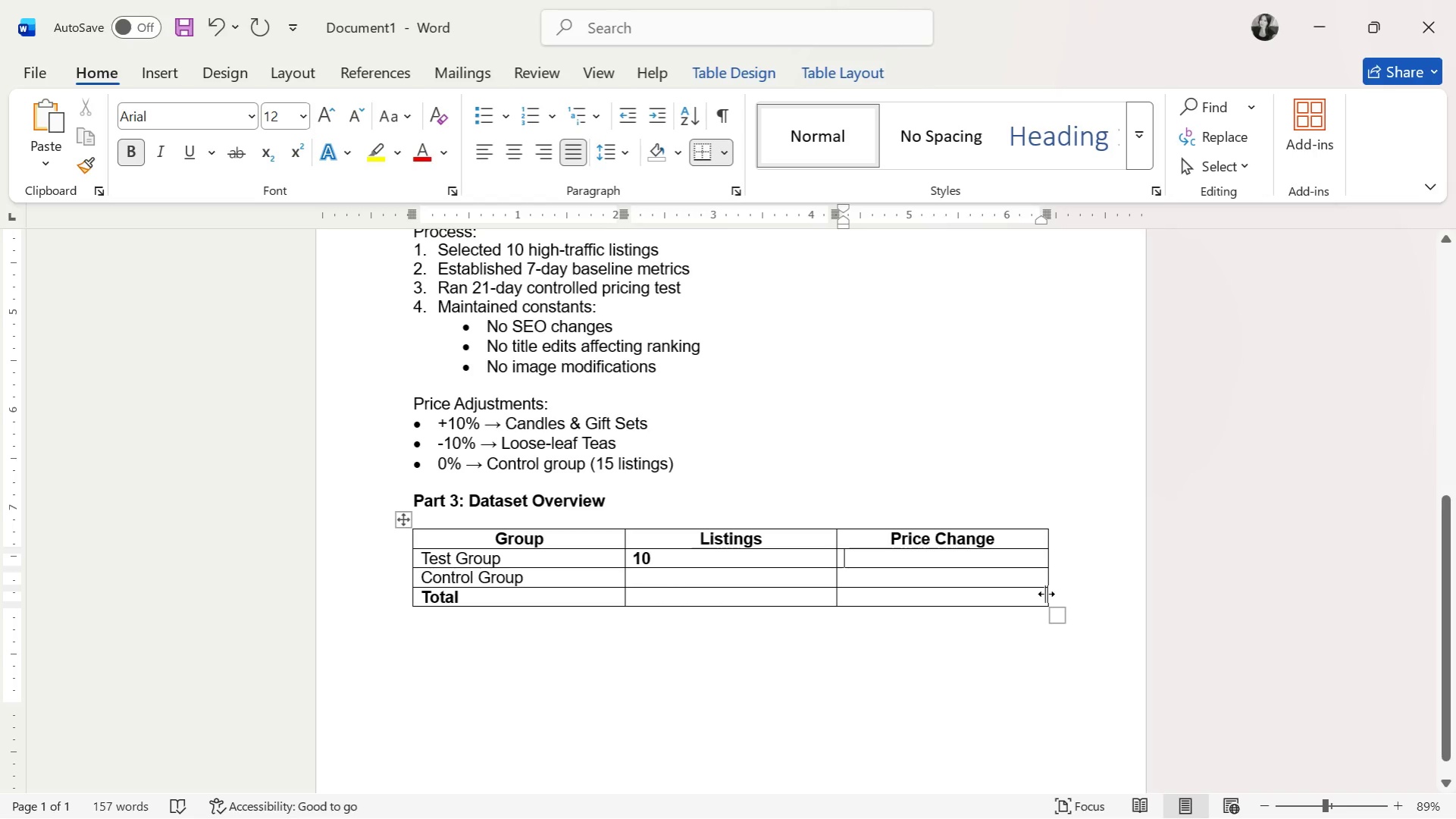 
key(Control+V)
 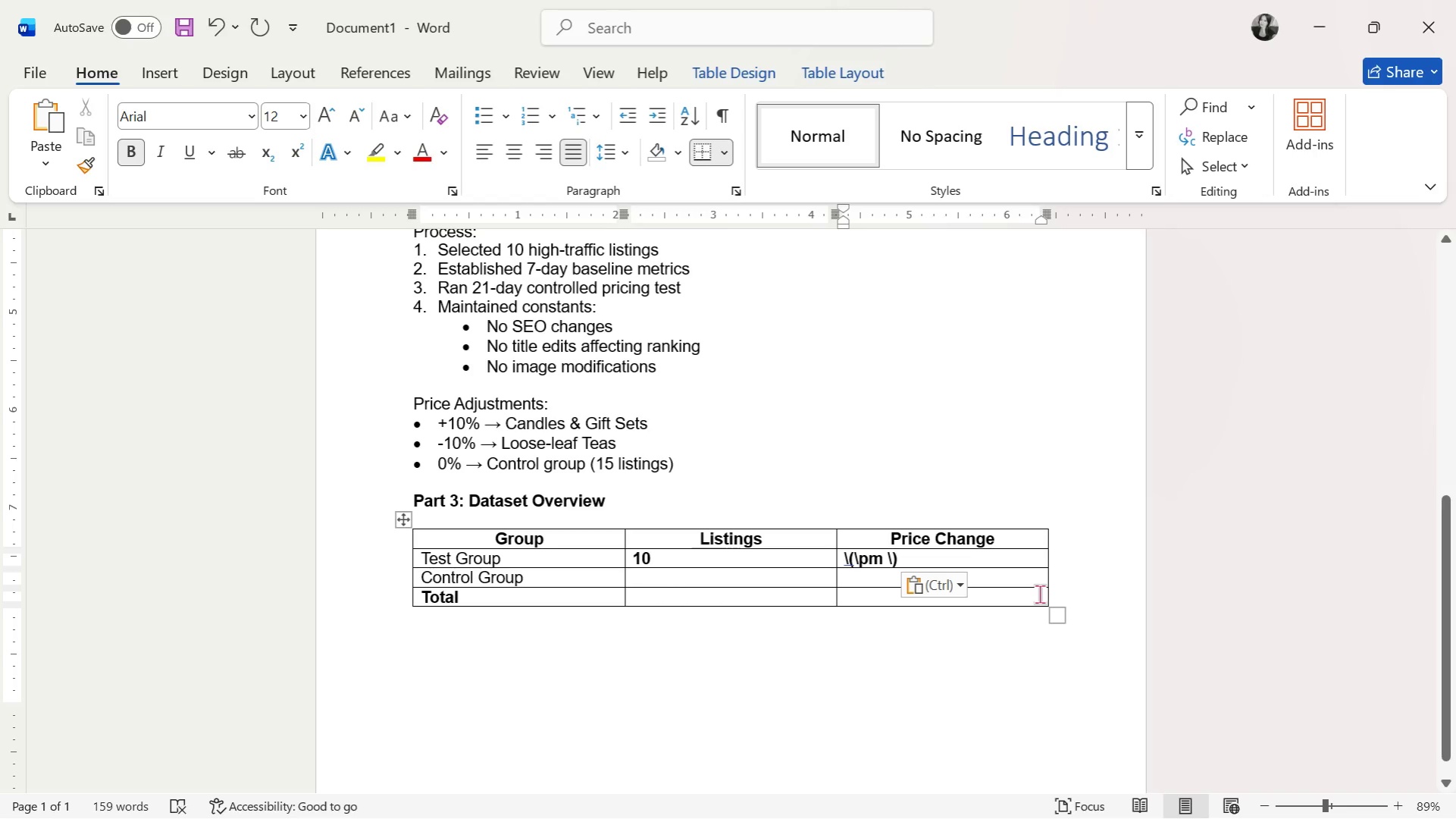 
key(Control+Z)
 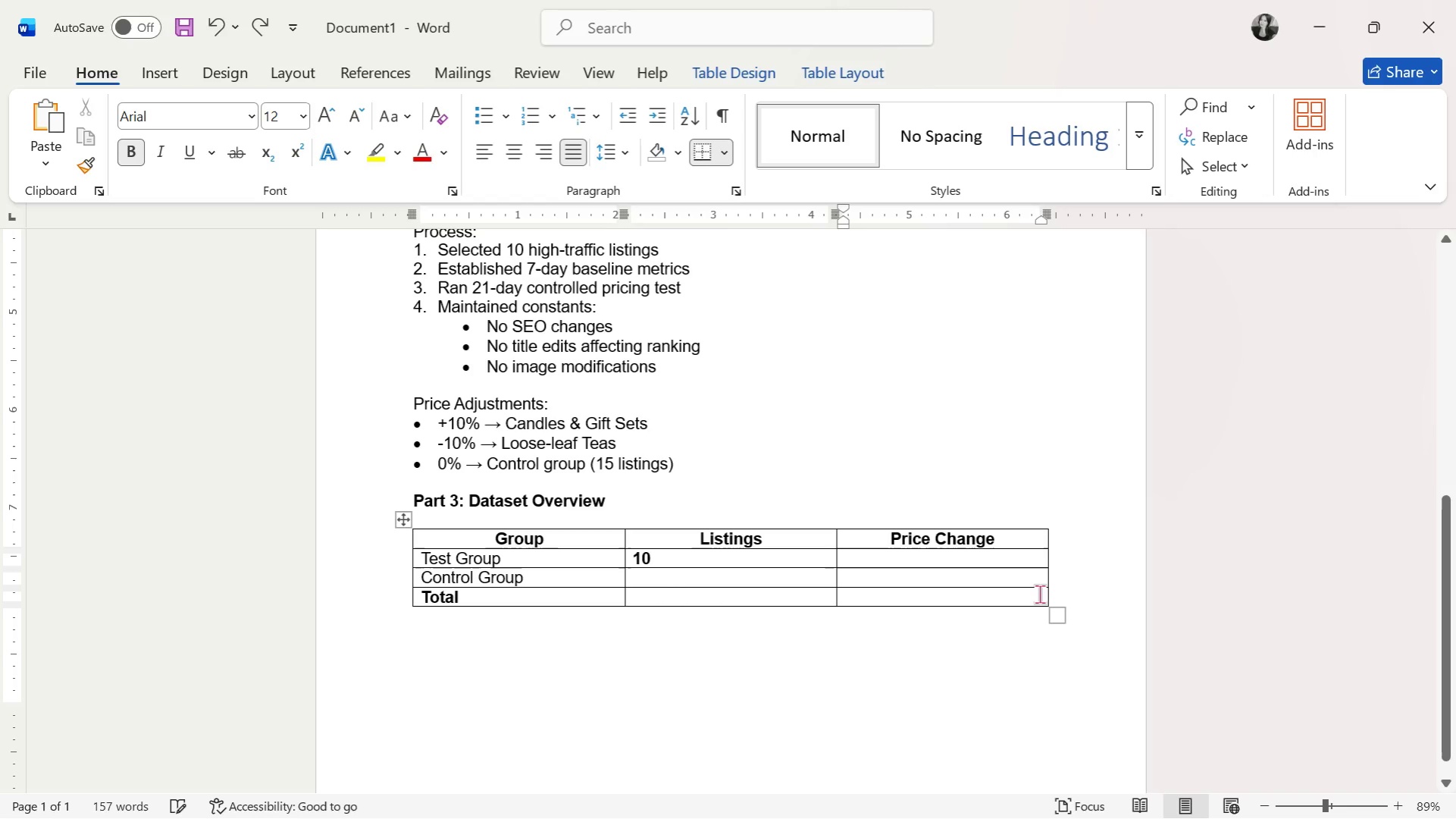 
key(Control+ControlLeft)
 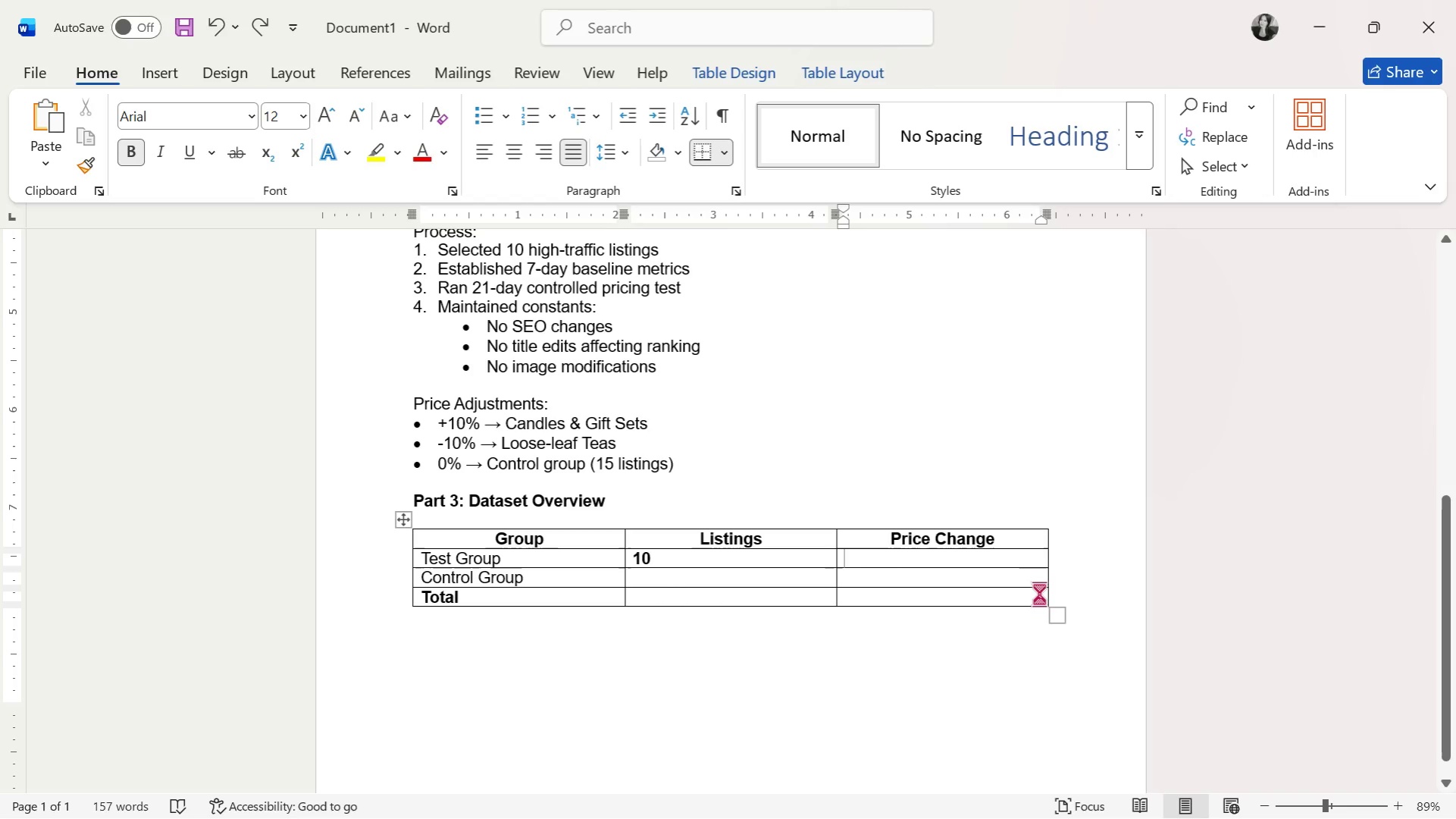 
key(Control+V)
 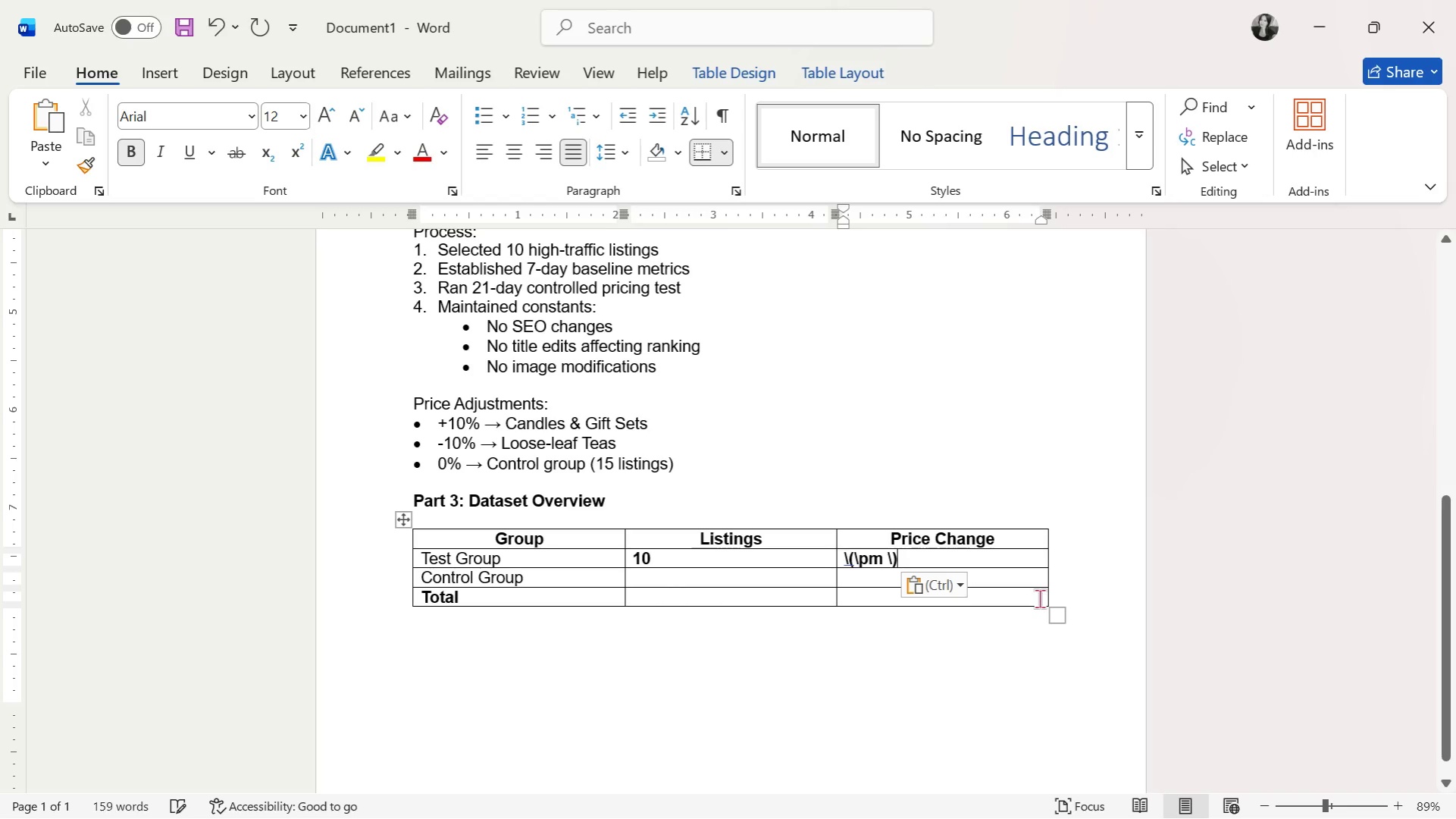 
key(Control+ControlLeft)
 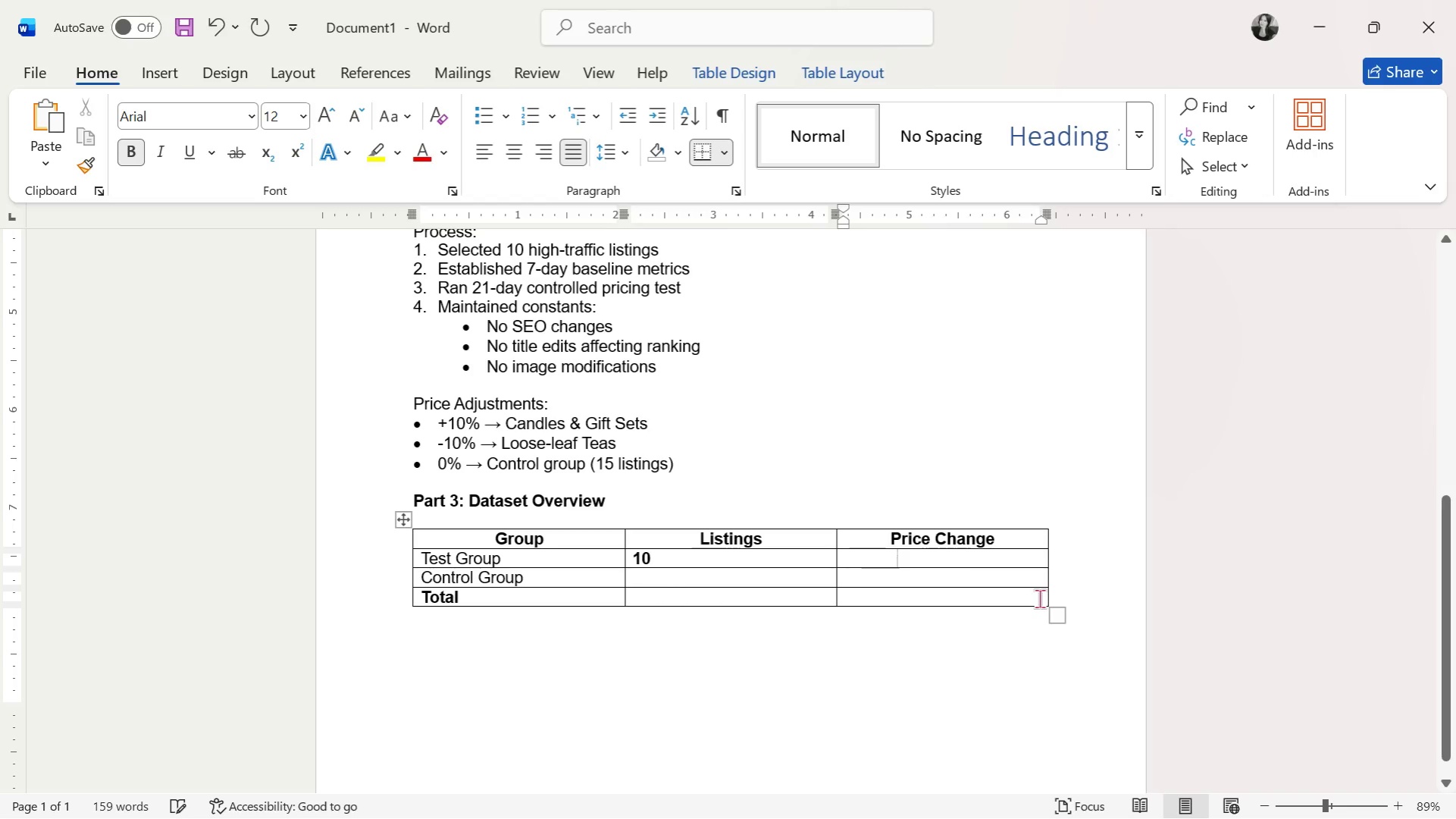 
key(Control+Z)
 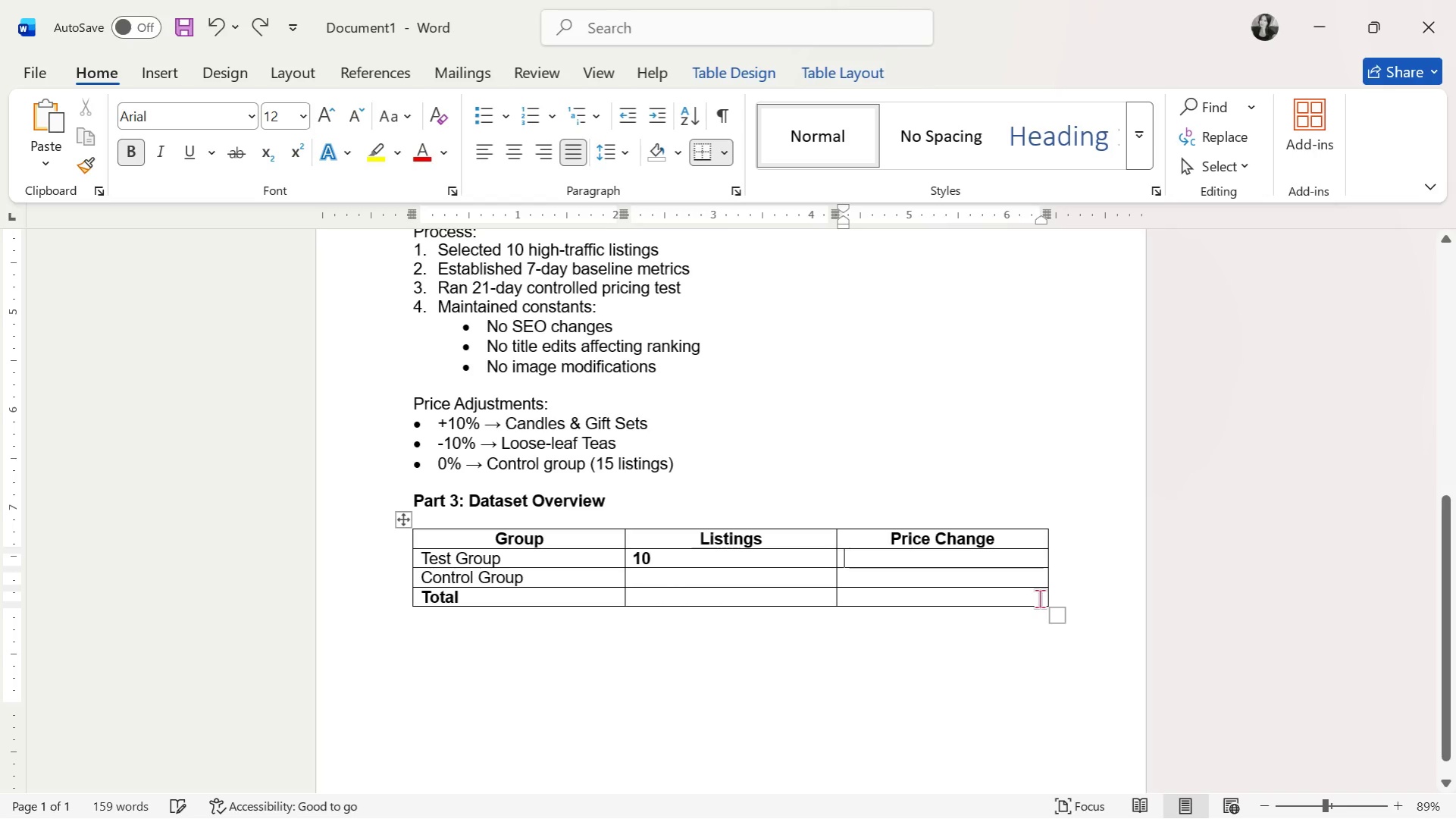 
key(Alt+AltLeft)
 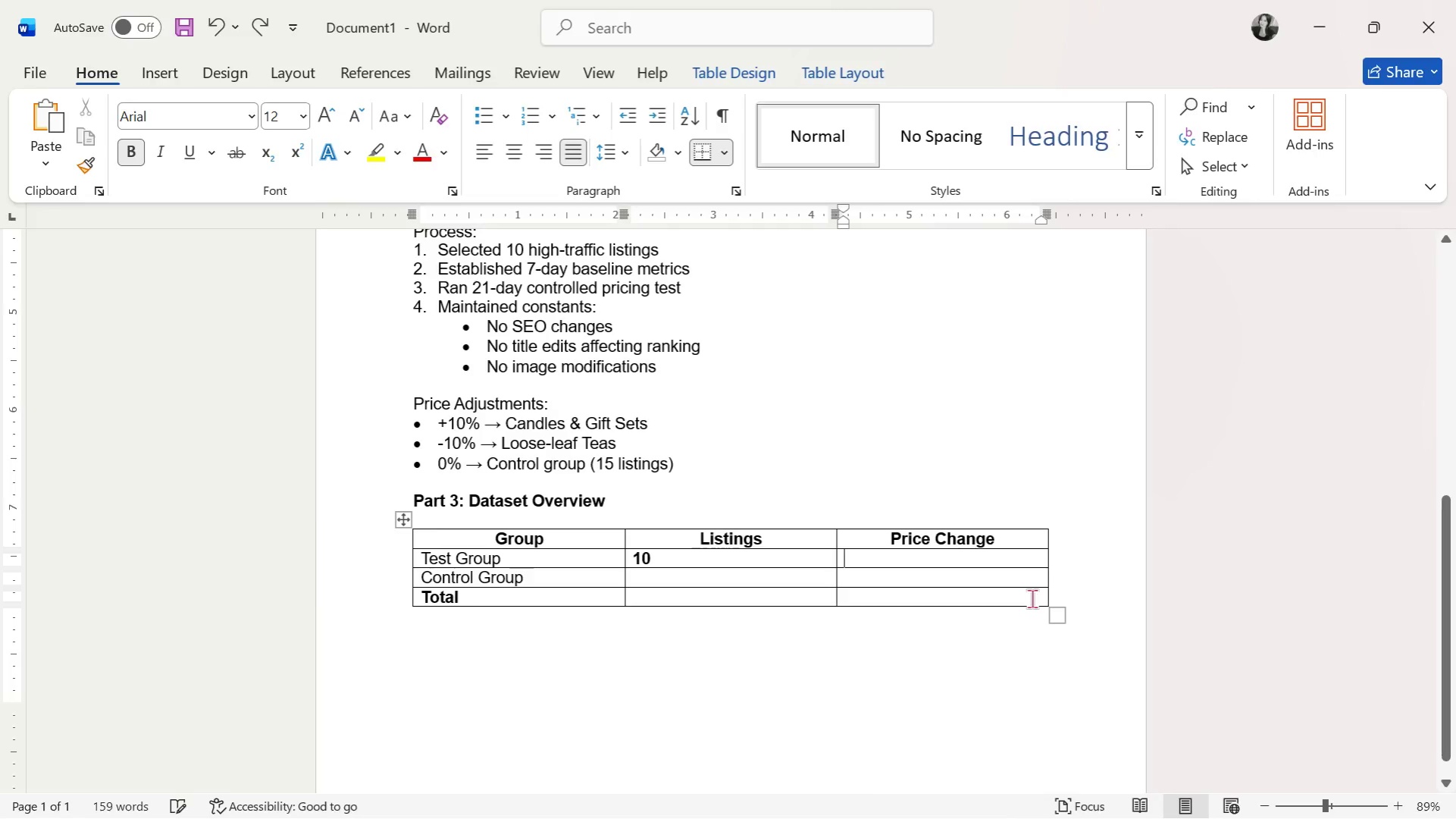 
key(Alt+Tab)
 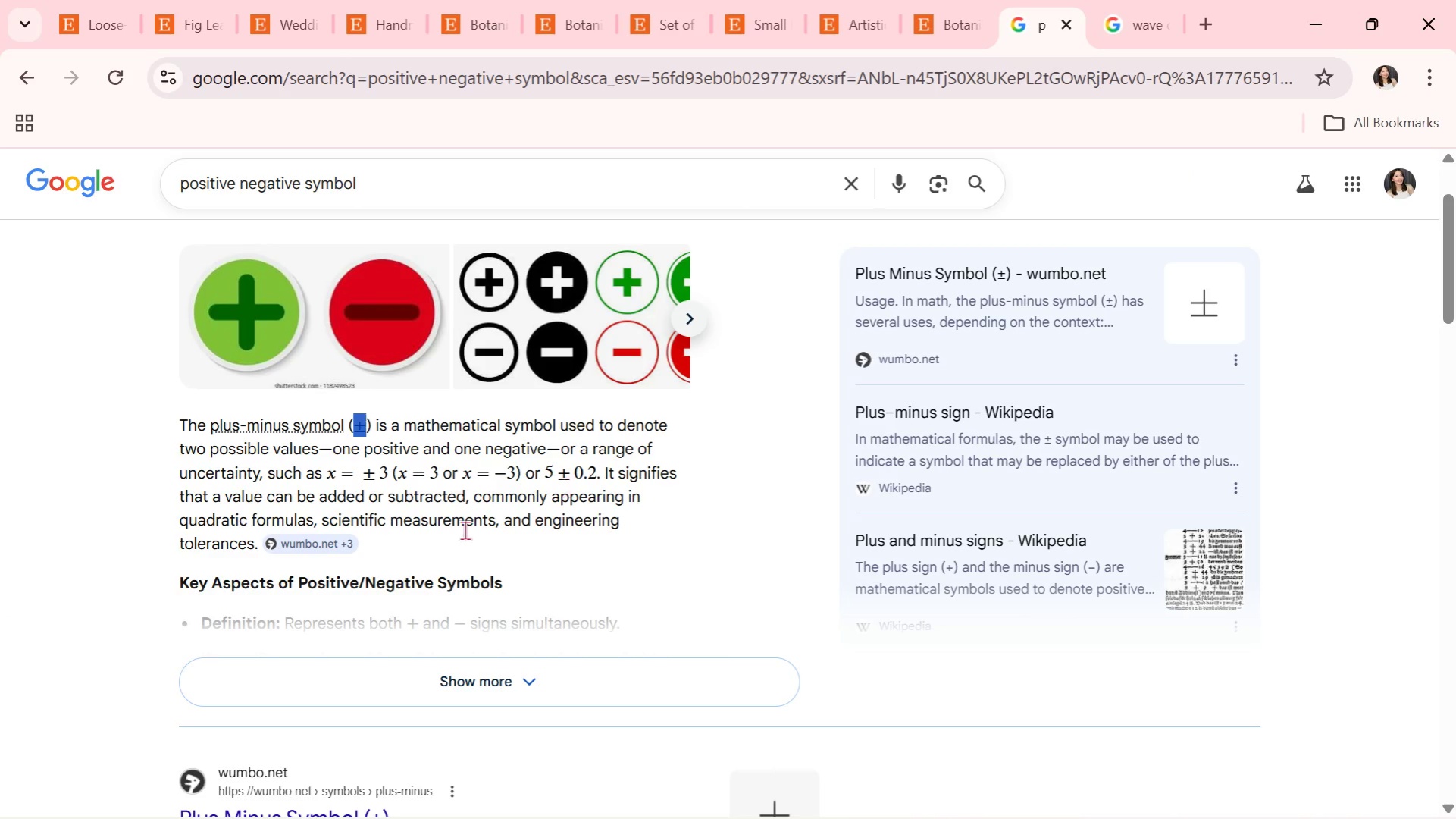 
scroll: coordinate [487, 576], scroll_direction: down, amount: 9.0
 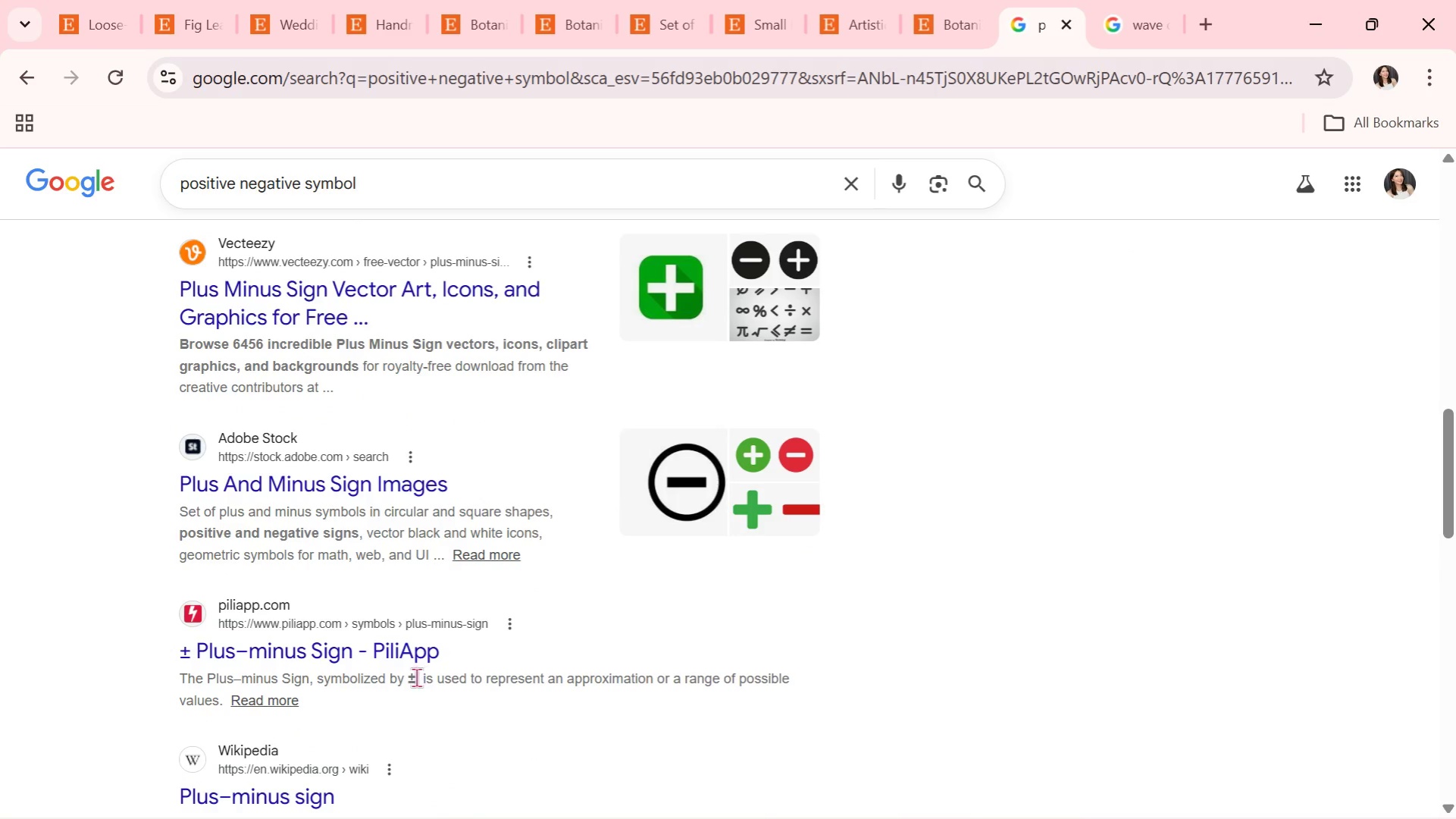 
left_click_drag(start_coordinate=[409, 680], to_coordinate=[415, 676])
 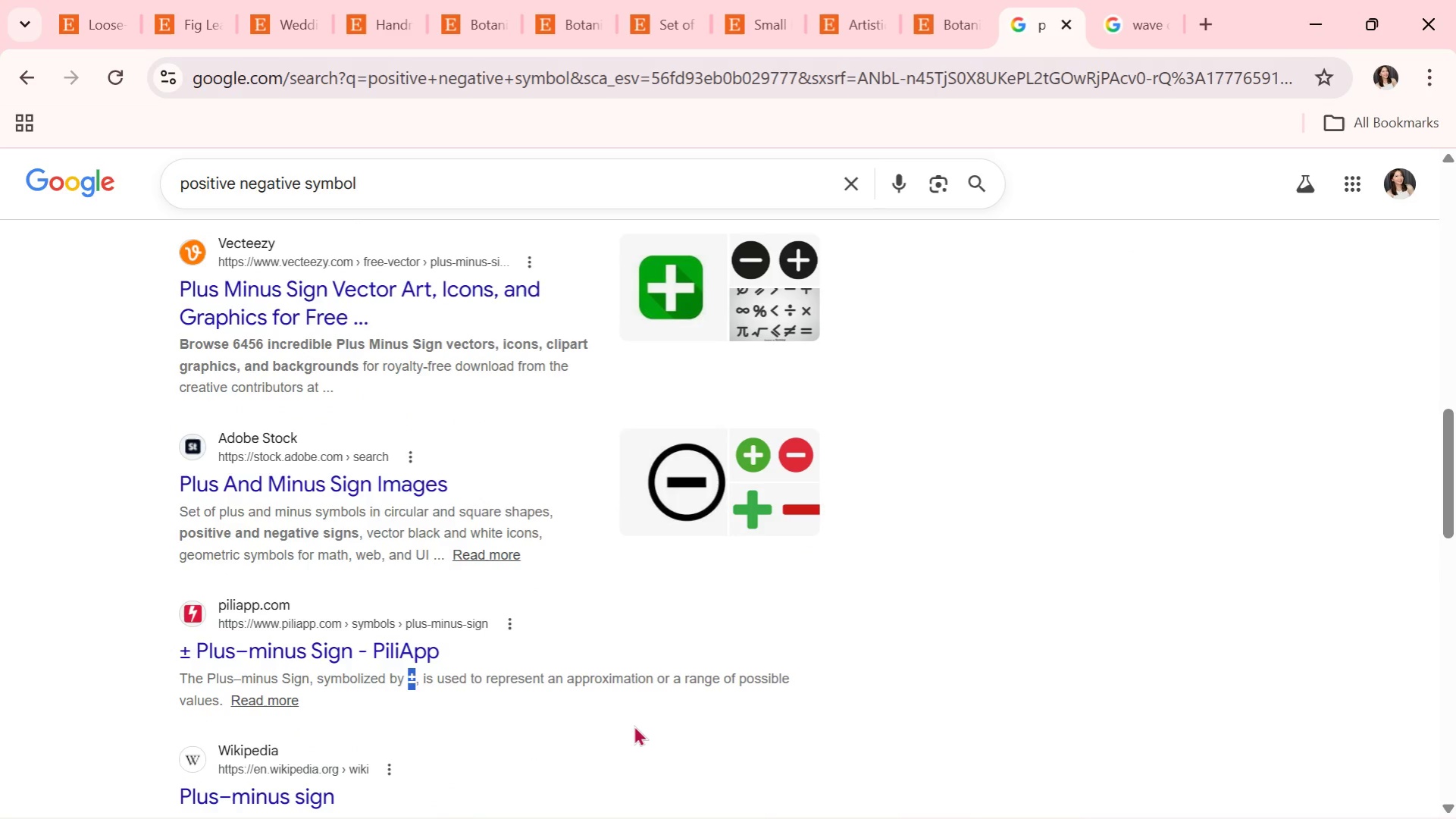 
key(Control+C)
 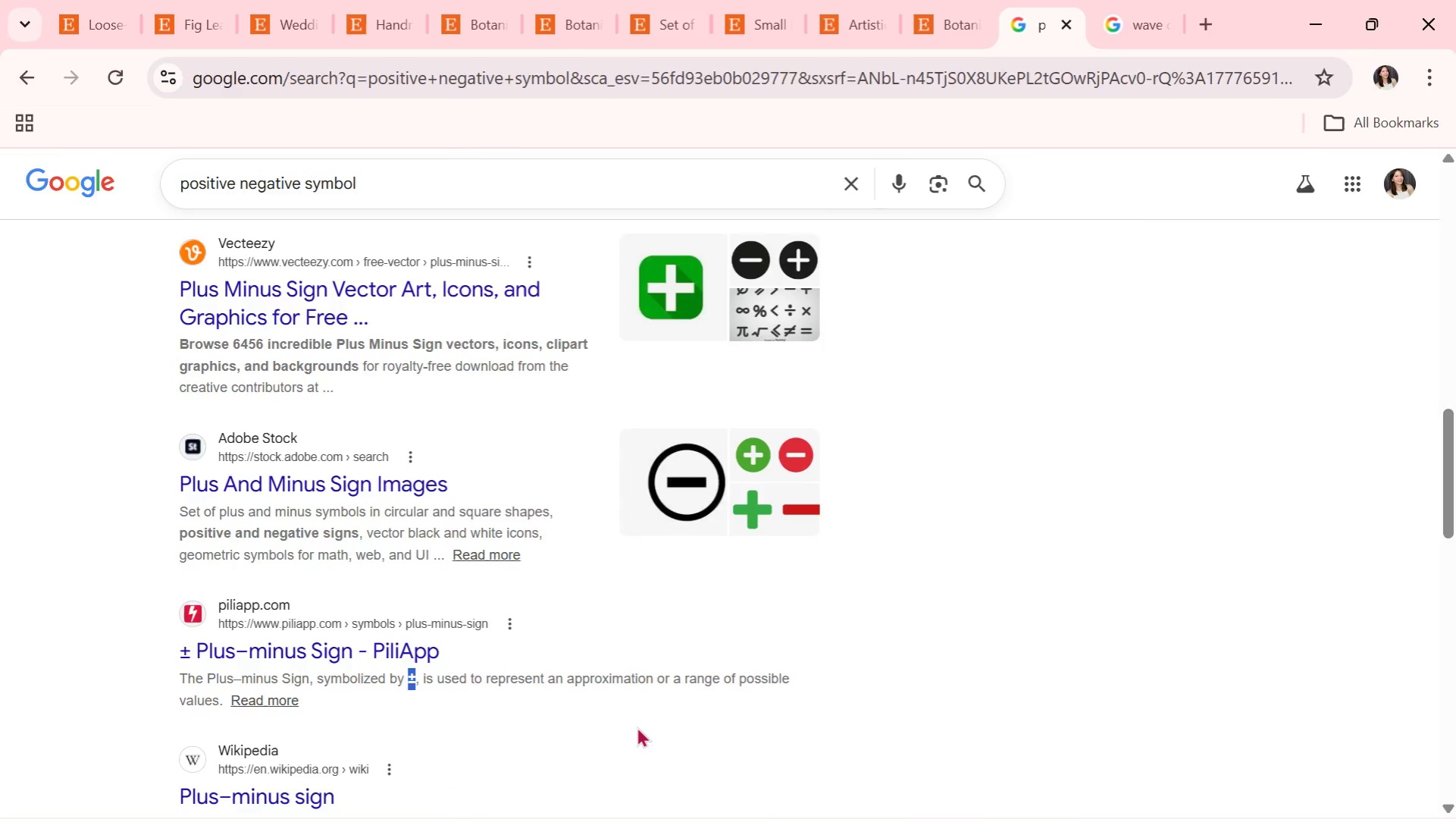 
key(Alt+AltLeft)
 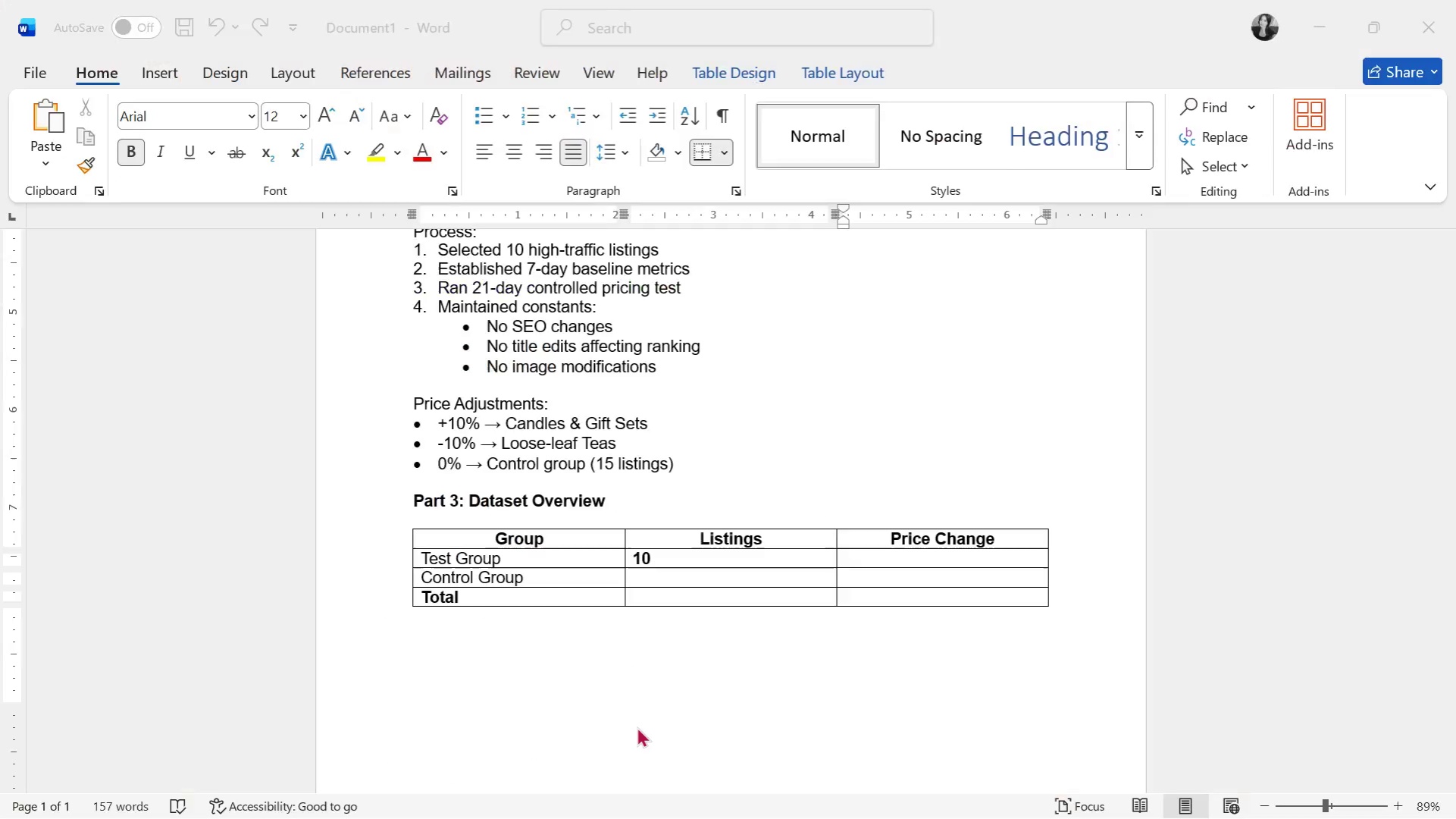 
key(Alt+Tab)
 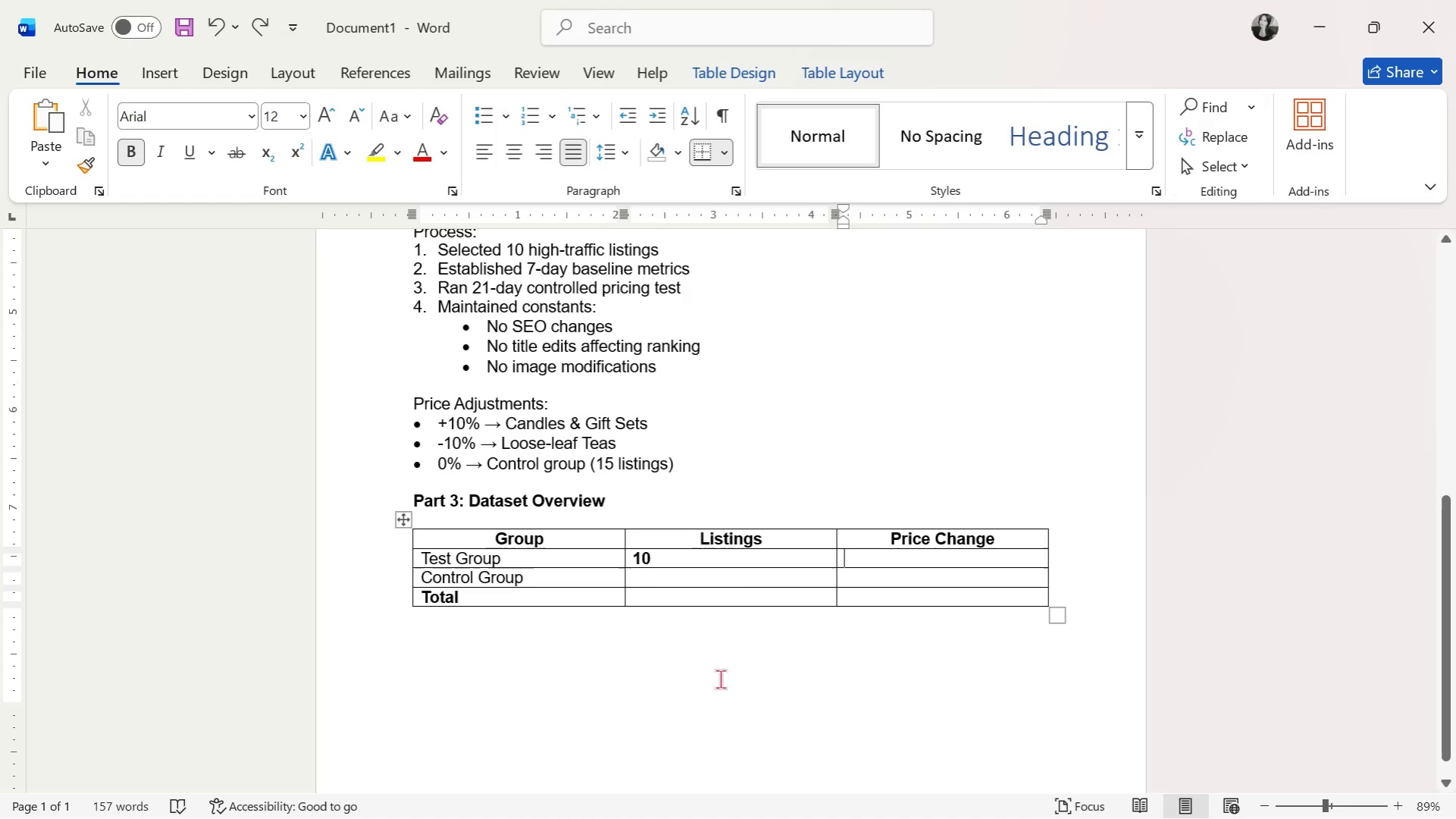 
key(Control+V)
 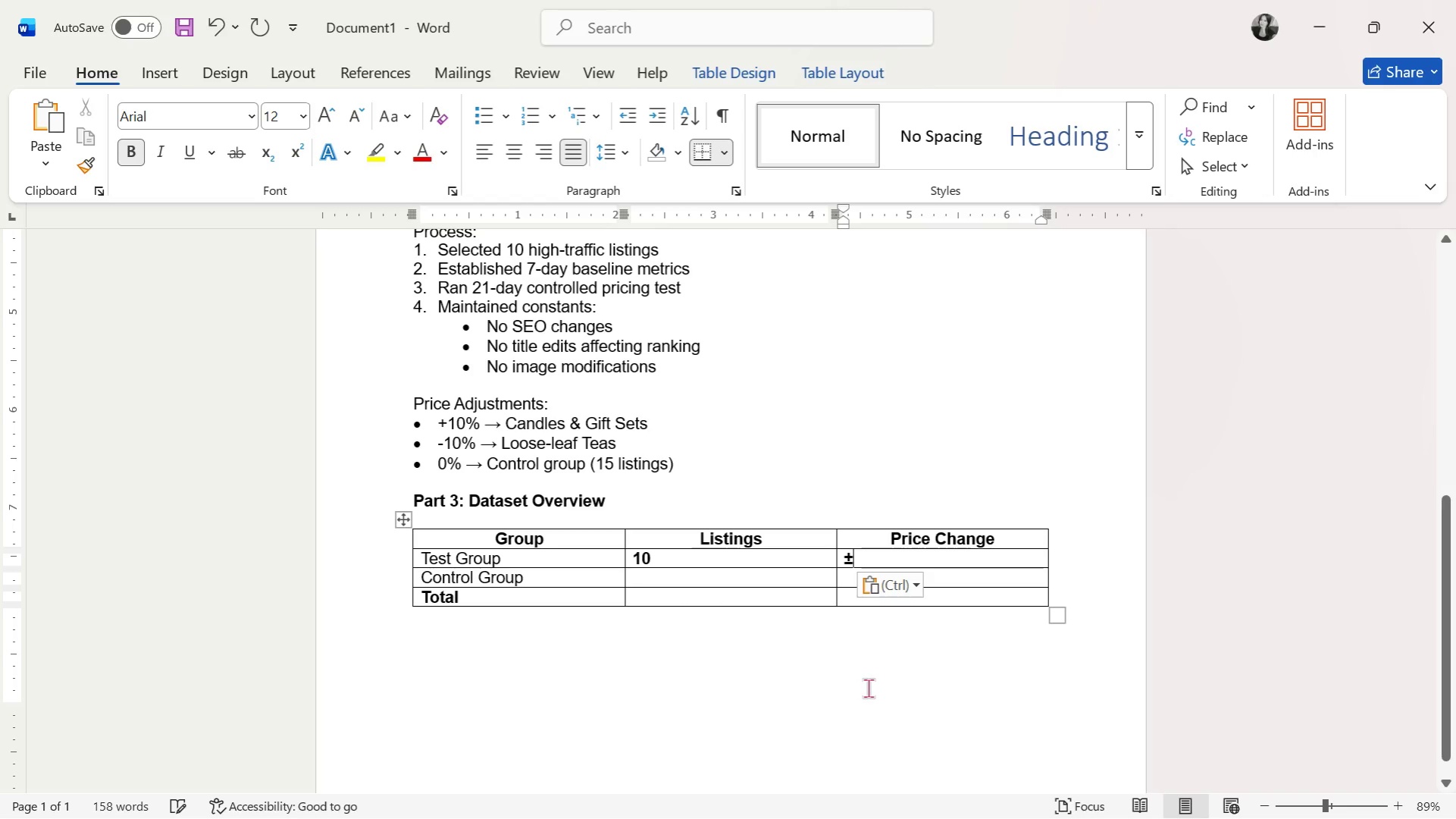 
type( )
key(Backspace)
type(10%)
 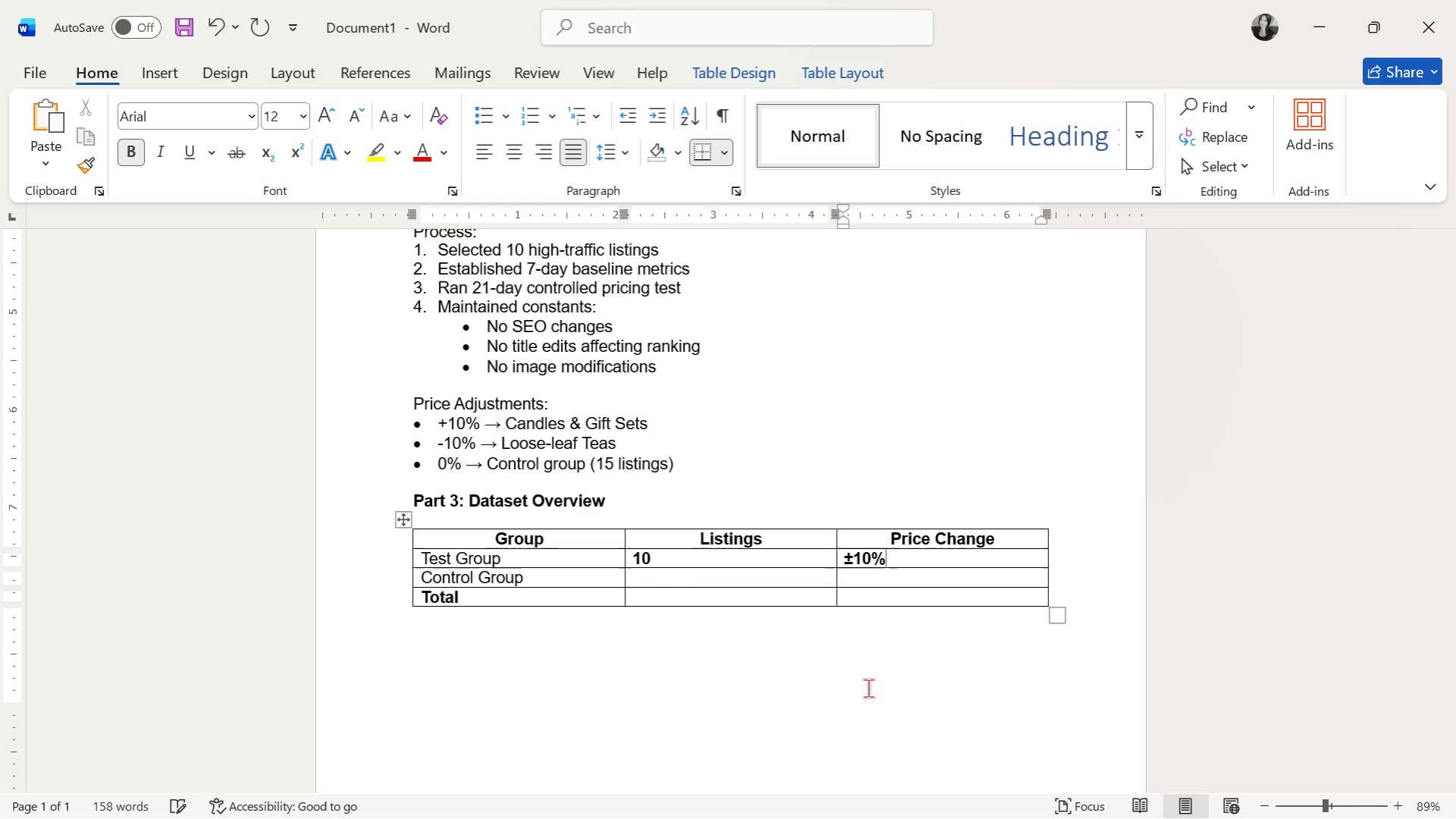 
type(15)
 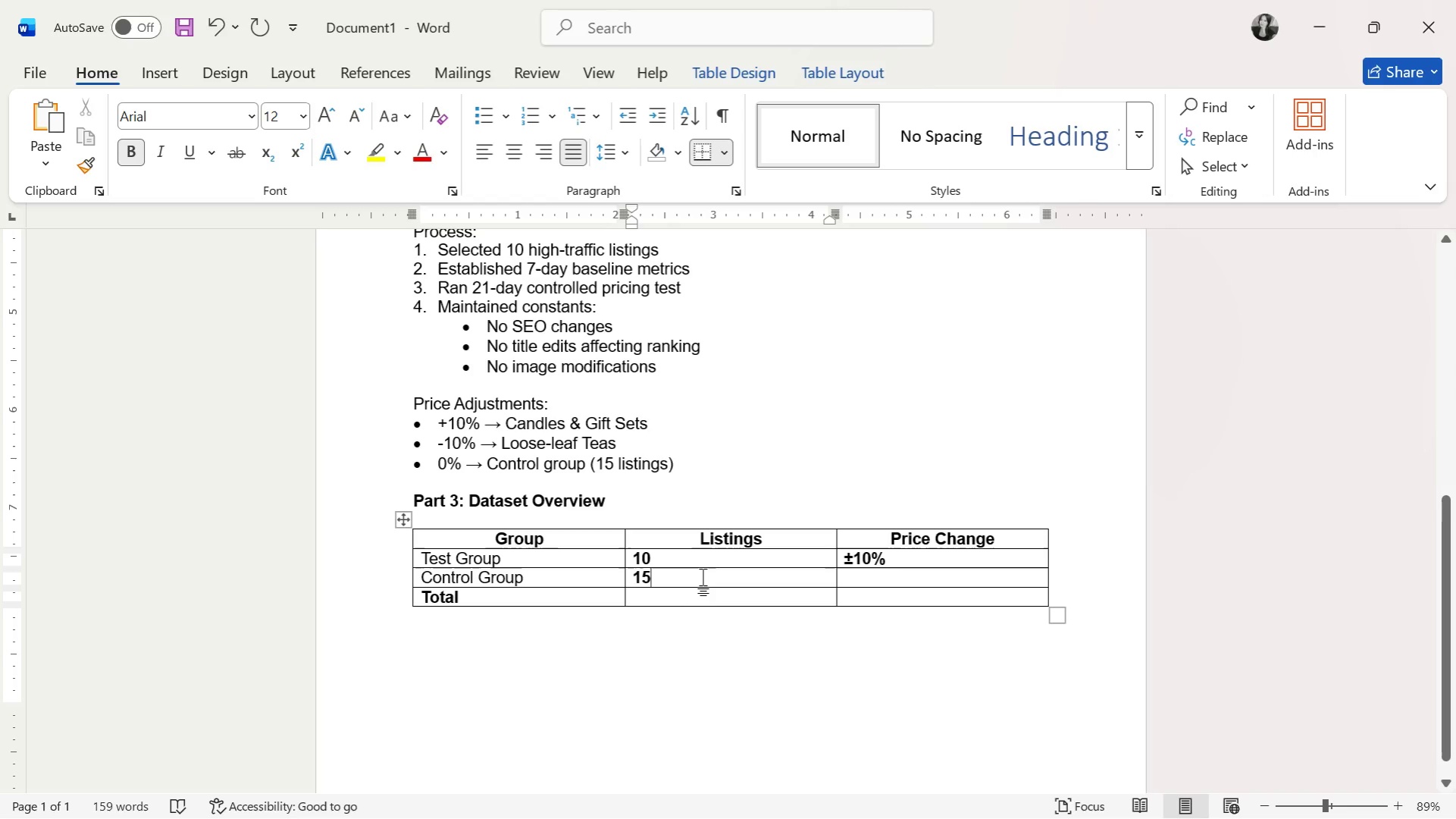 
key(ArrowRight)
 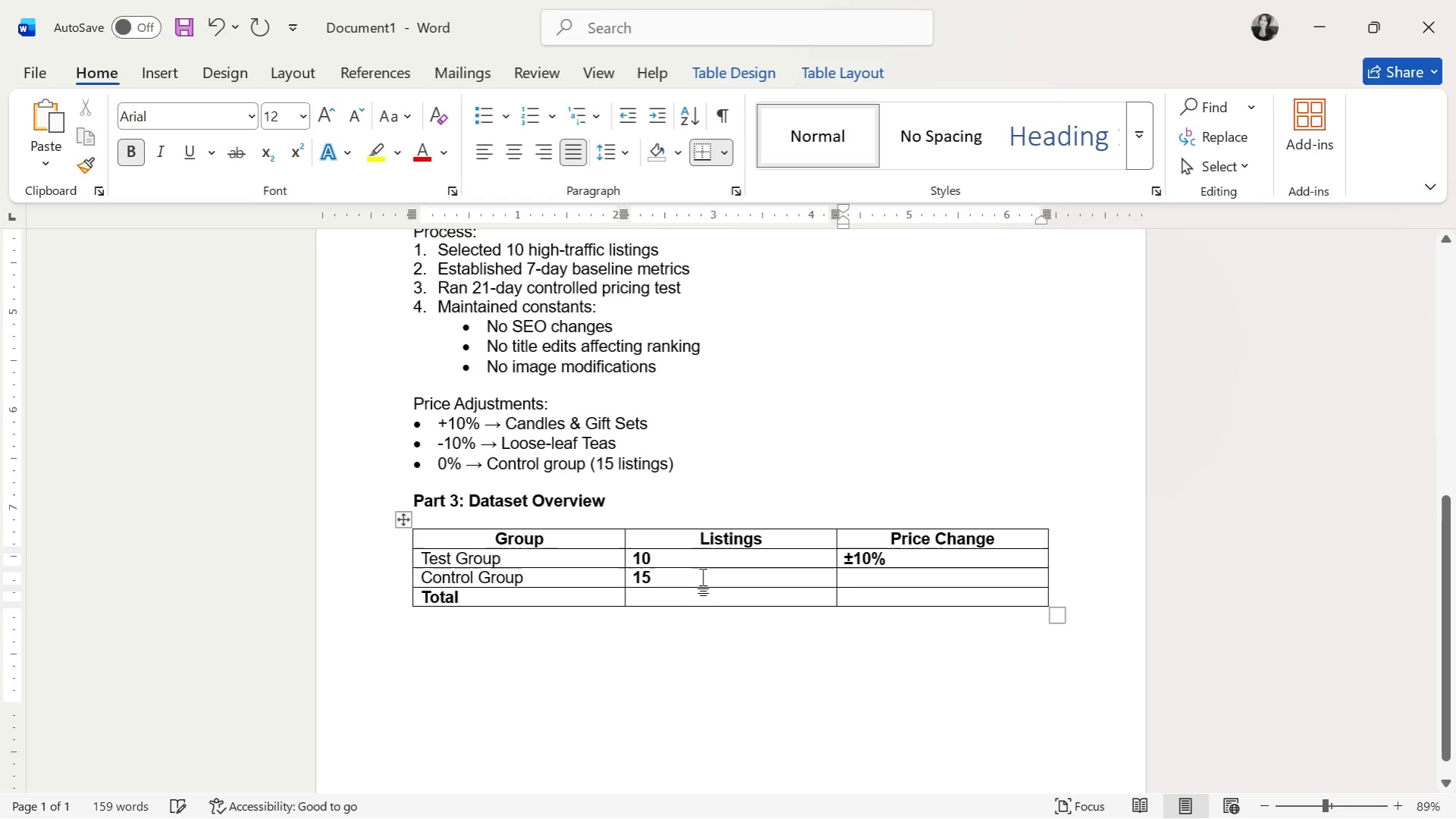 
type(0%)
 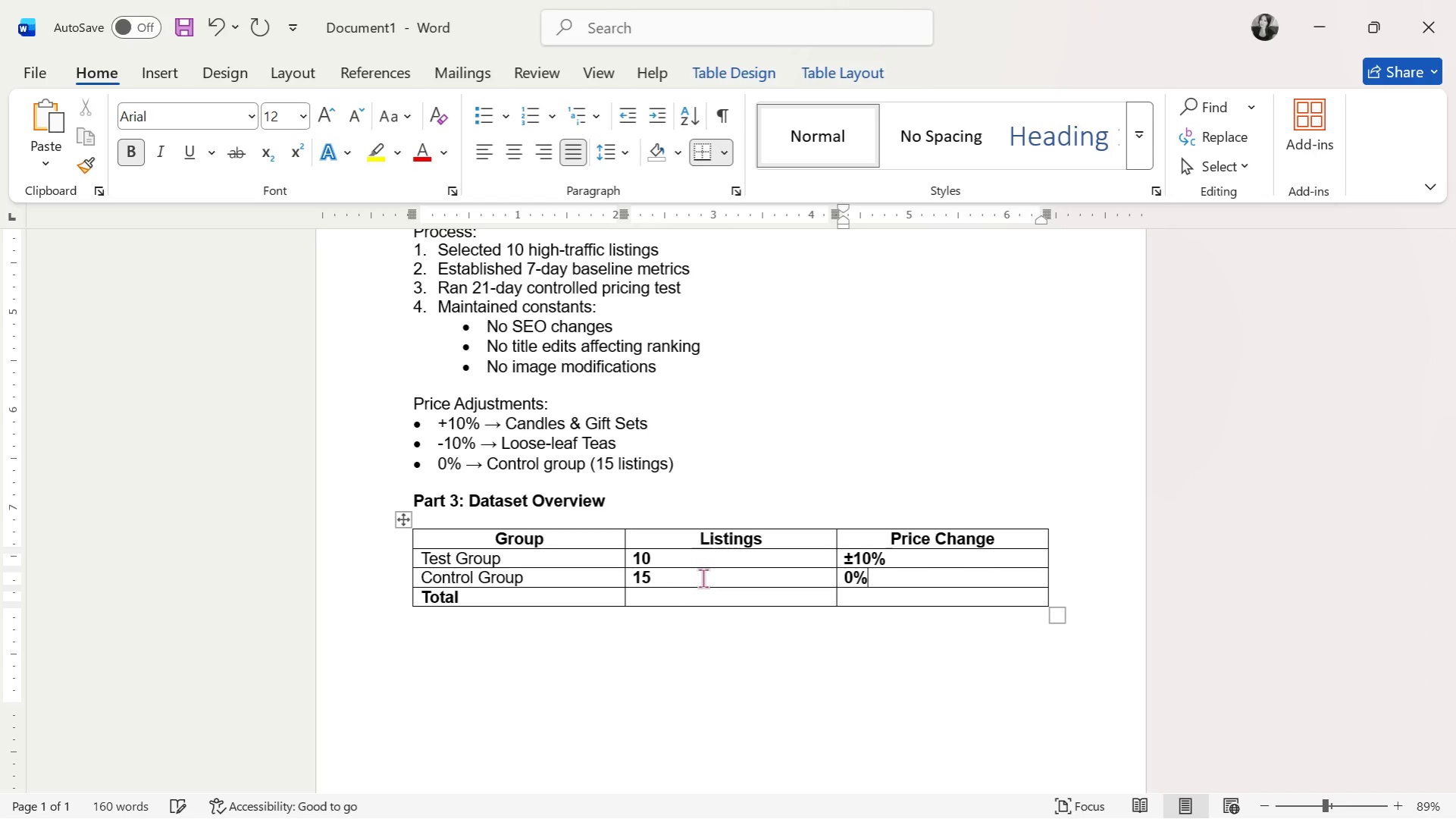 
 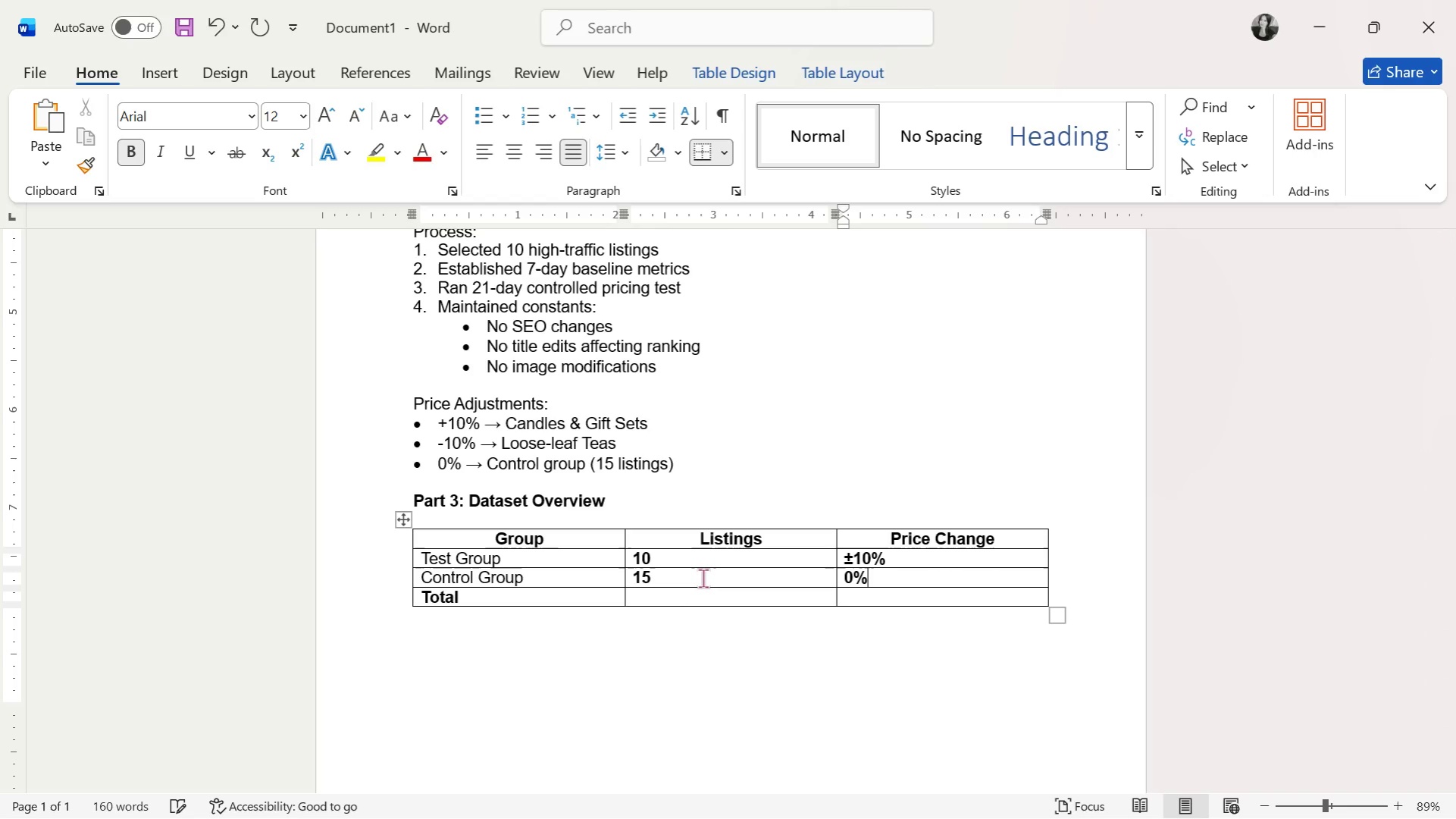 
key(ArrowDown)
 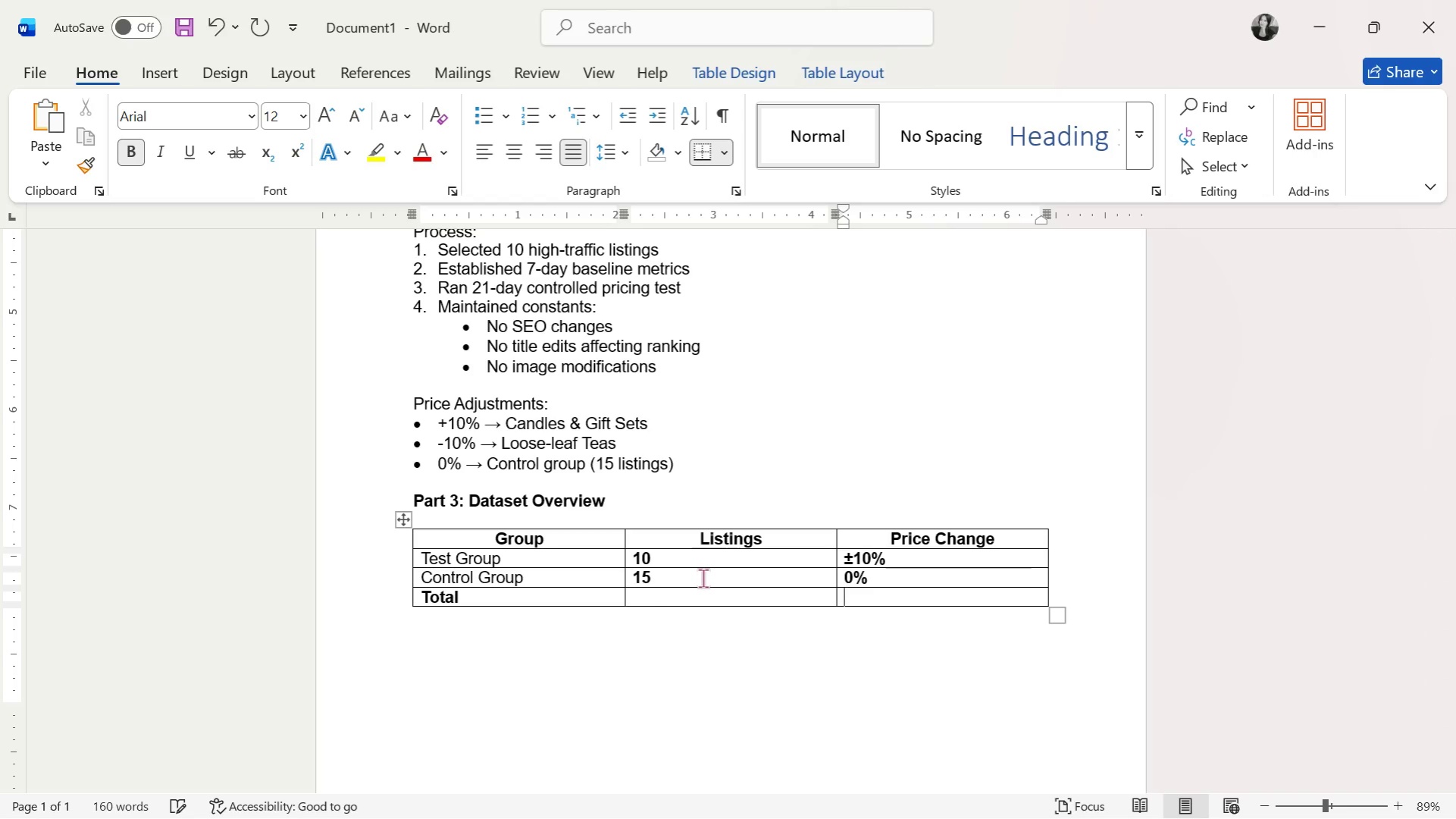 
key(ArrowLeft)
 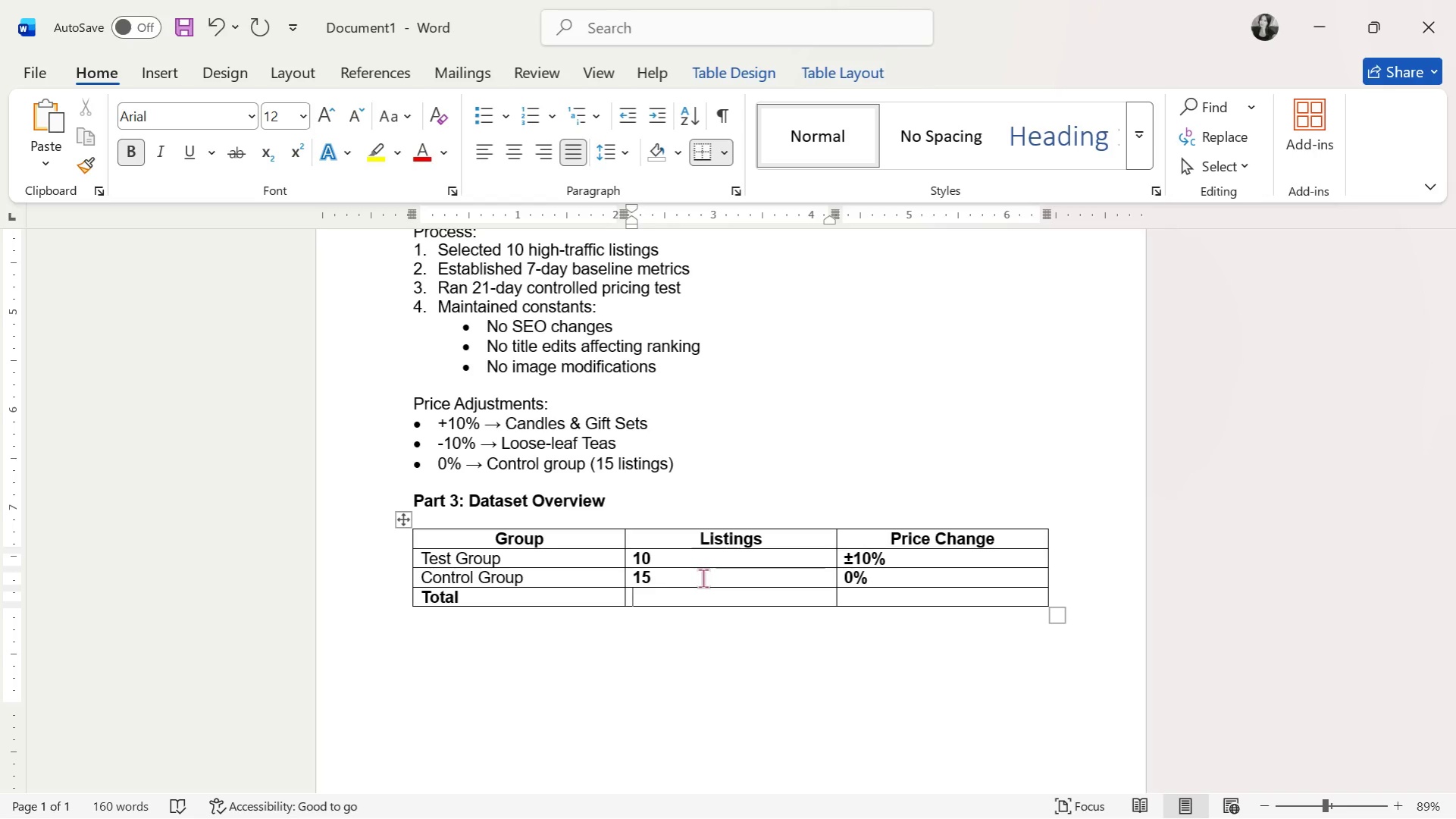 
type(25)
 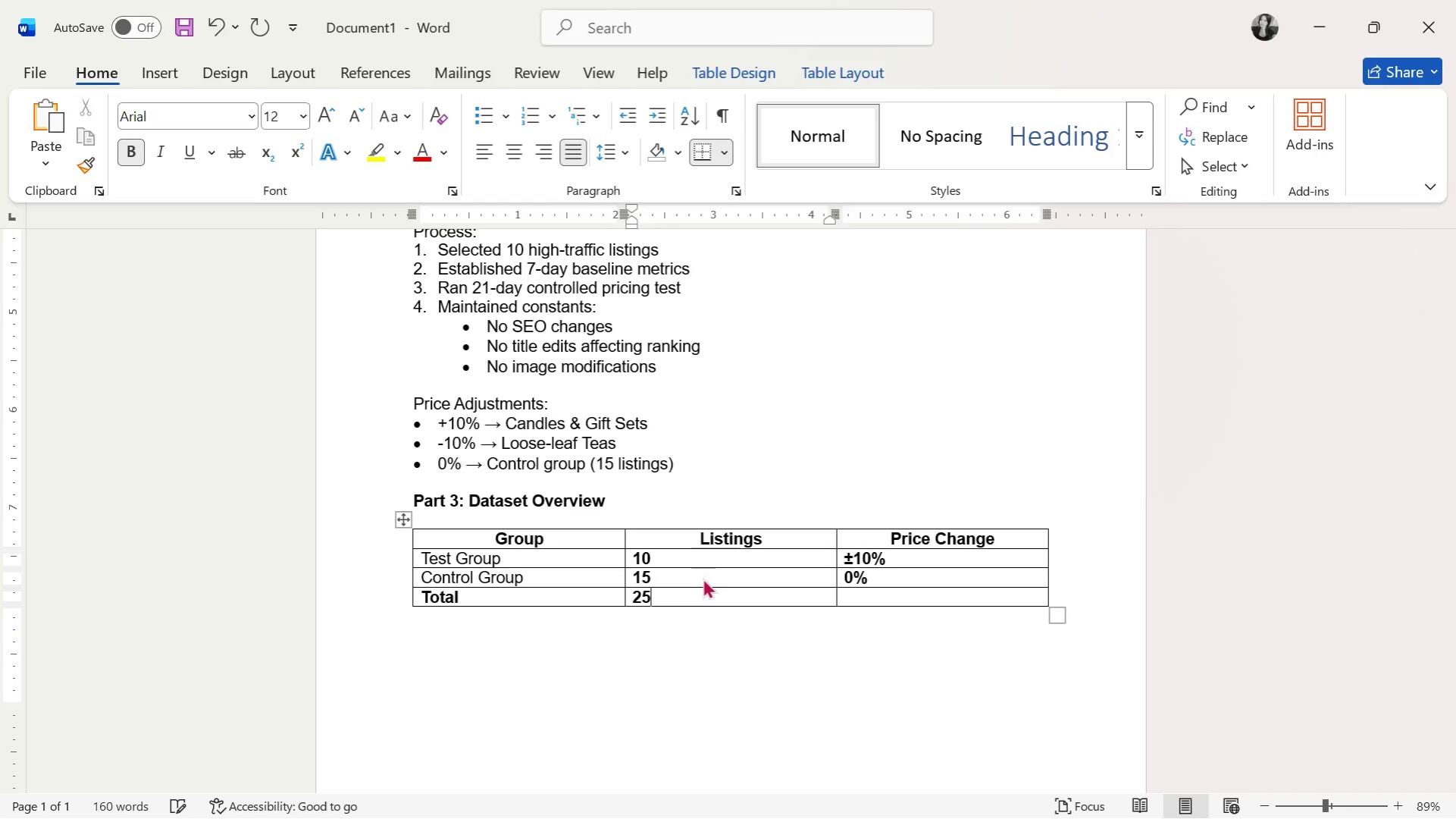 
key(ArrowRight)
 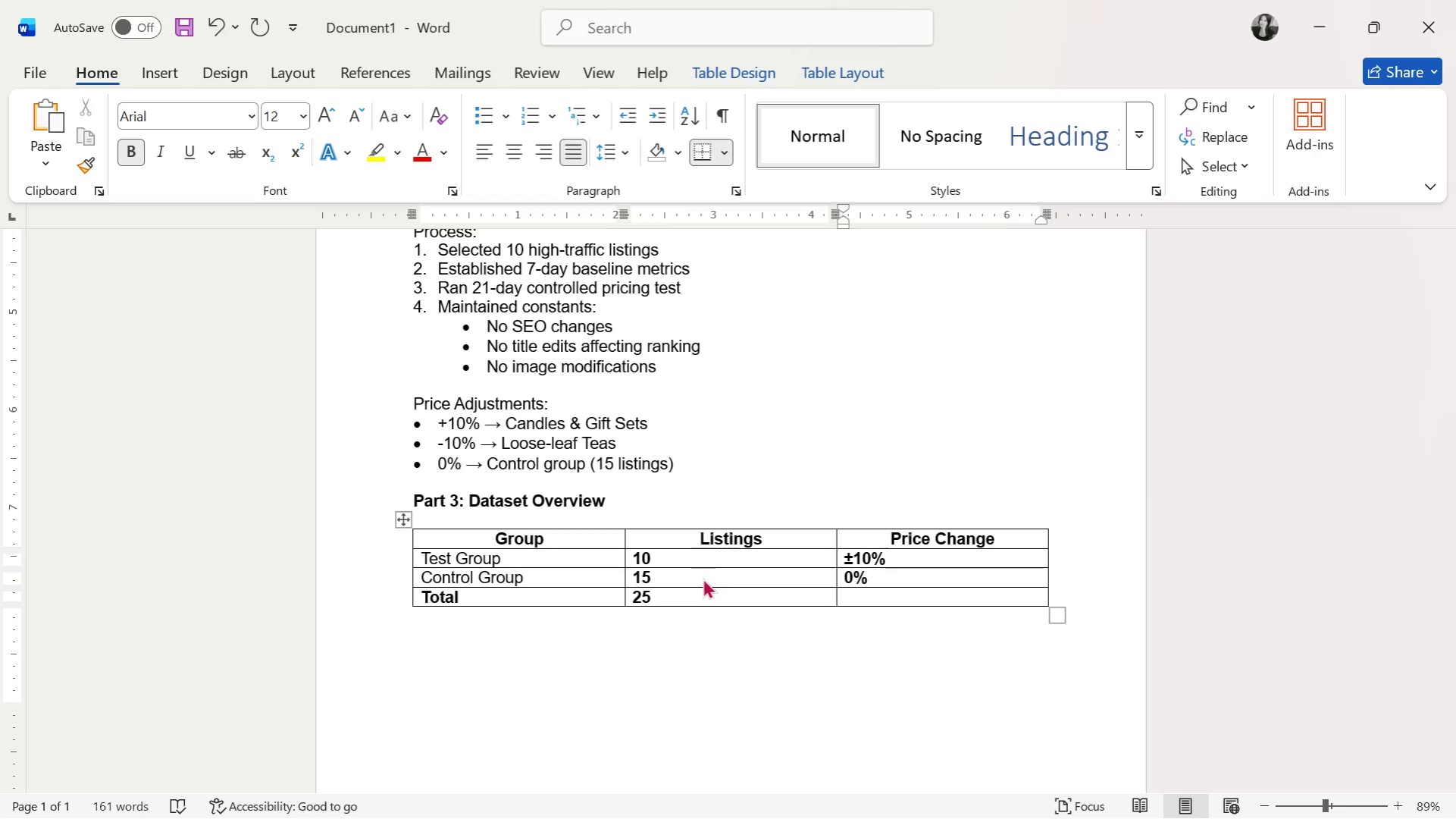 
type(mI)
key(Backspace)
key(Backspace)
type(Mixed)
 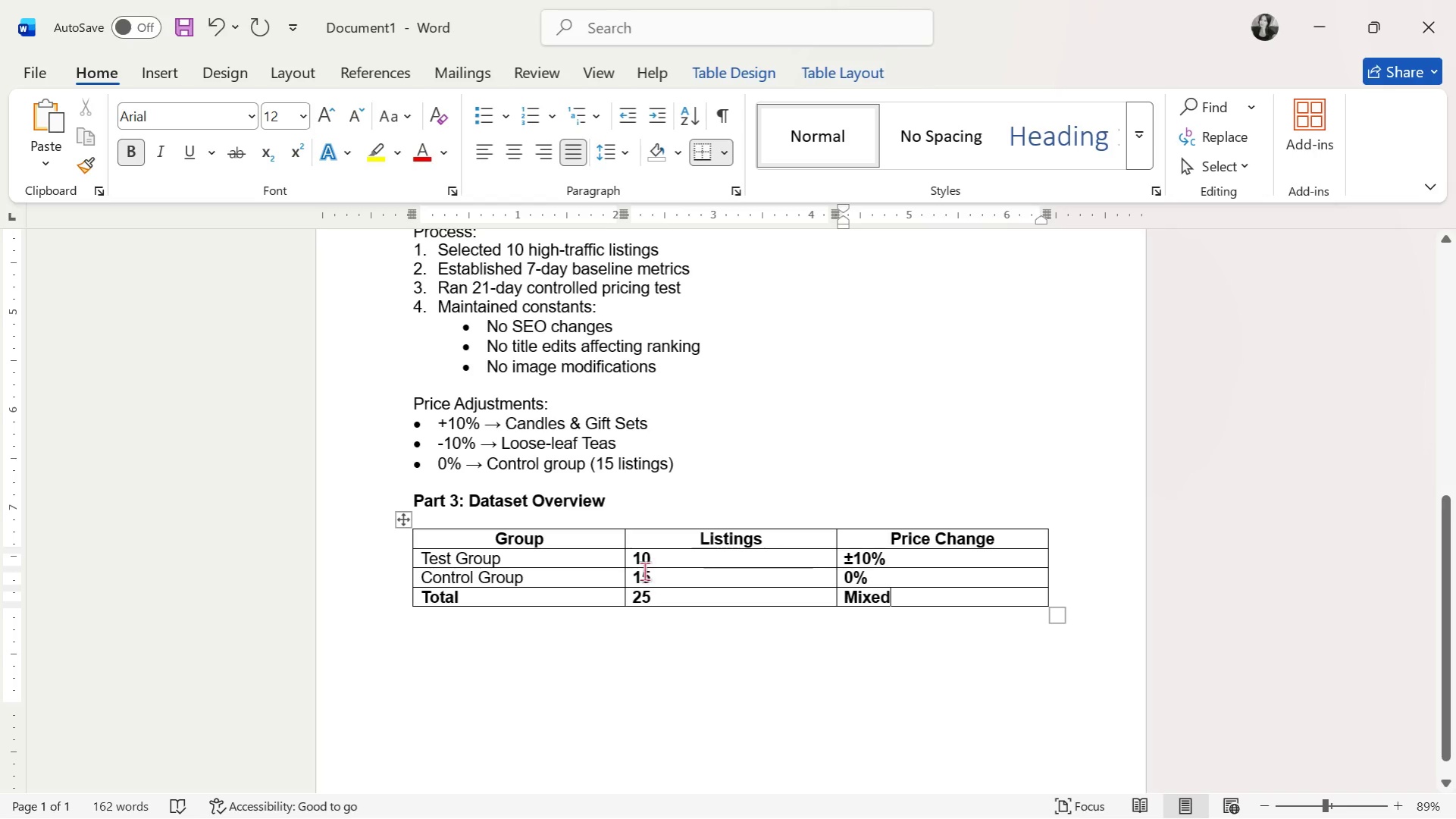 
left_click_drag(start_coordinate=[634, 559], to_coordinate=[866, 603])
 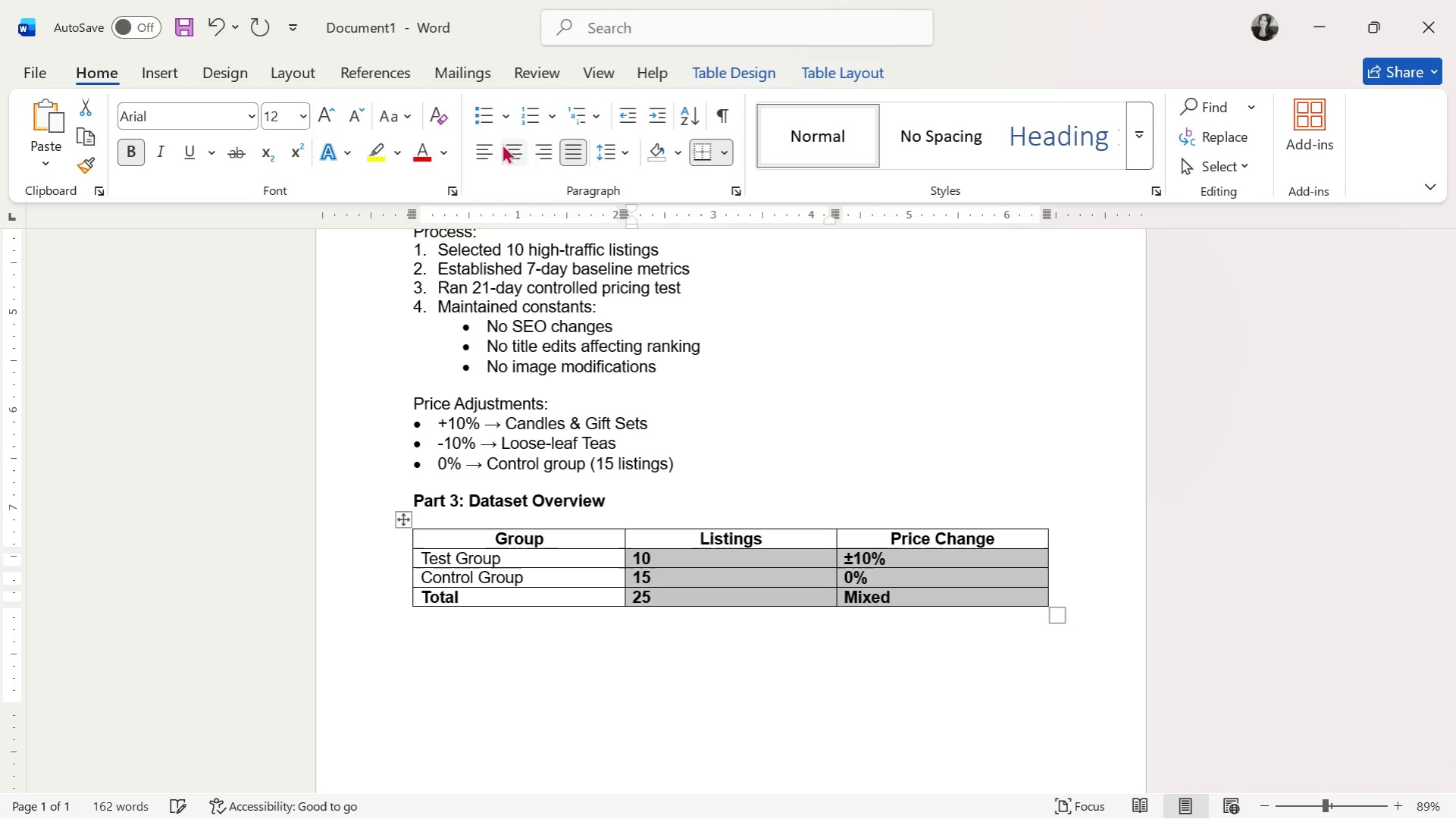 
left_click([515, 153])
 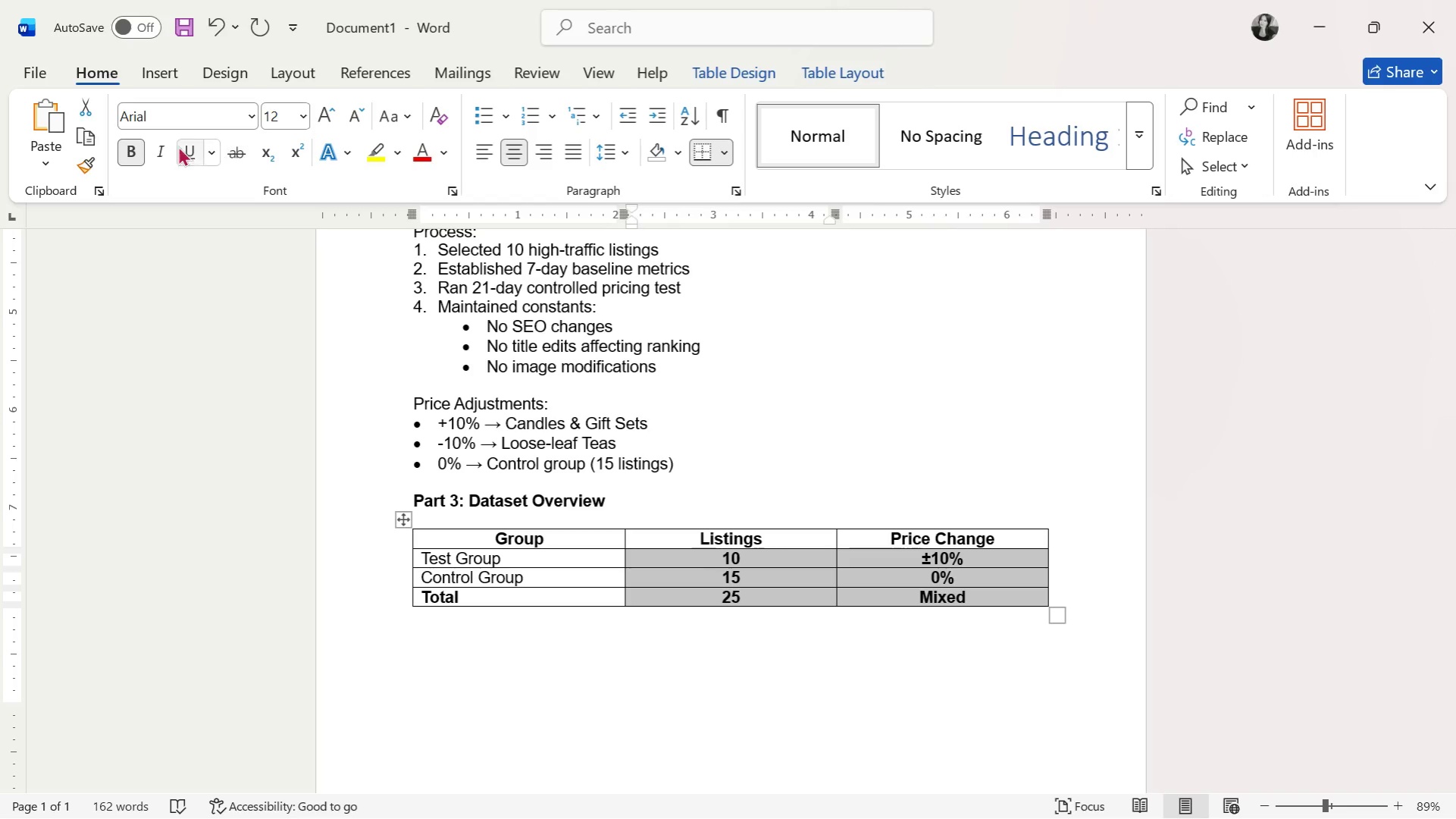 
left_click([136, 149])
 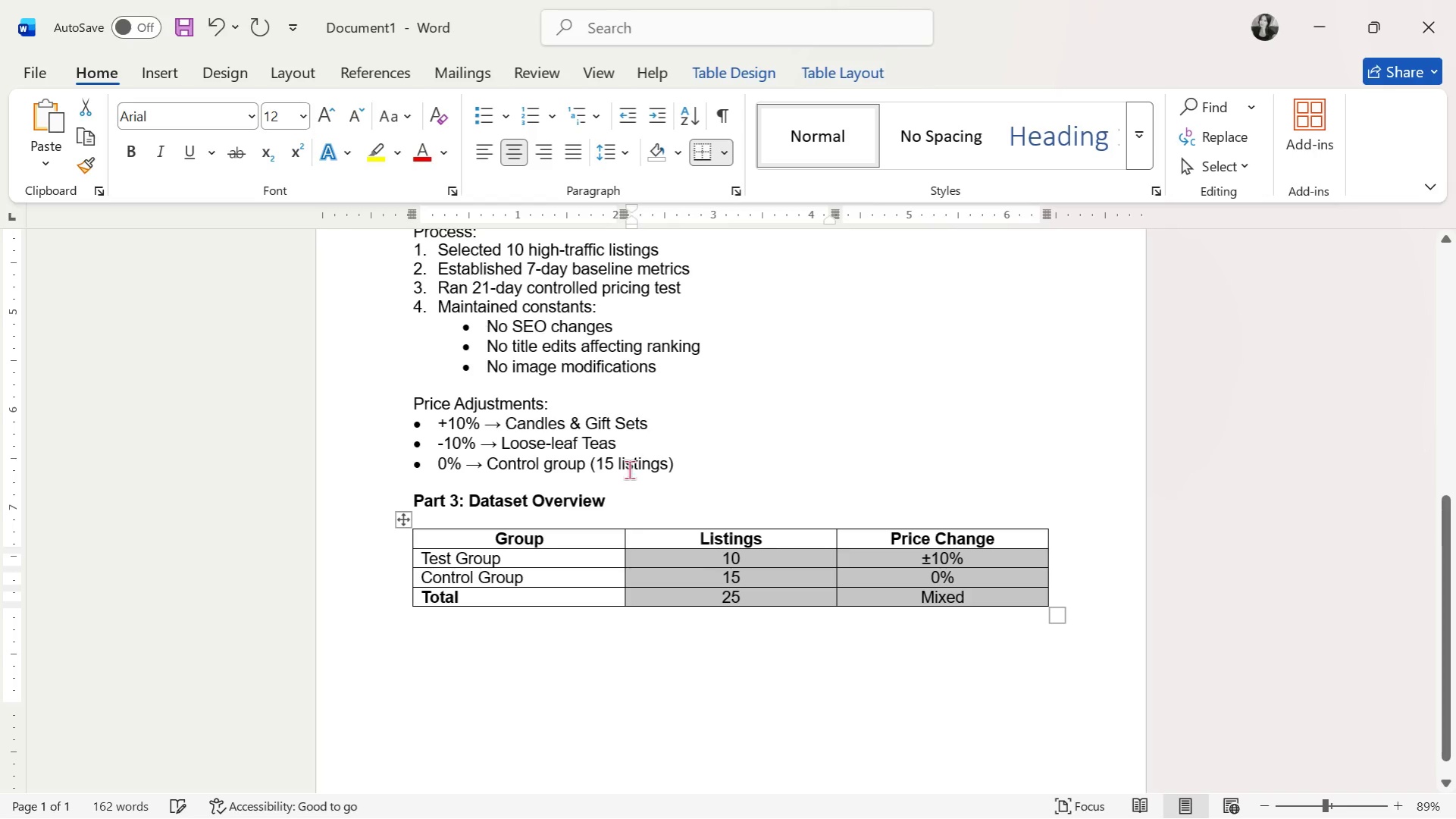 
left_click([641, 519])
 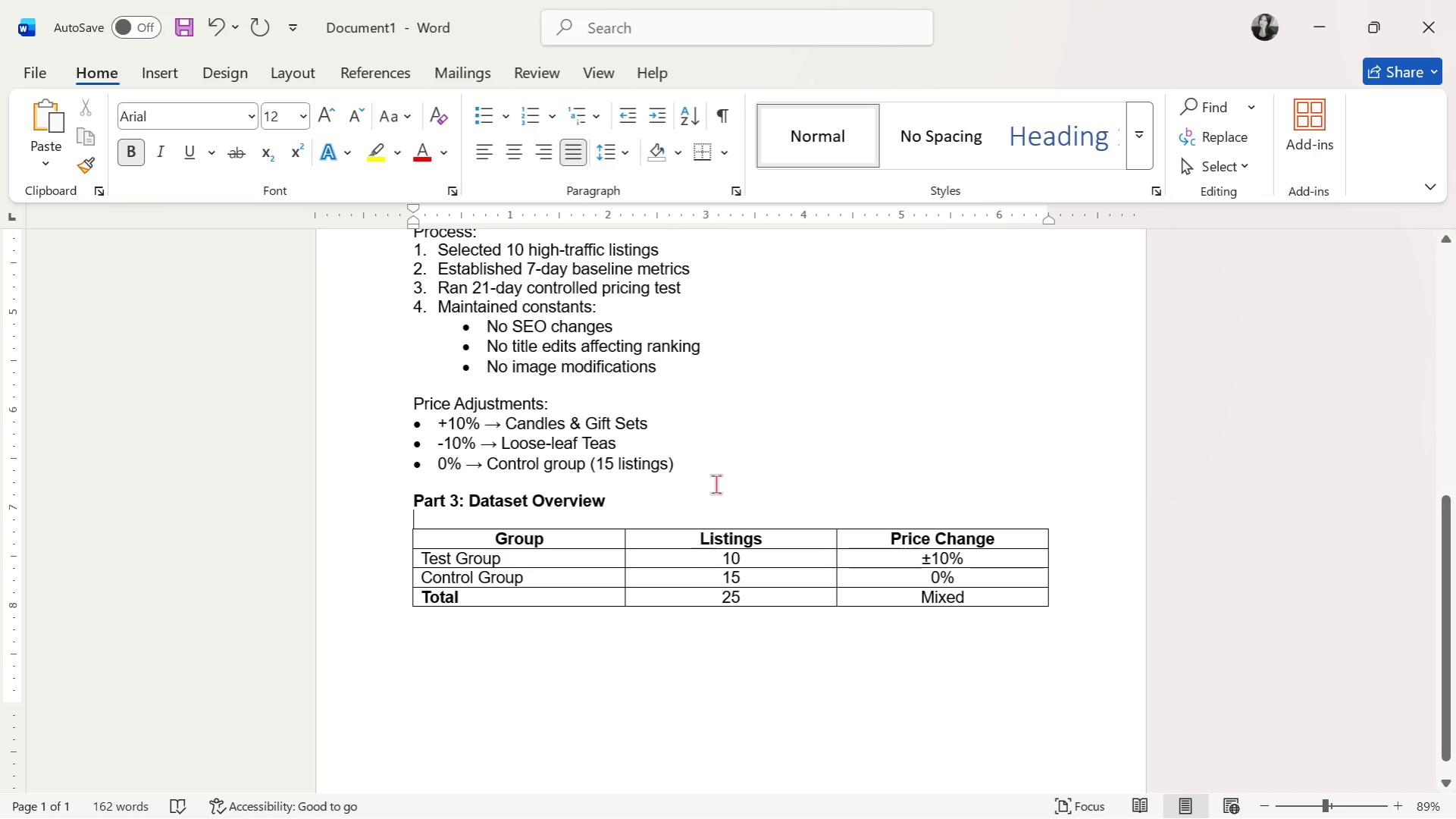 
wait(5.45)
 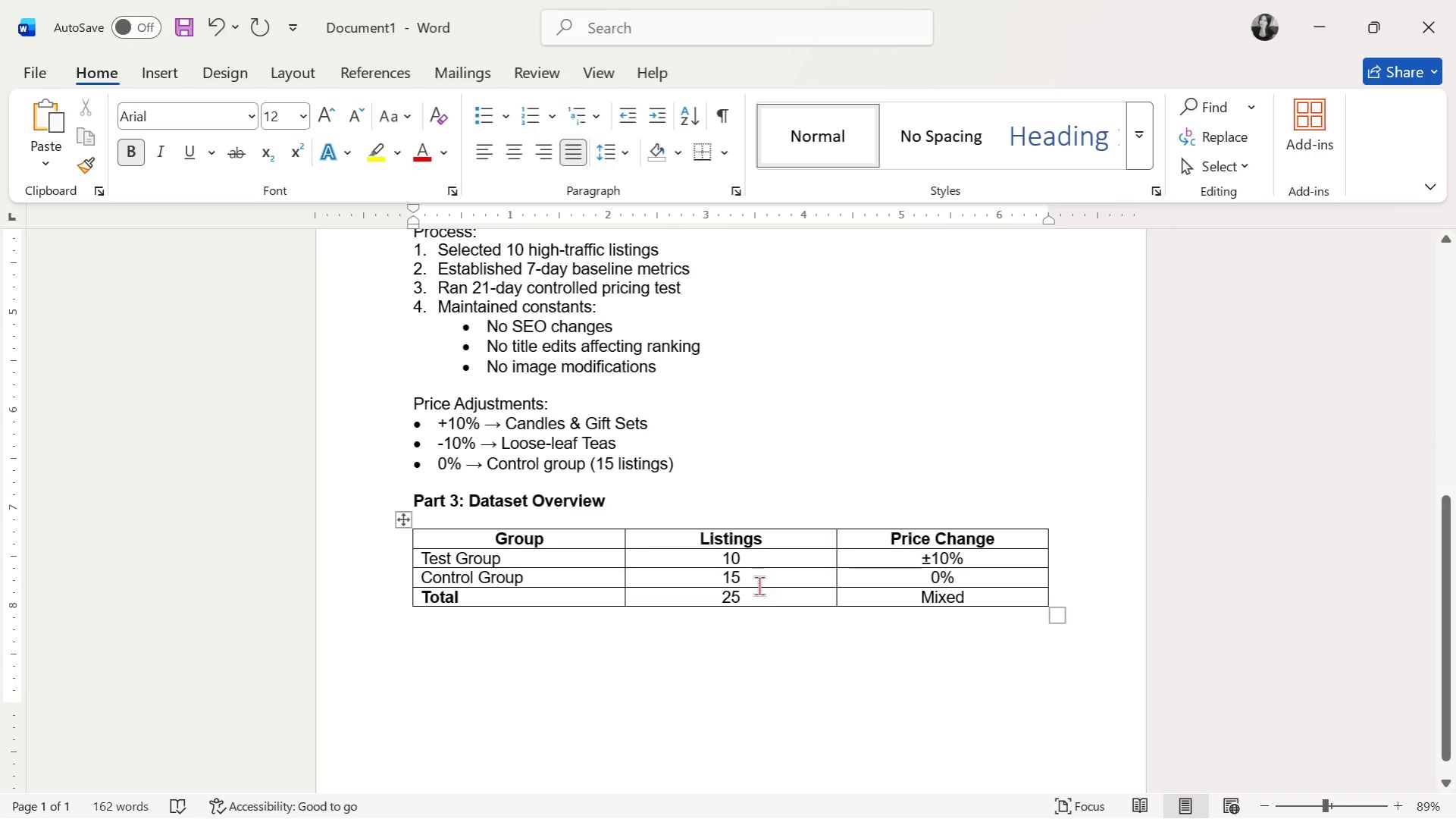 
scroll: coordinate [570, 640], scroll_direction: down, amount: 1.0
 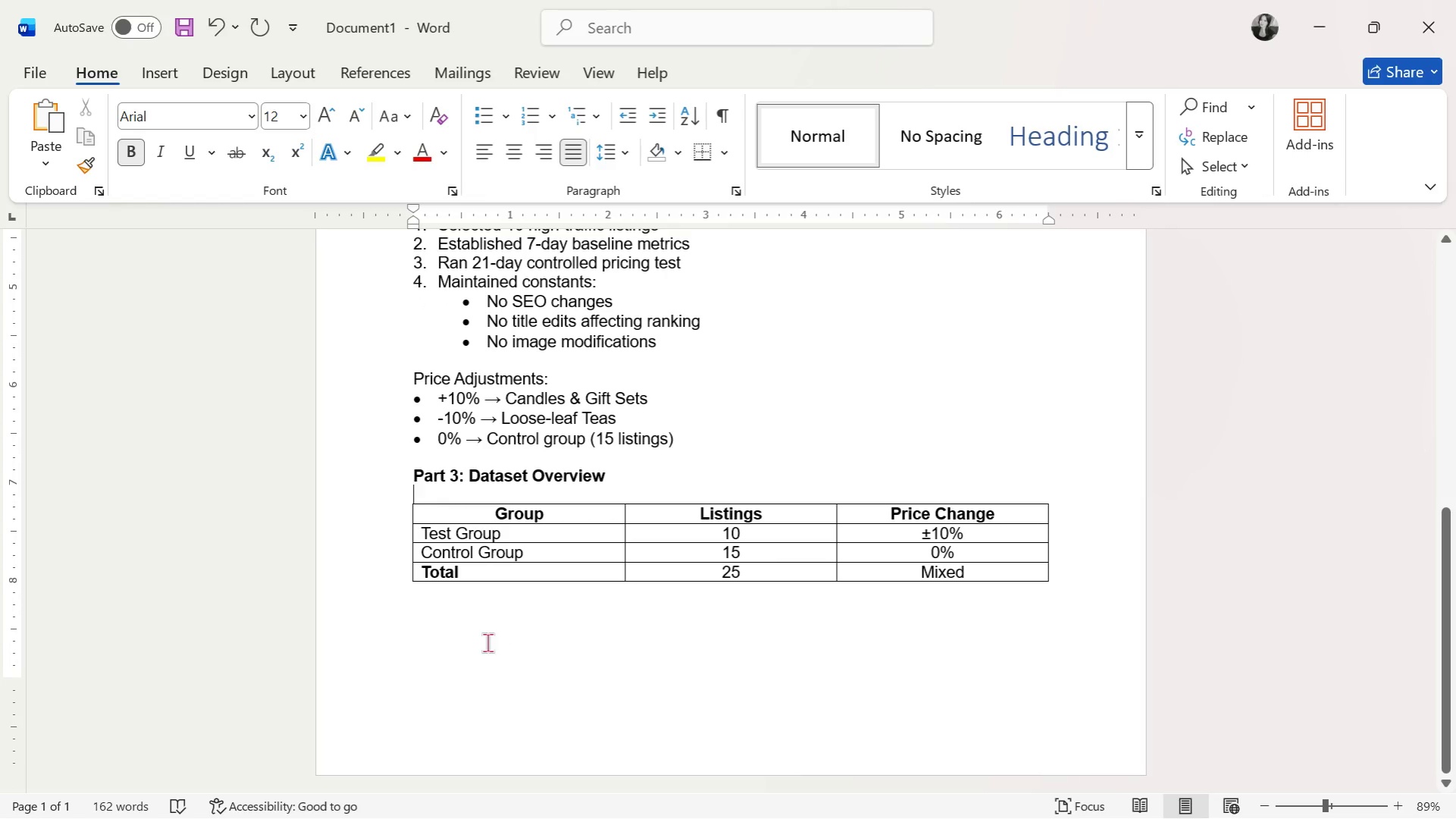 
left_click([483, 644])
 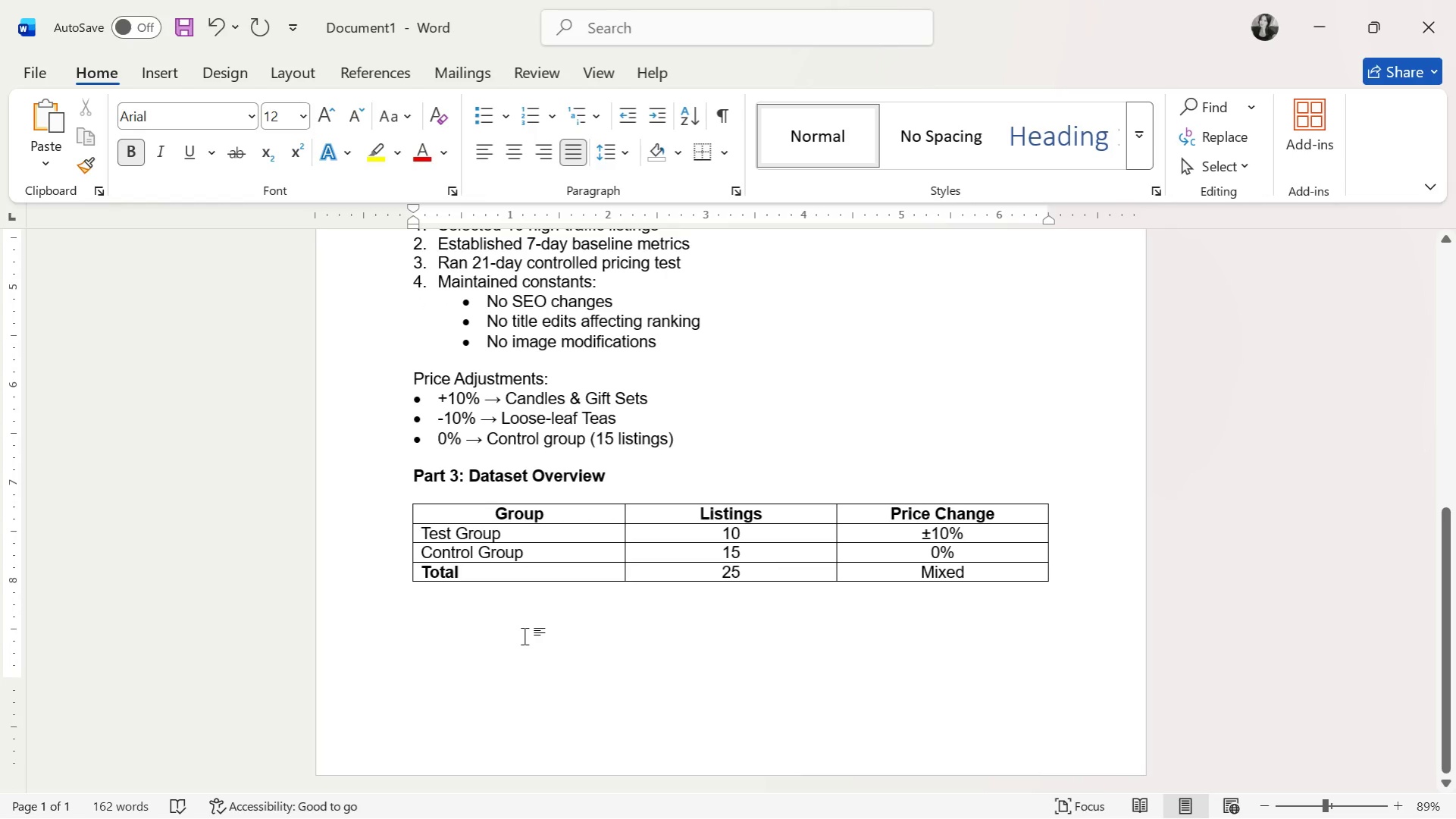 
key(Enter)
 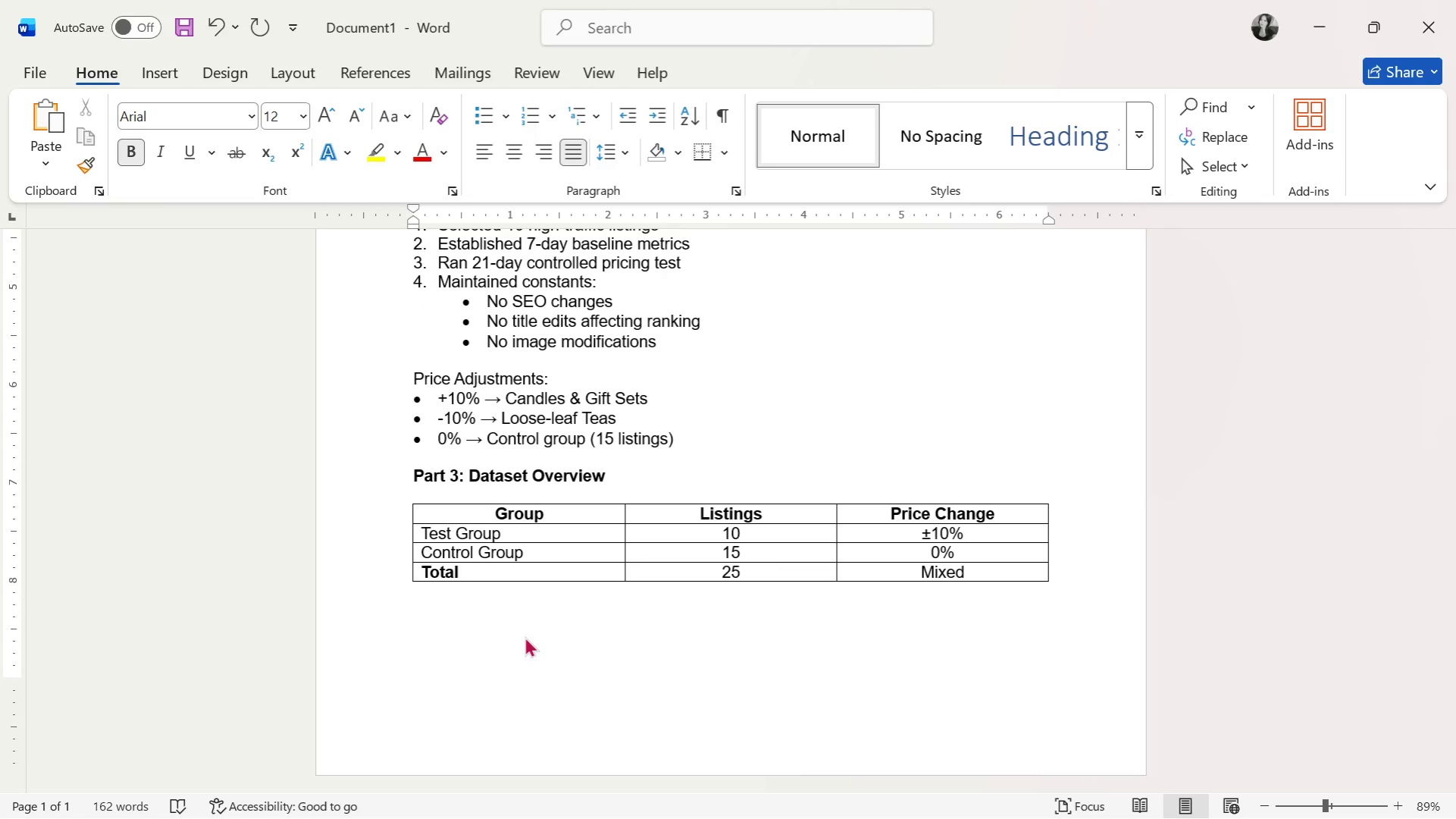 
type(Part 4: Performance Summary)
 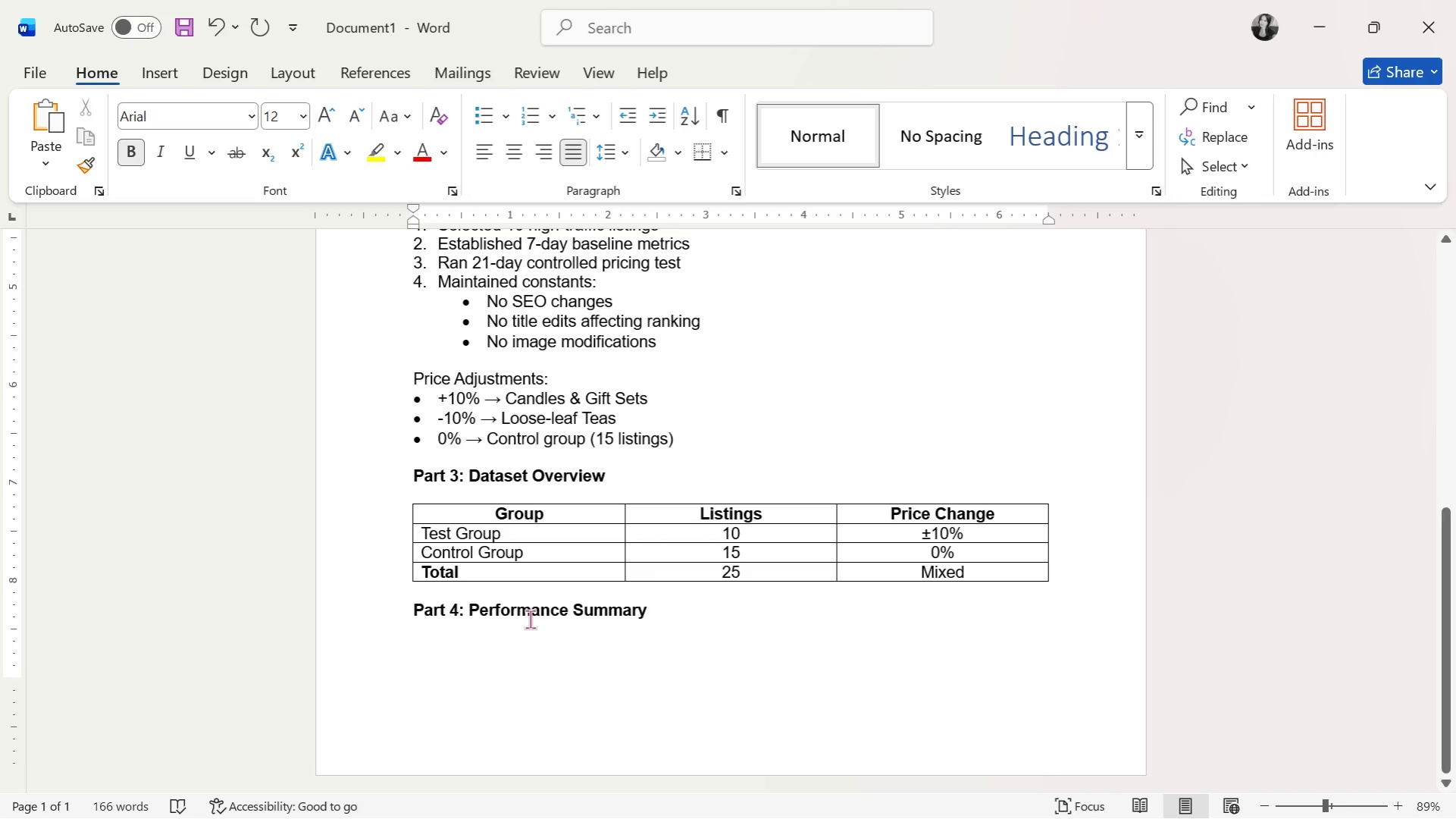 
key(Enter)
 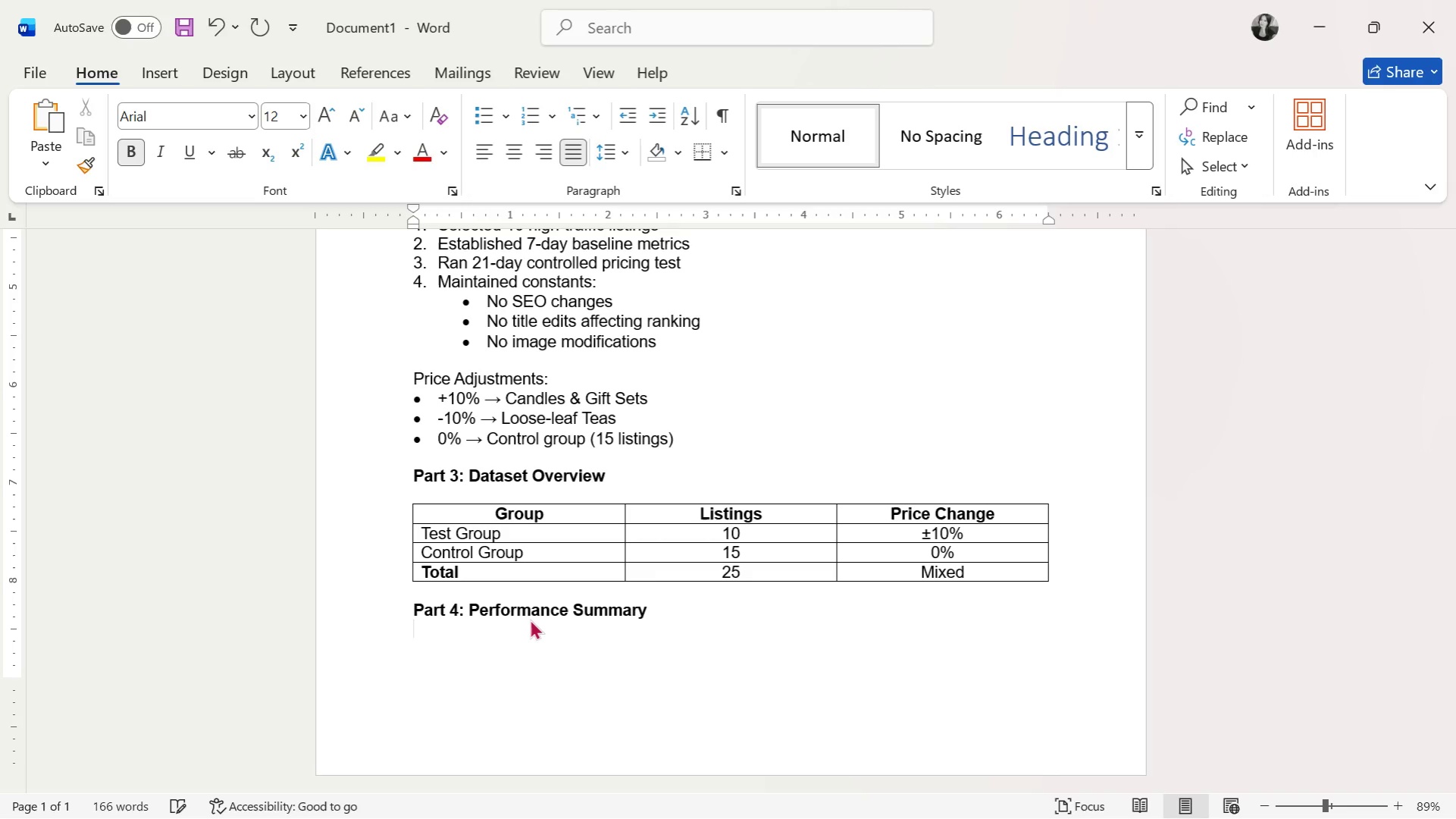 
key(Enter)
 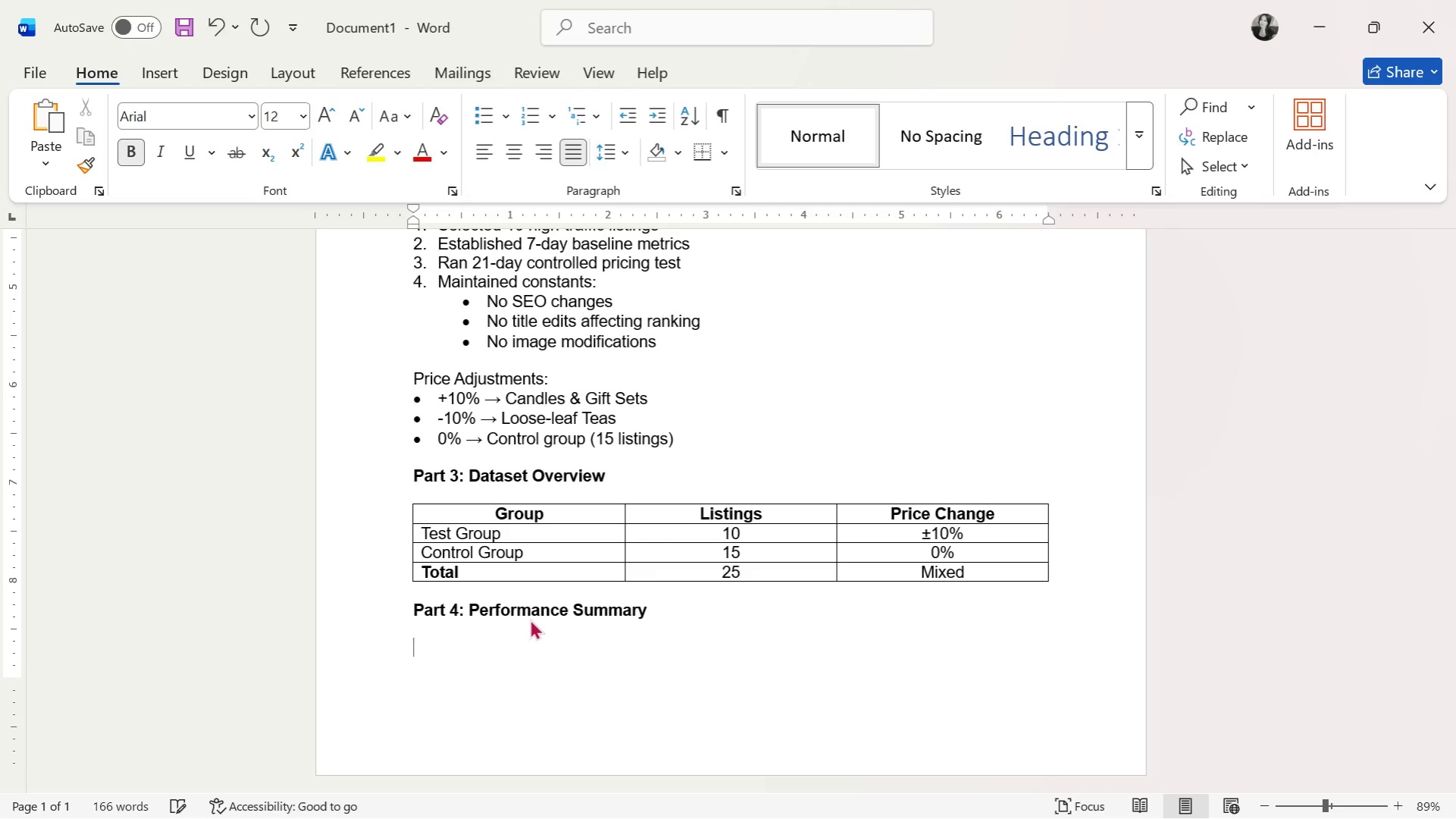 
type(o)
key(Backspace)
type(Overall Impact)
 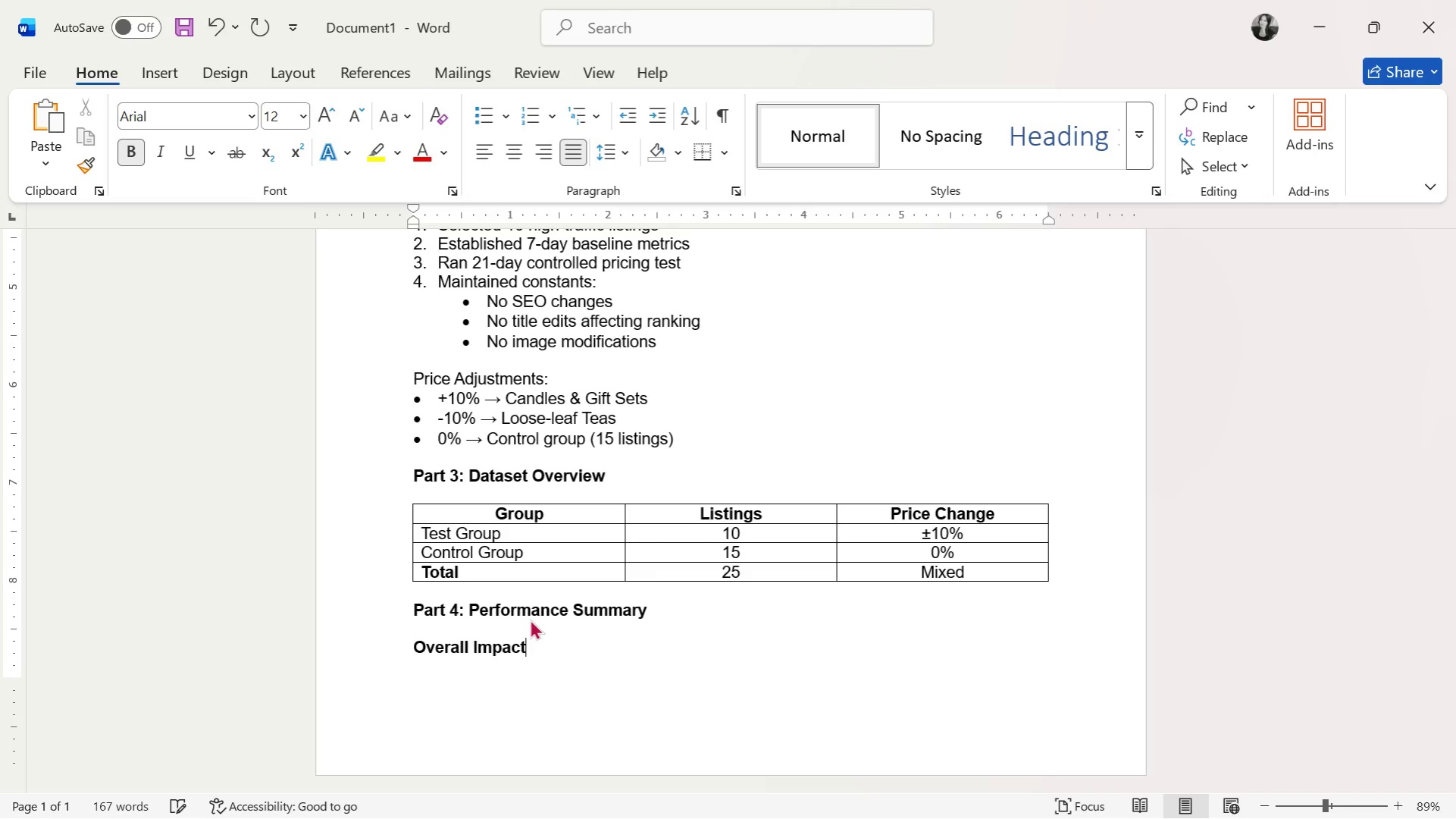 
key(Enter)
 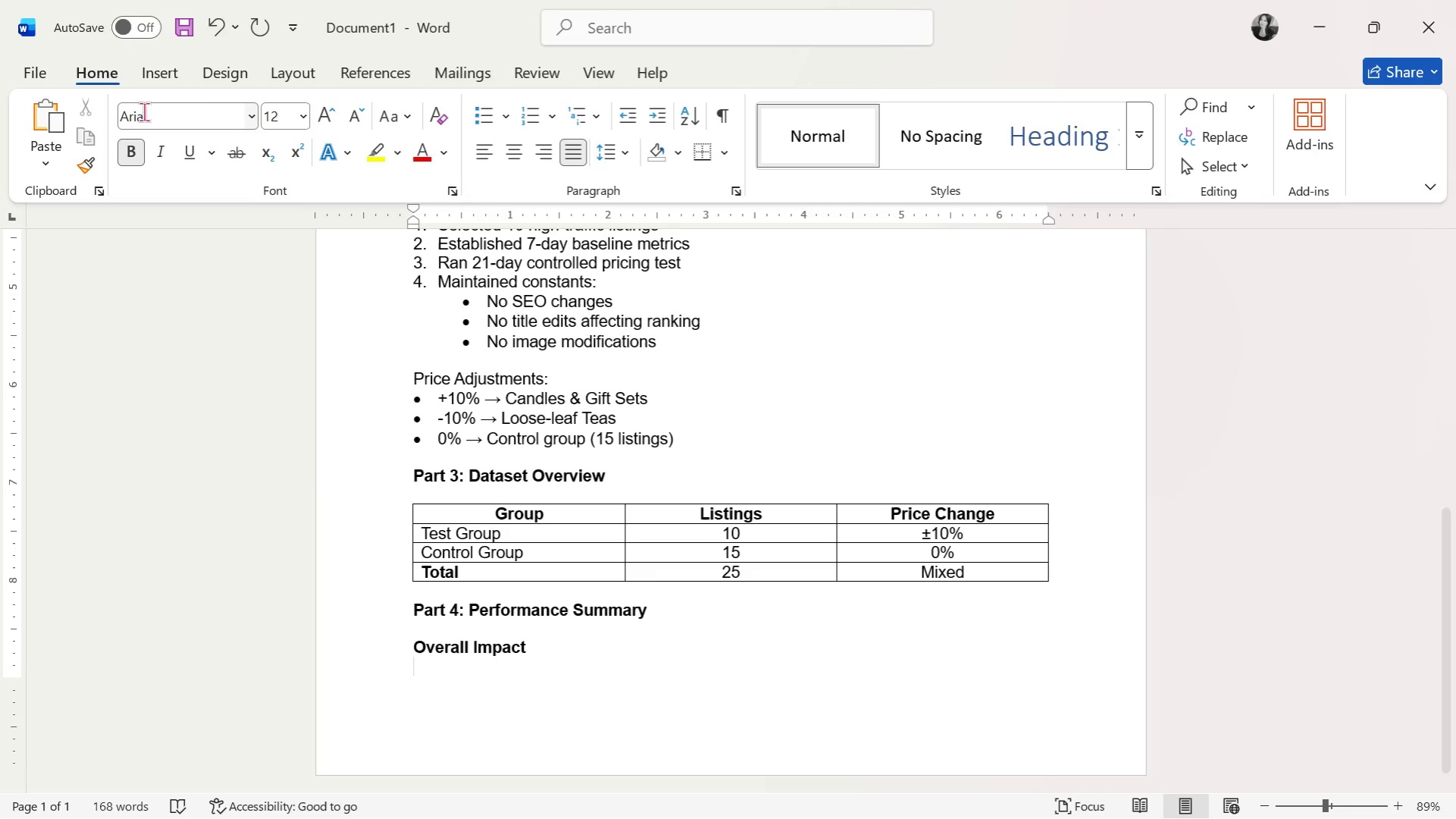 
left_click([166, 69])
 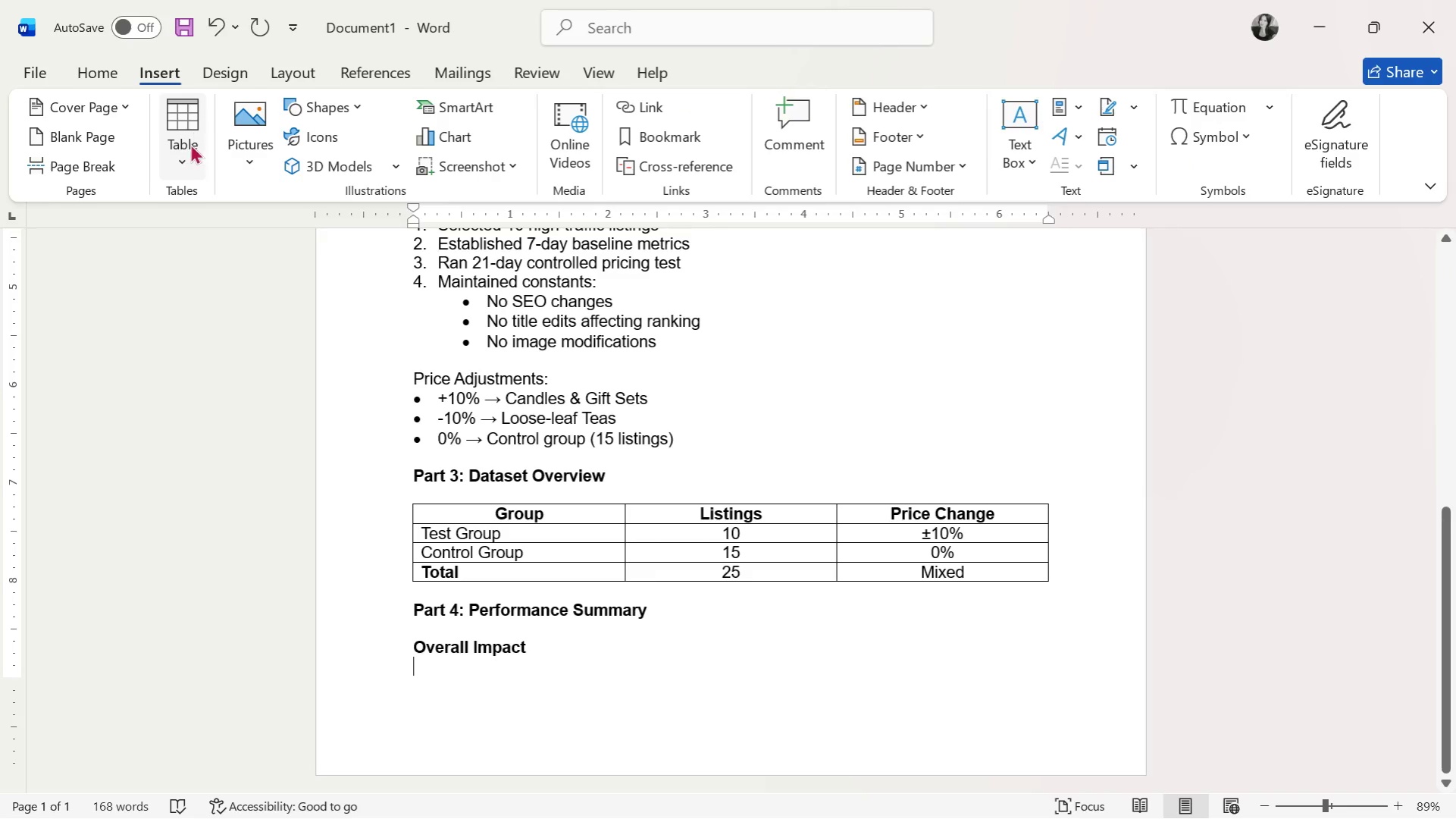 
left_click([186, 138])
 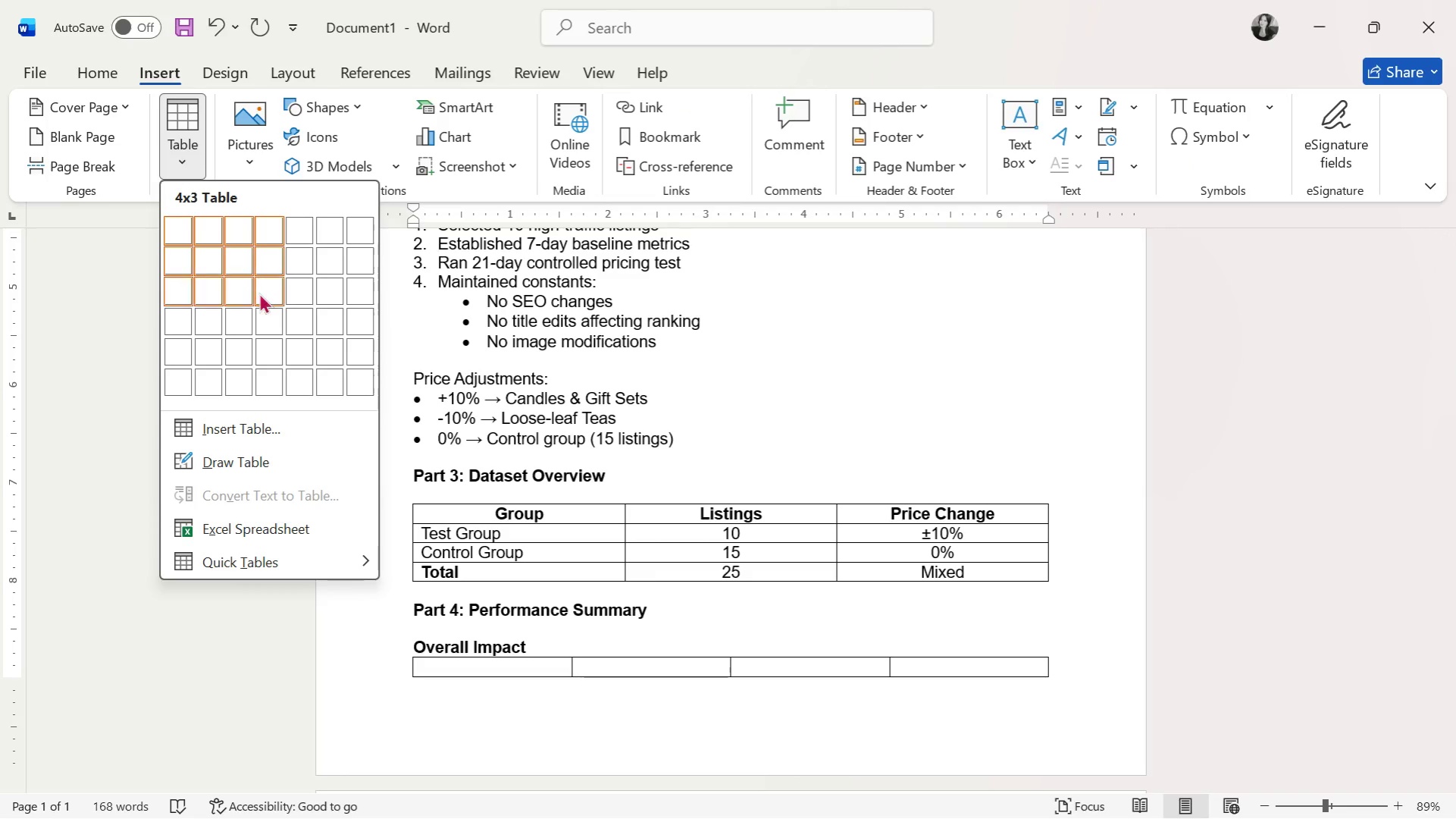 
left_click([259, 314])
 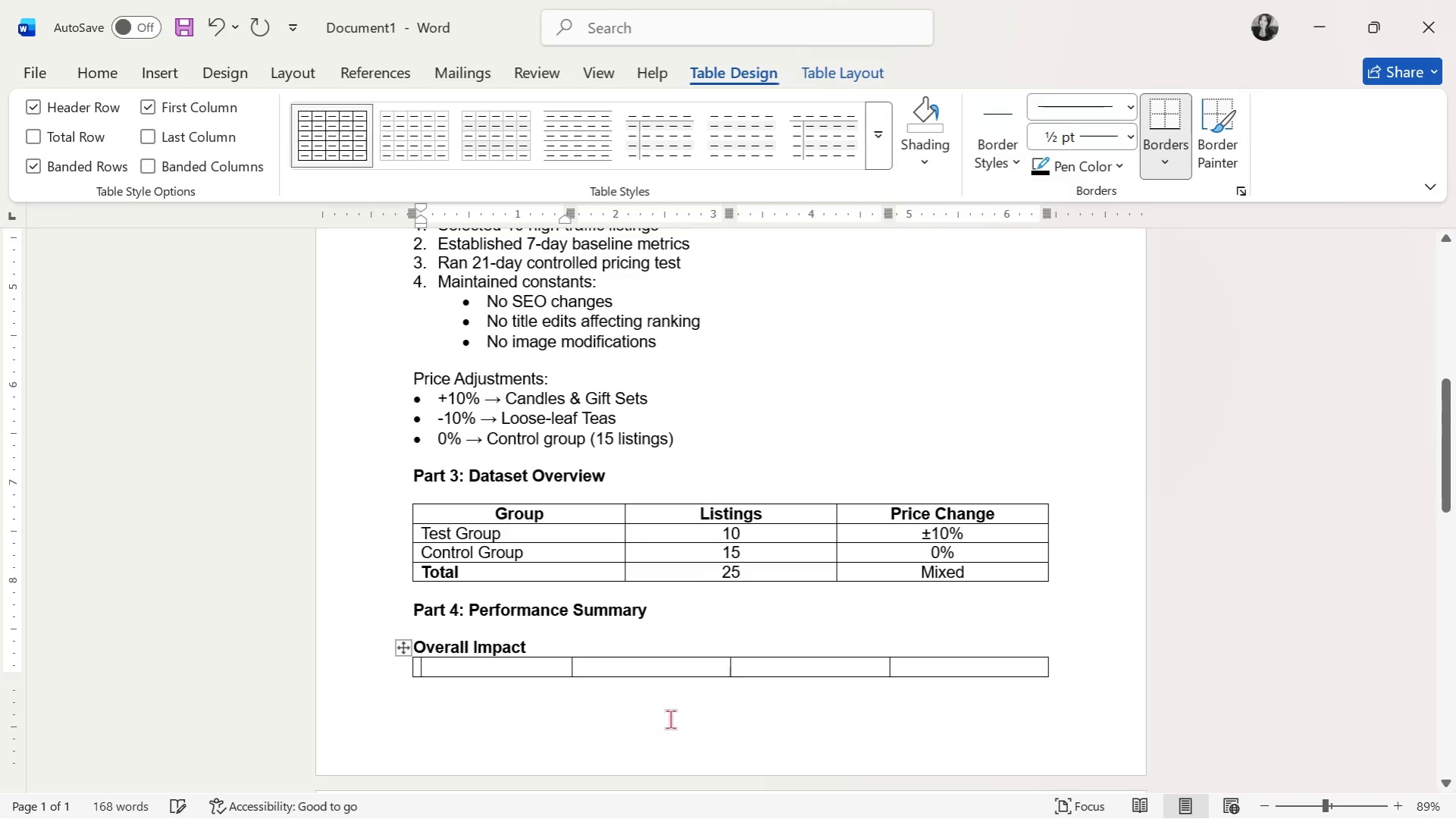 
scroll: coordinate [672, 699], scroll_direction: down, amount: 3.0
 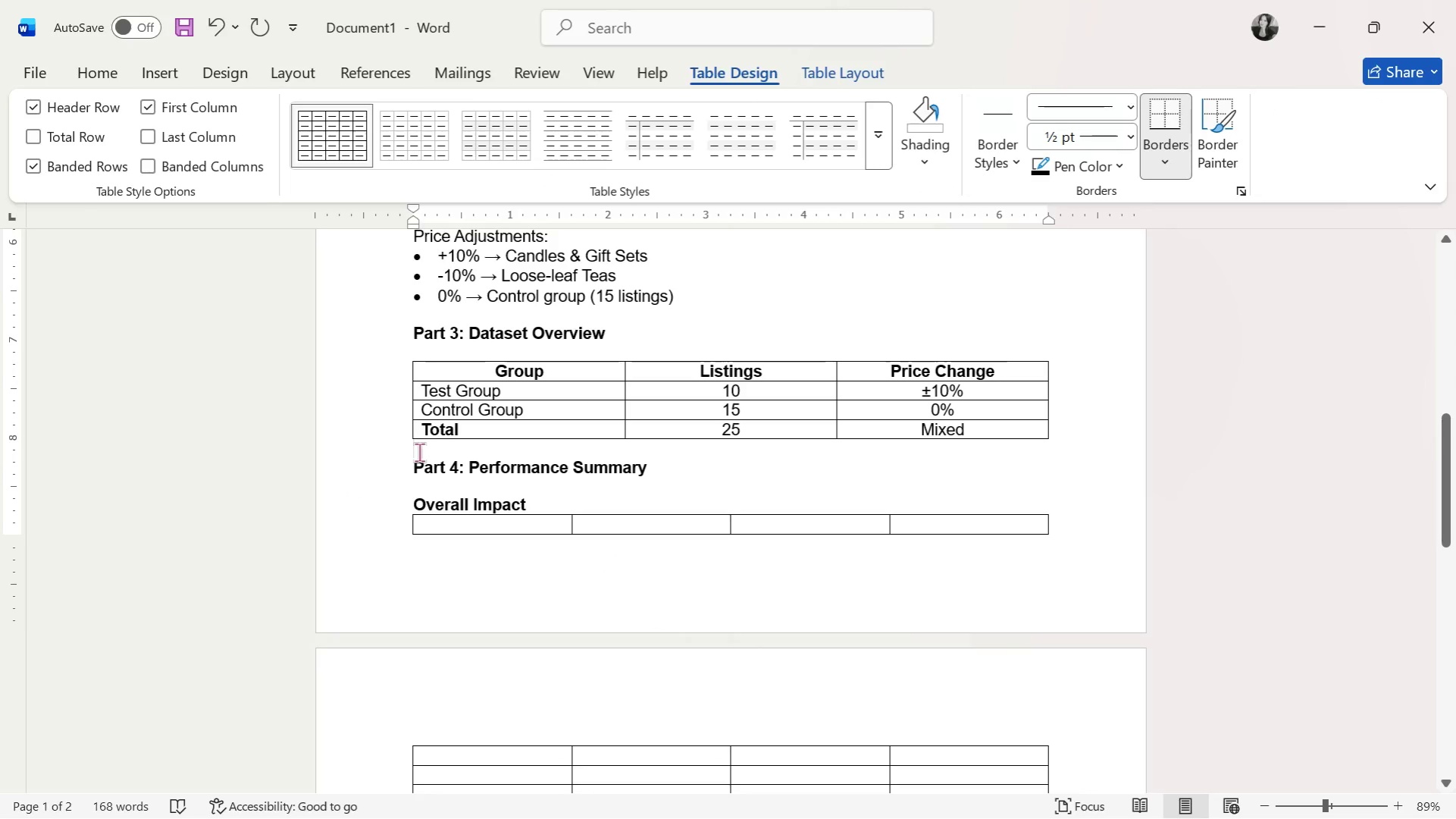 
left_click([412, 481])
 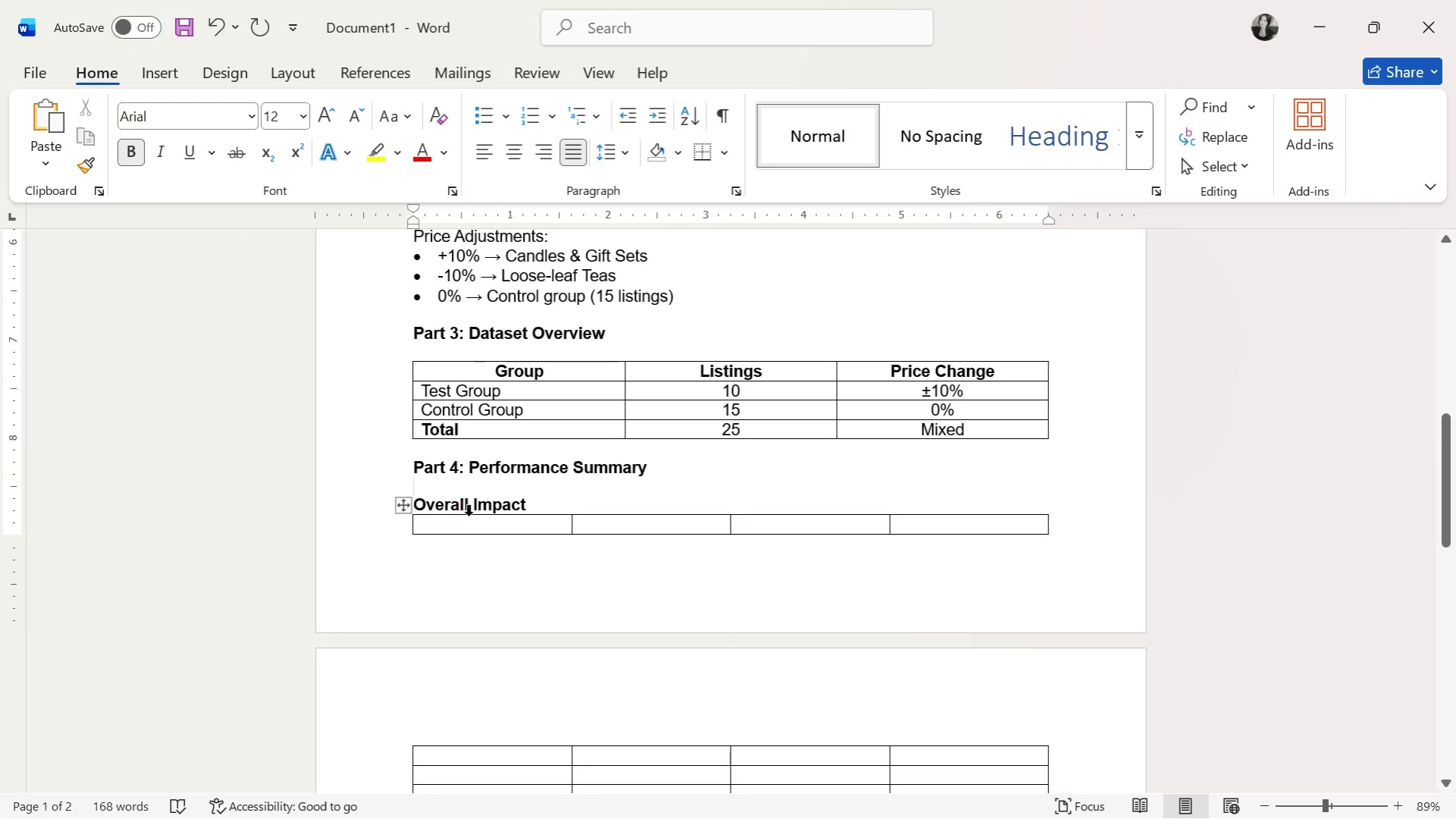 
left_click([473, 517])
 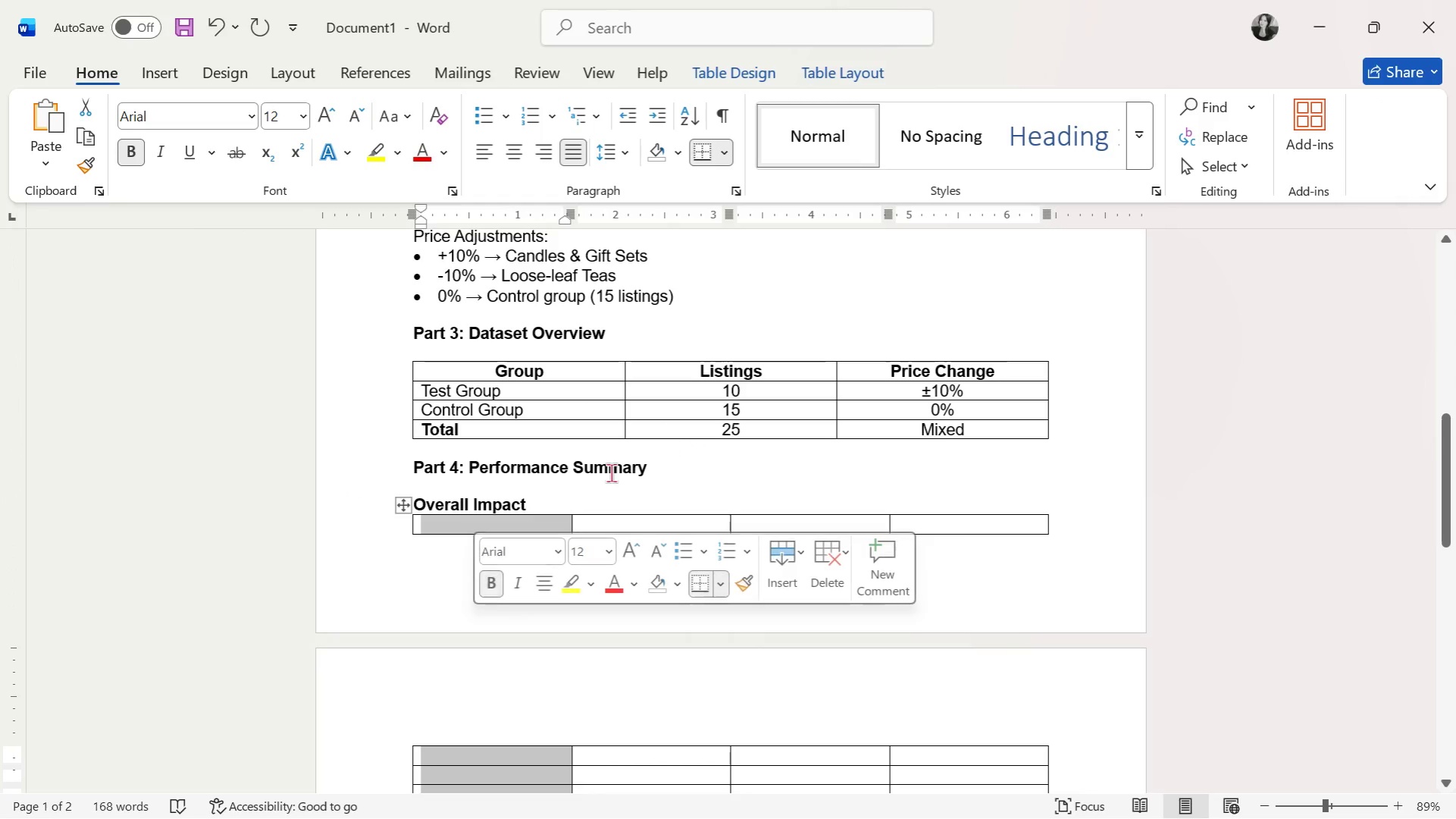 
left_click([474, 522])
 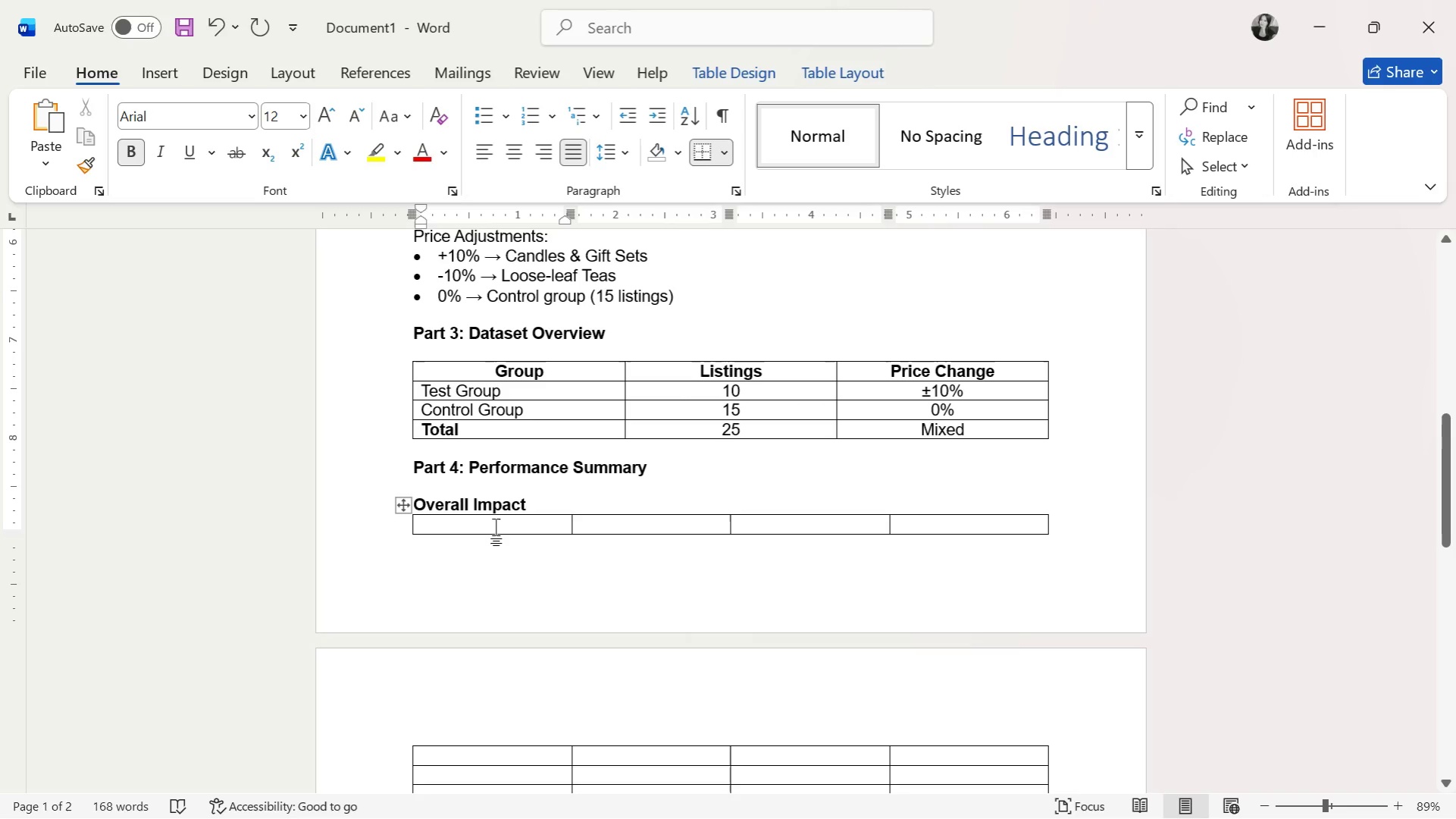 
type(Metric)
 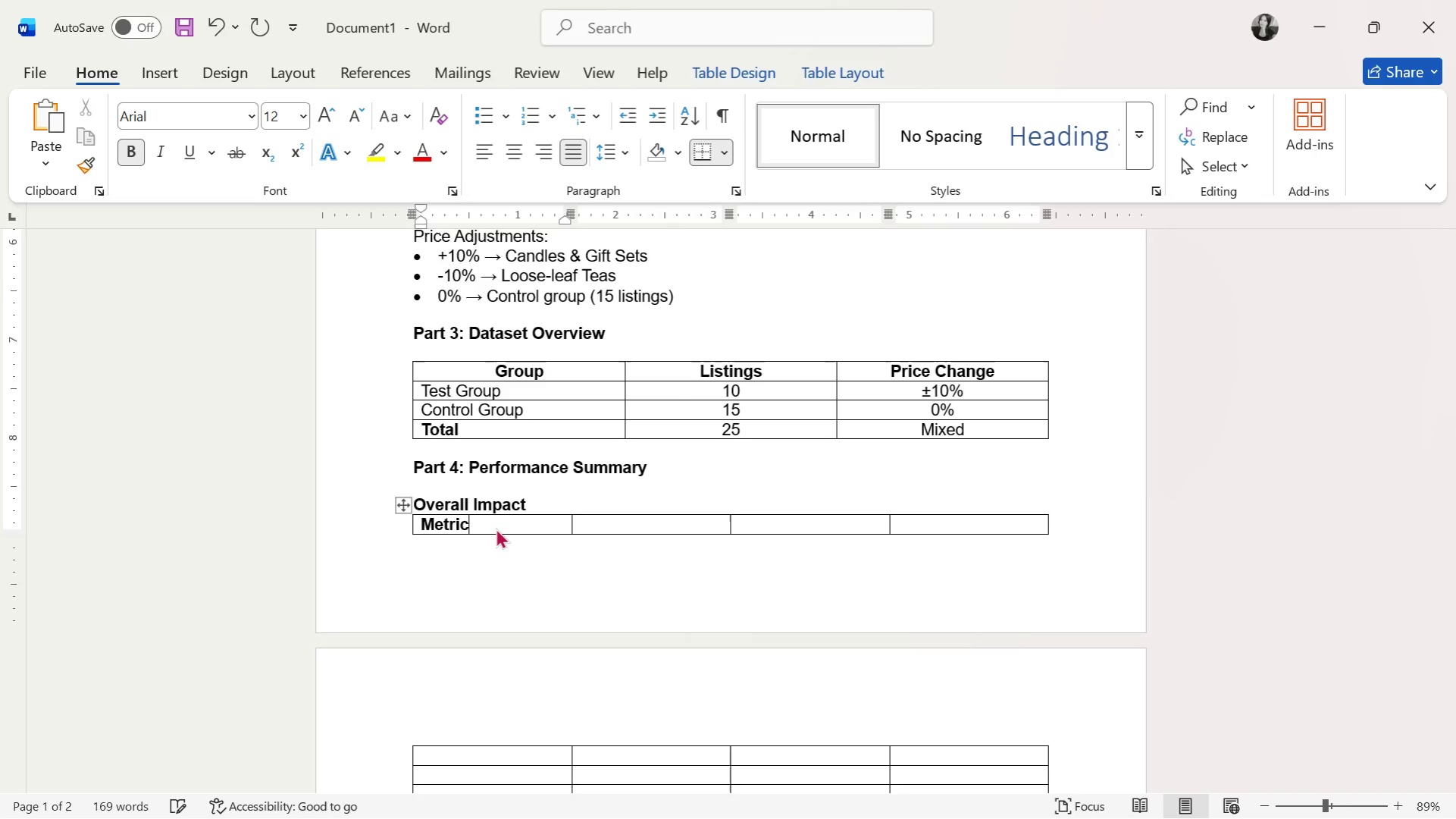 
key(ArrowRight)
 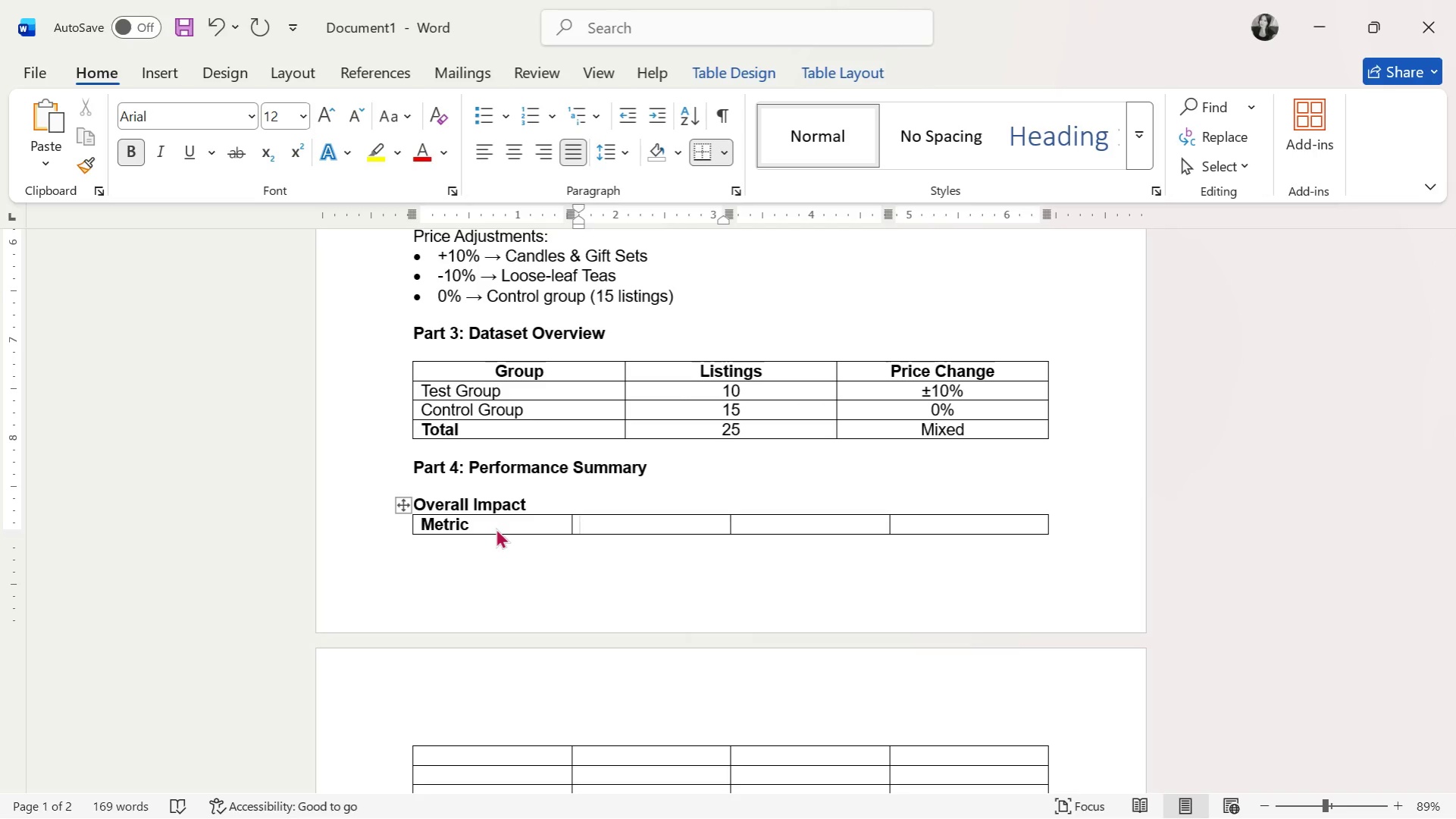 
type(Before)
 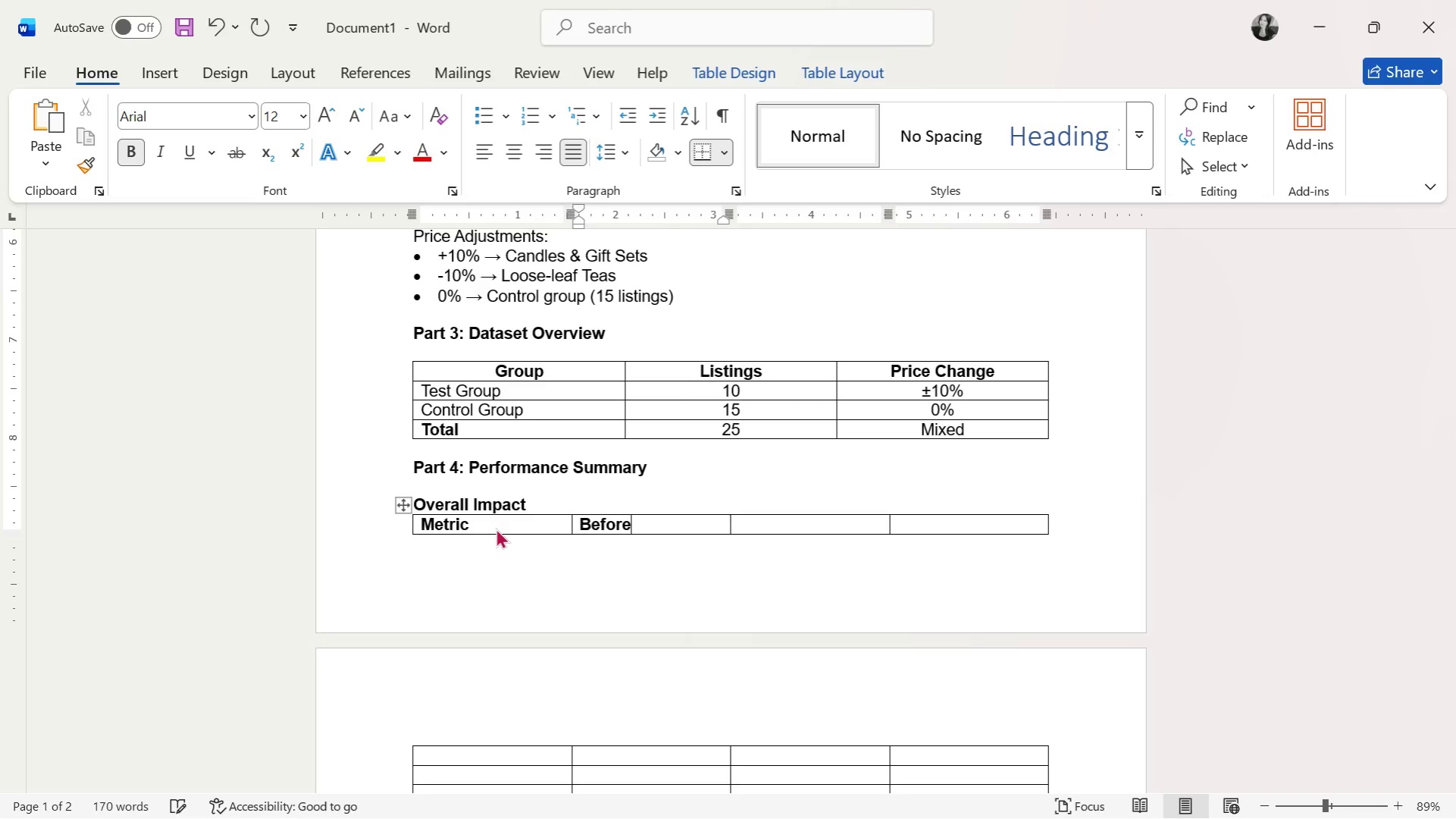 
key(ArrowRight)
 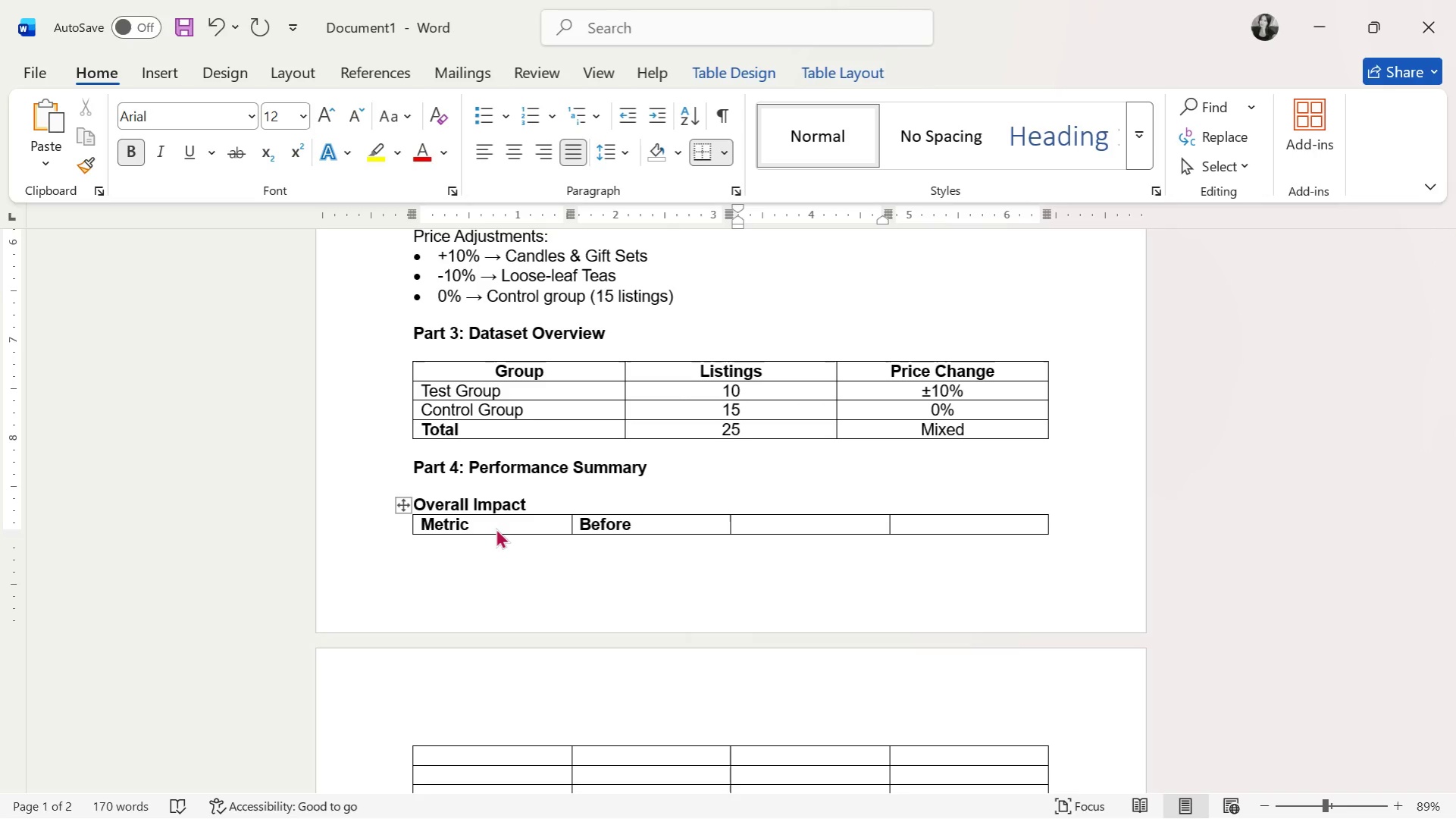 
type(After)
 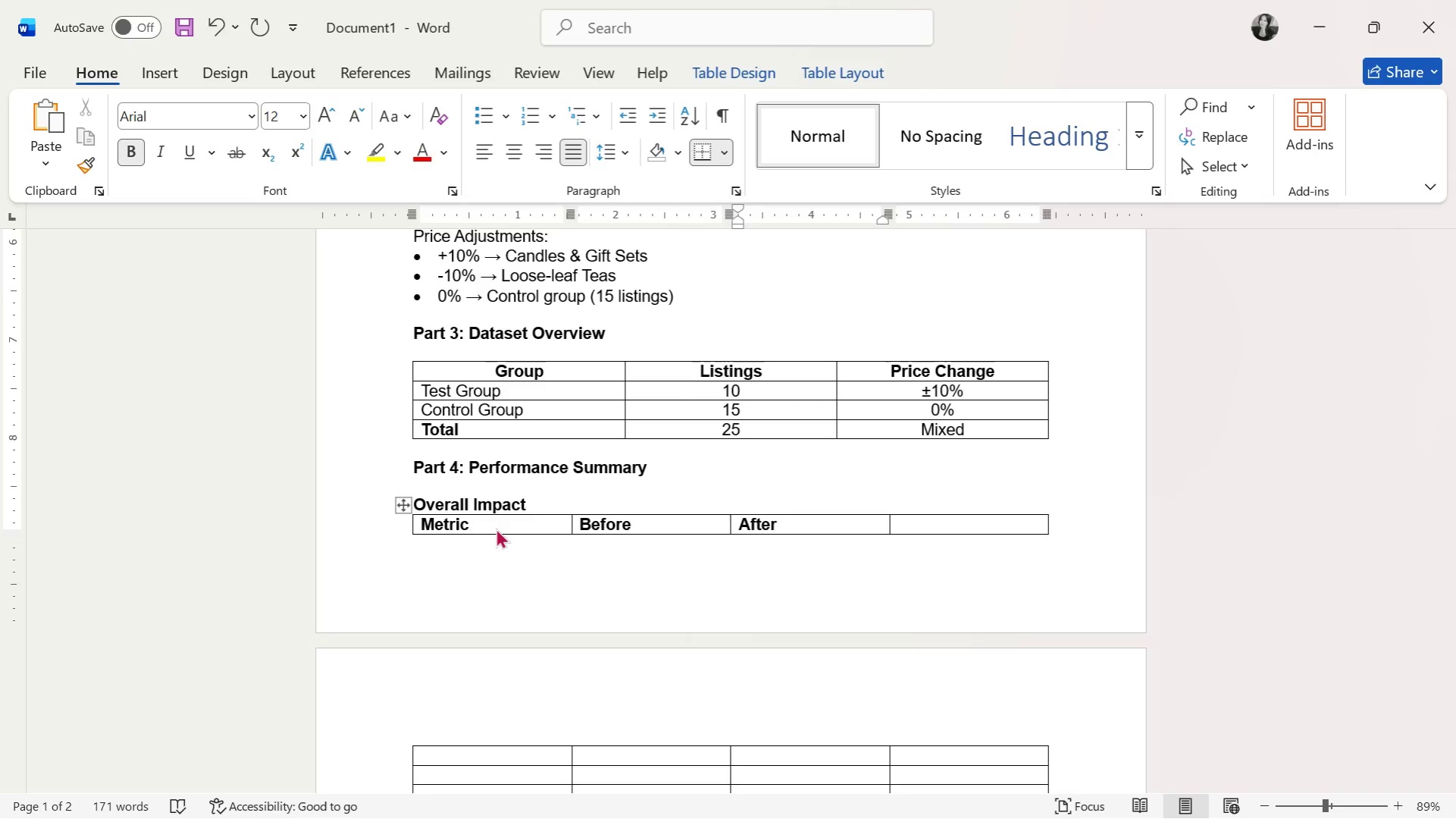 
key(ArrowRight)
 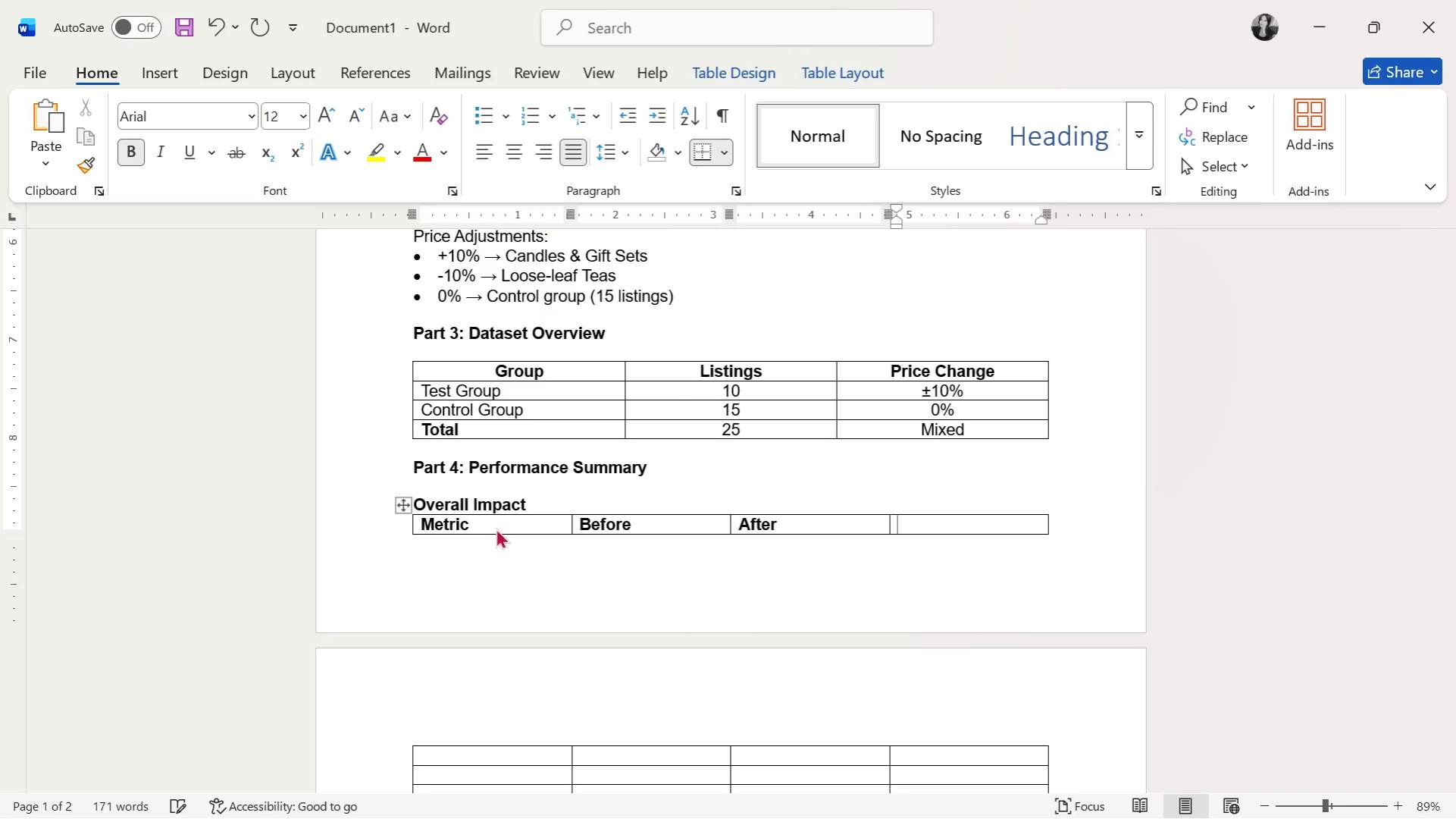 
type(Cahnge)
key(Backspace)
key(Backspace)
key(Backspace)
key(Backspace)
key(Backspace)
type(hange)
 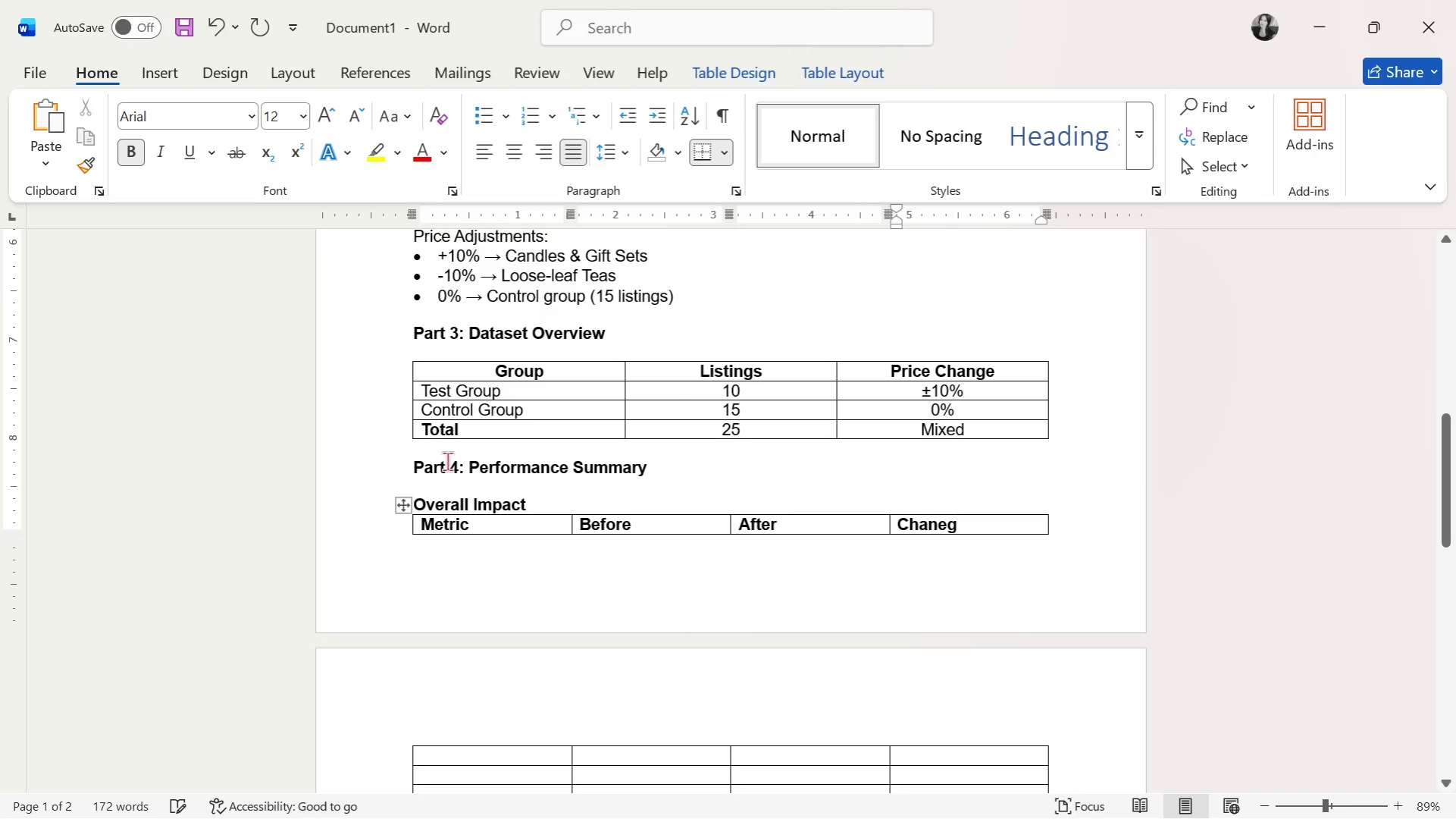 
key(Backspace)
key(Backspace)
key(Backspace)
type(nge)
 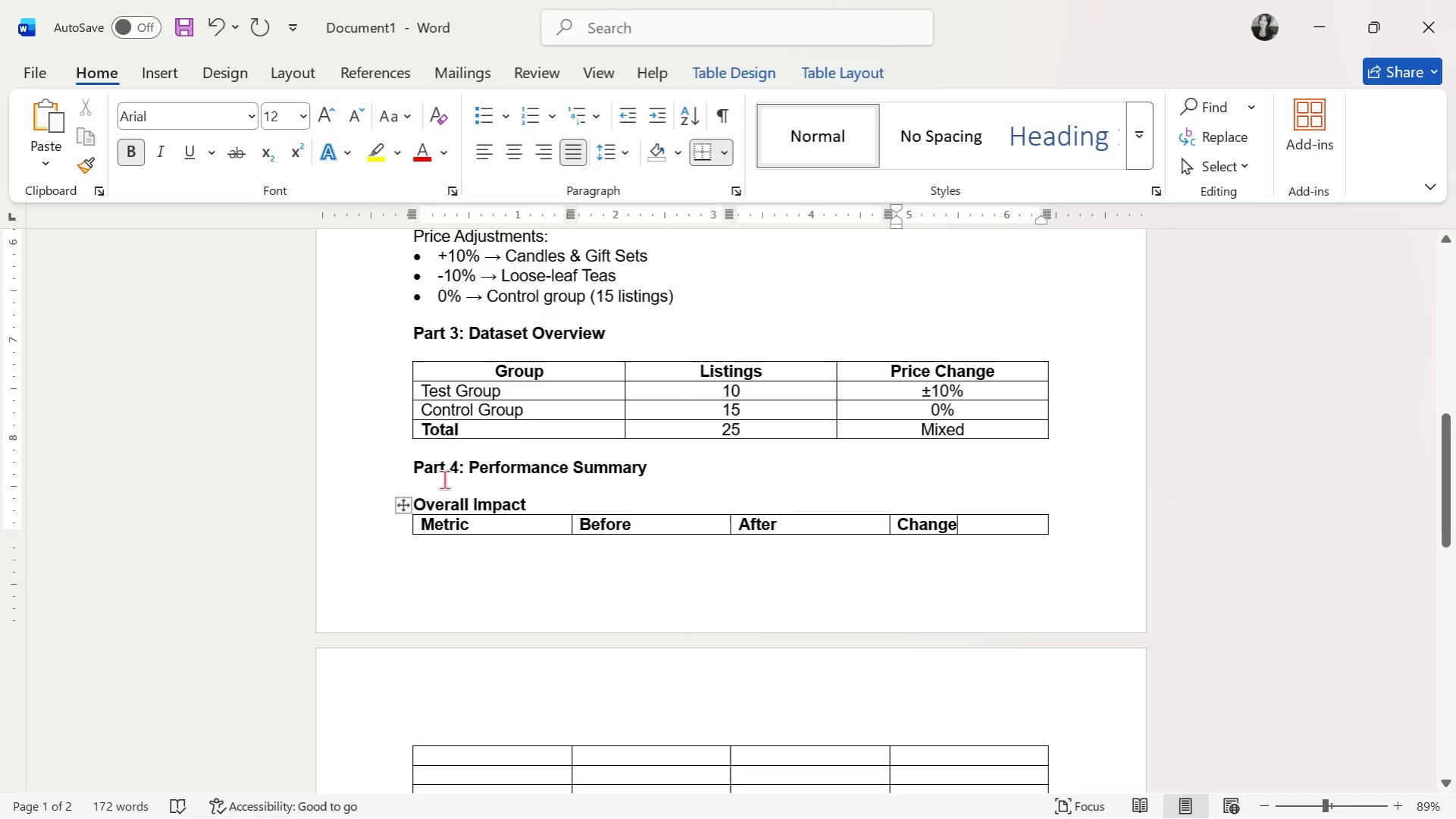 
scroll: coordinate [476, 474], scroll_direction: down, amount: 3.0
 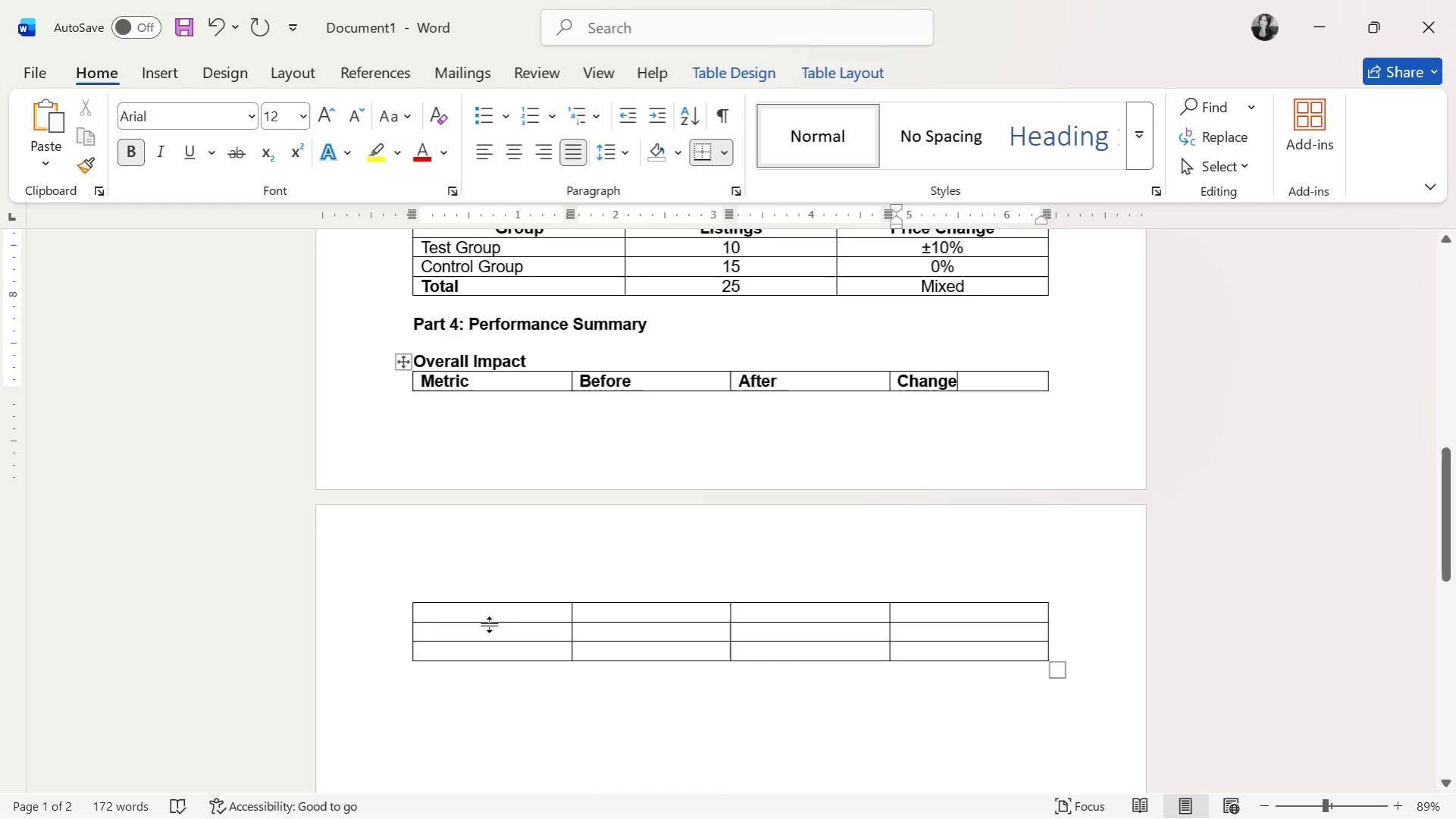 
left_click([497, 613])
 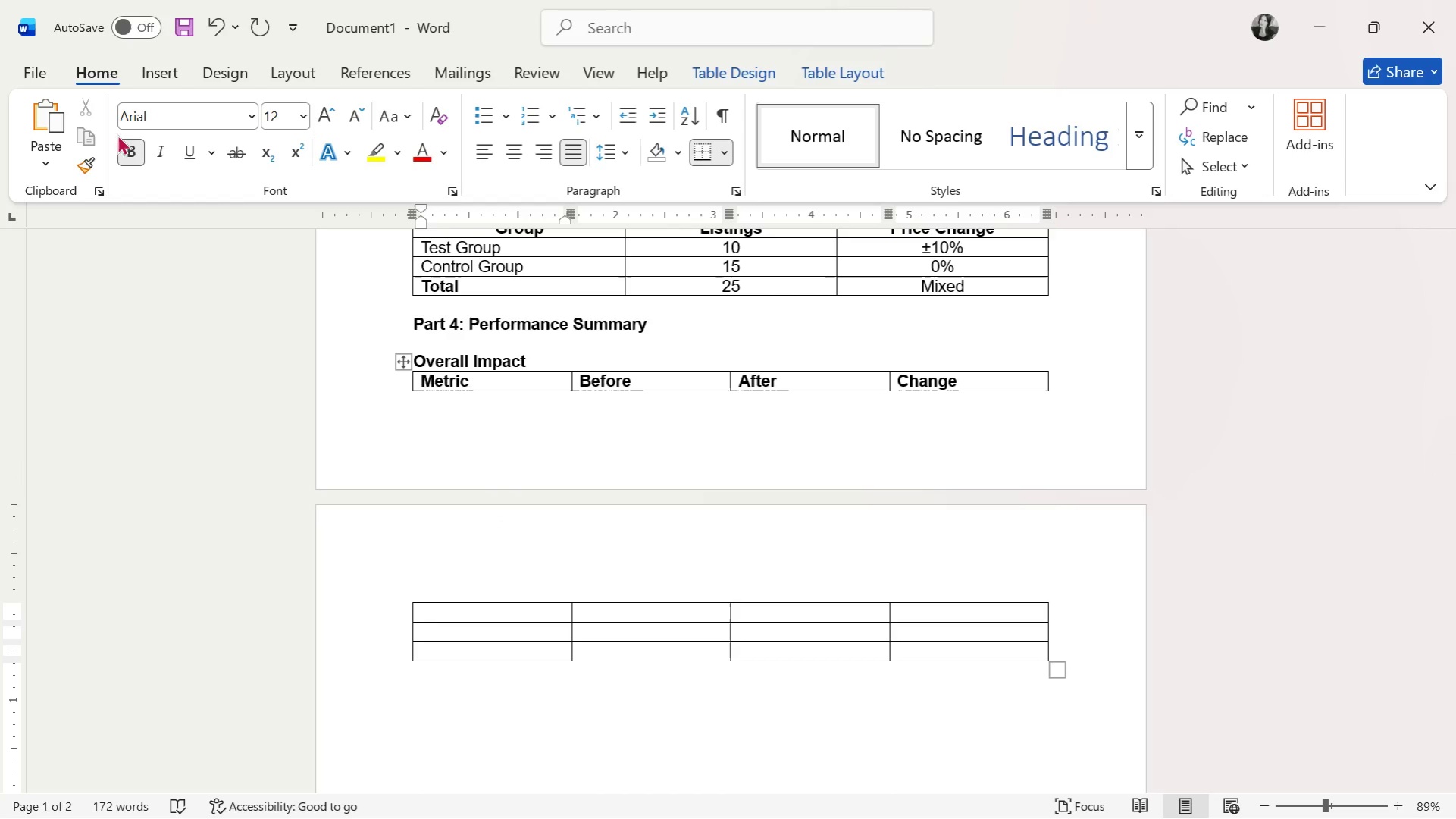 
left_click([122, 146])
 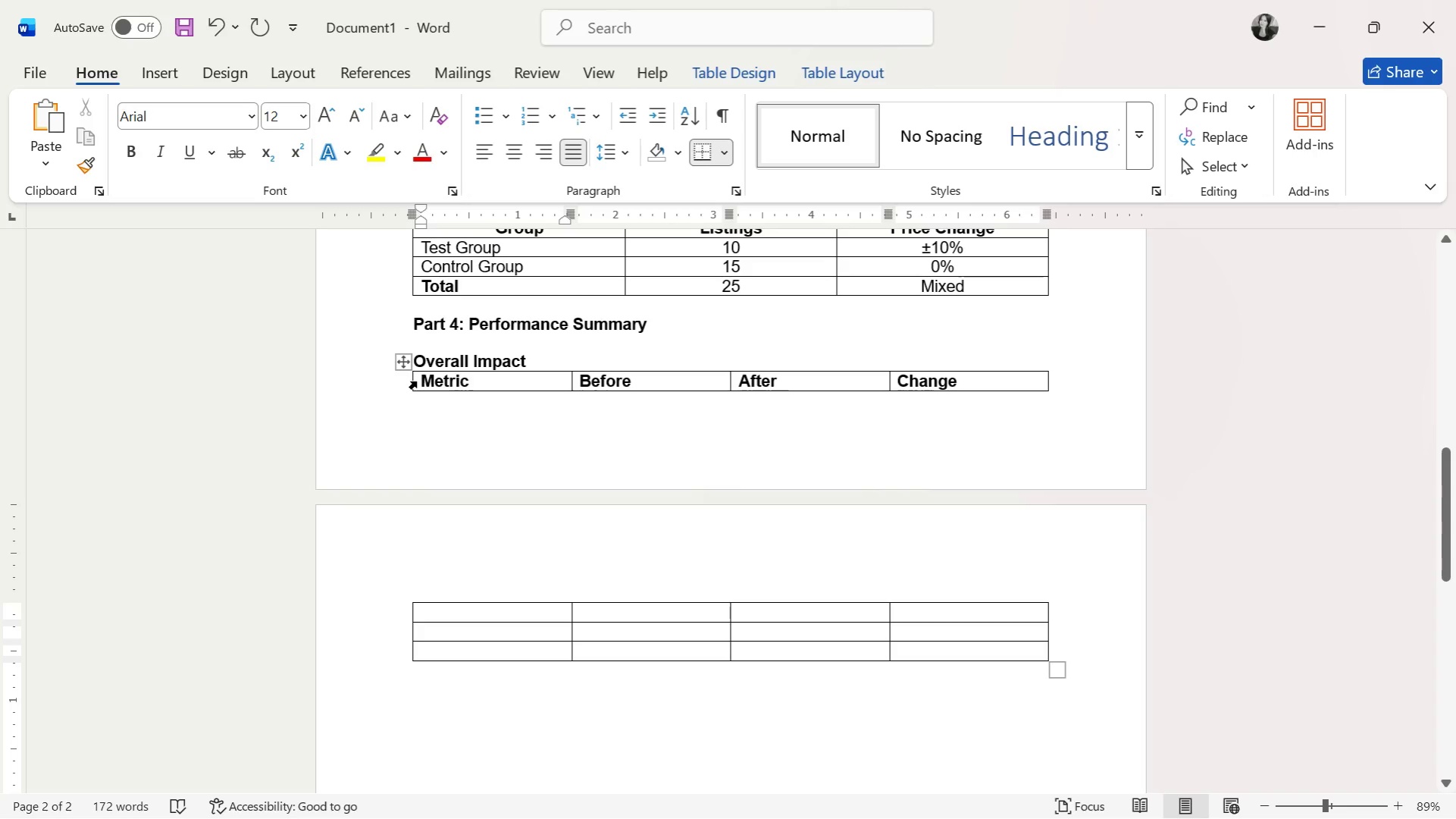 
double_click([416, 381])
 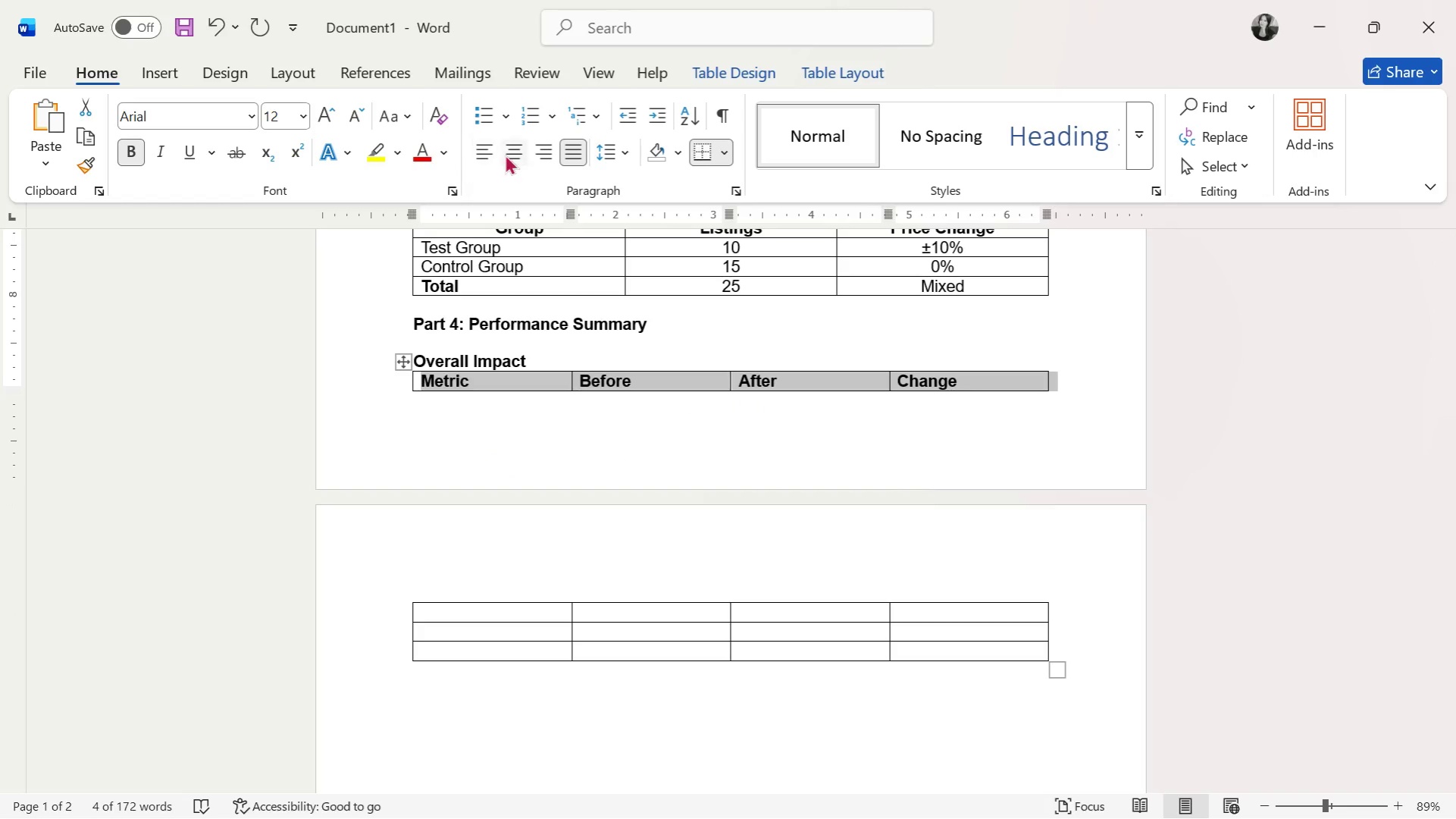 
double_click([734, 466])
 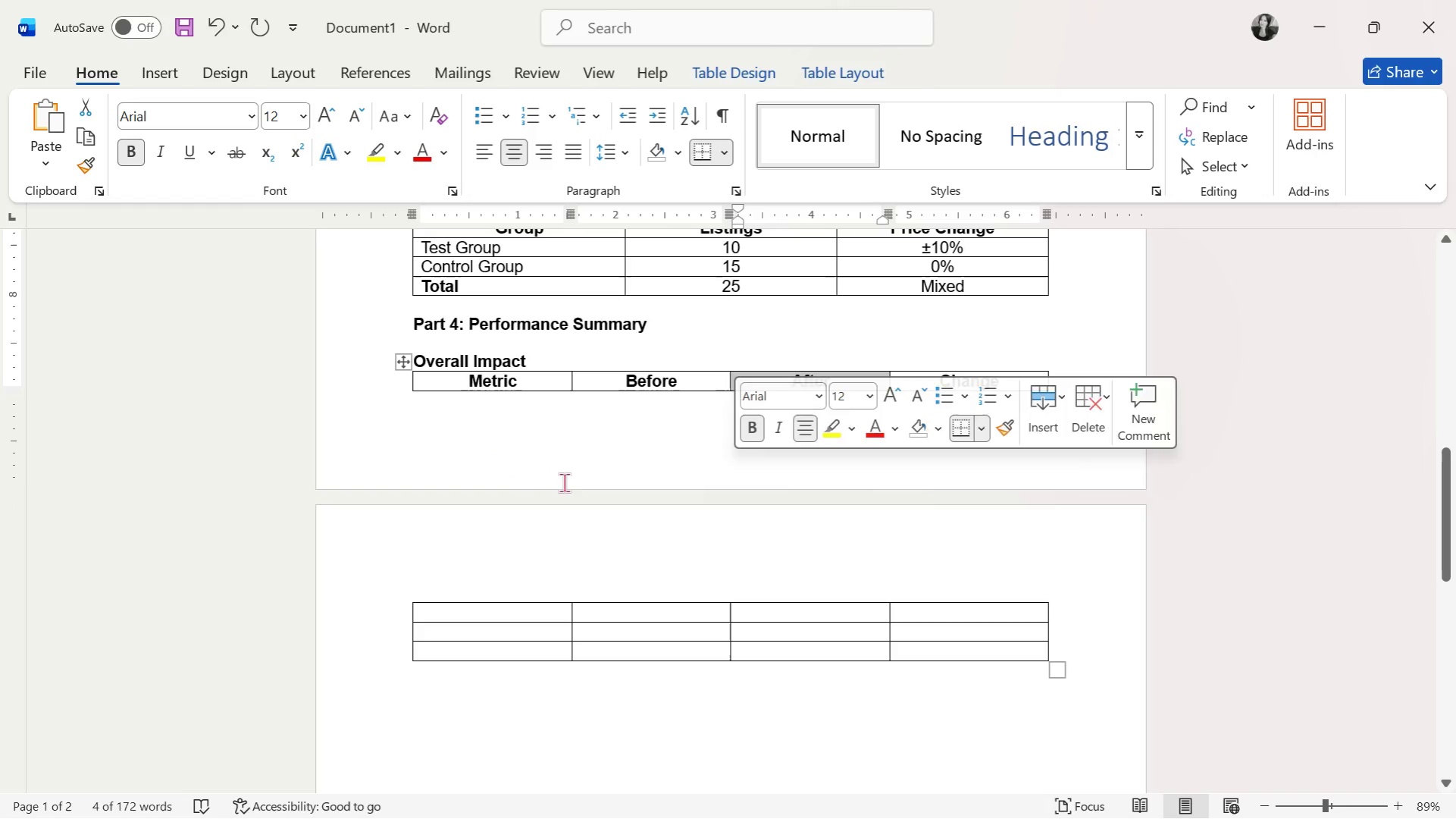 
left_click([528, 484])
 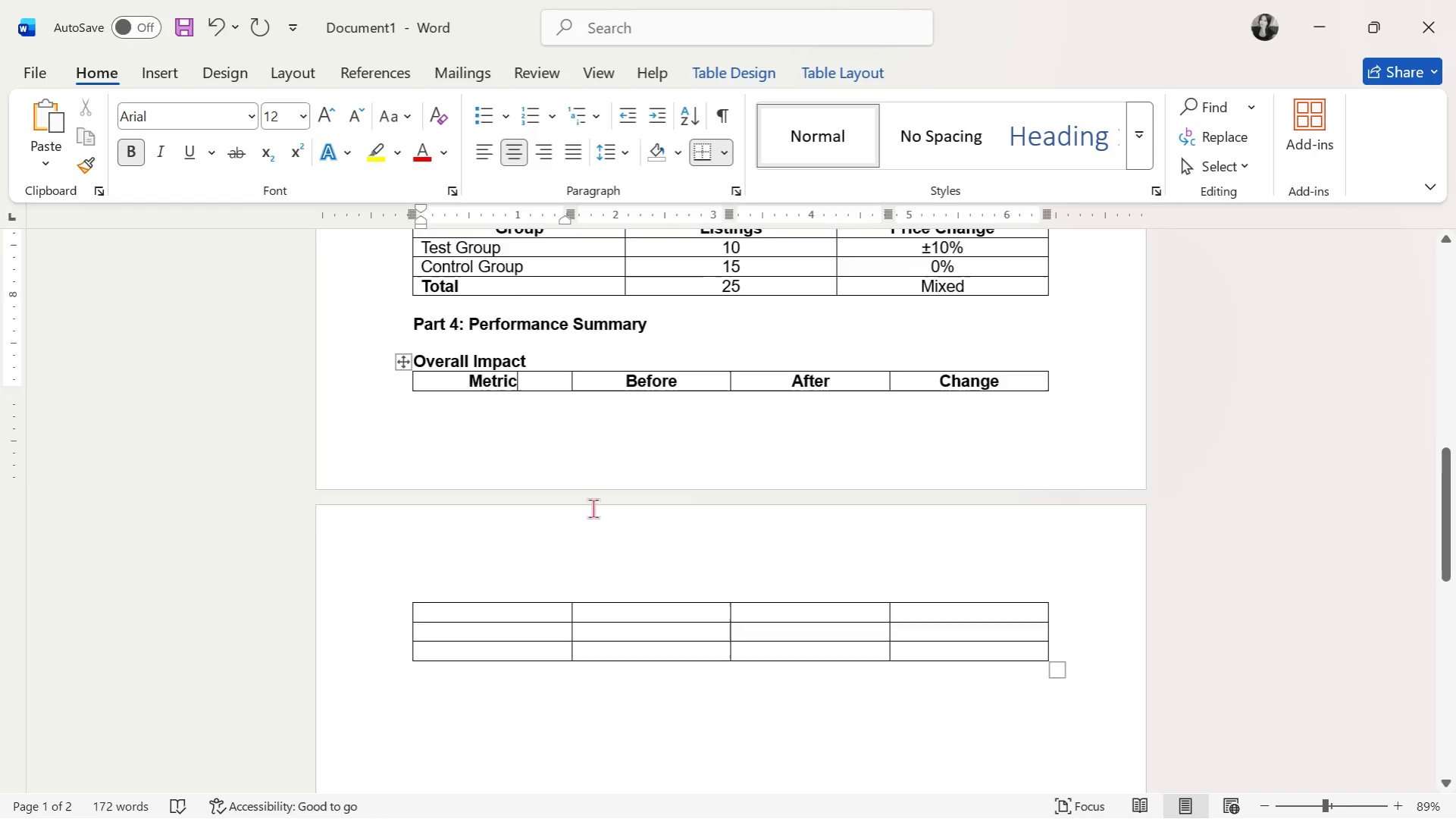 
scroll: coordinate [593, 508], scroll_direction: up, amount: 1.0
 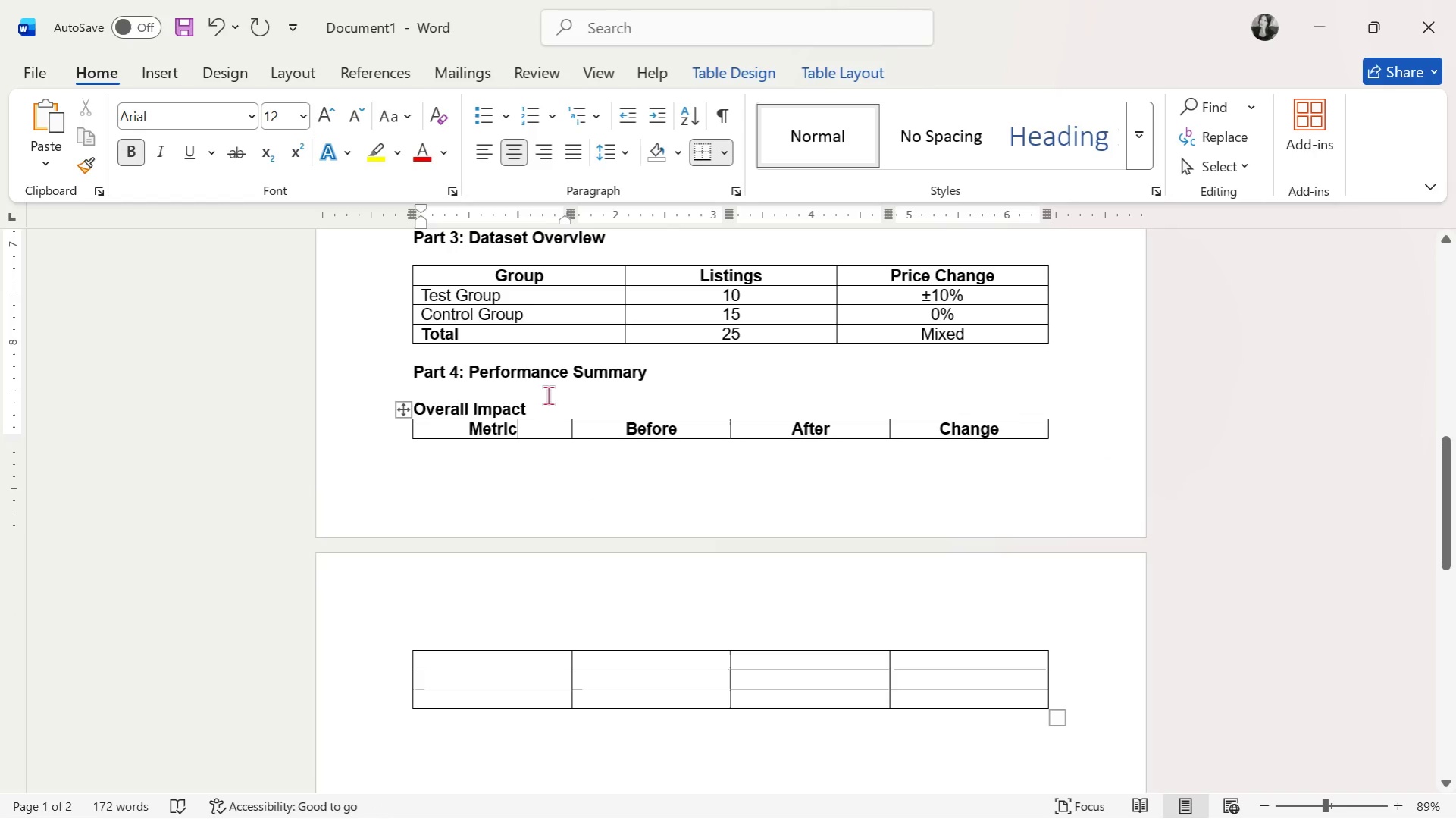 
left_click([545, 410])
 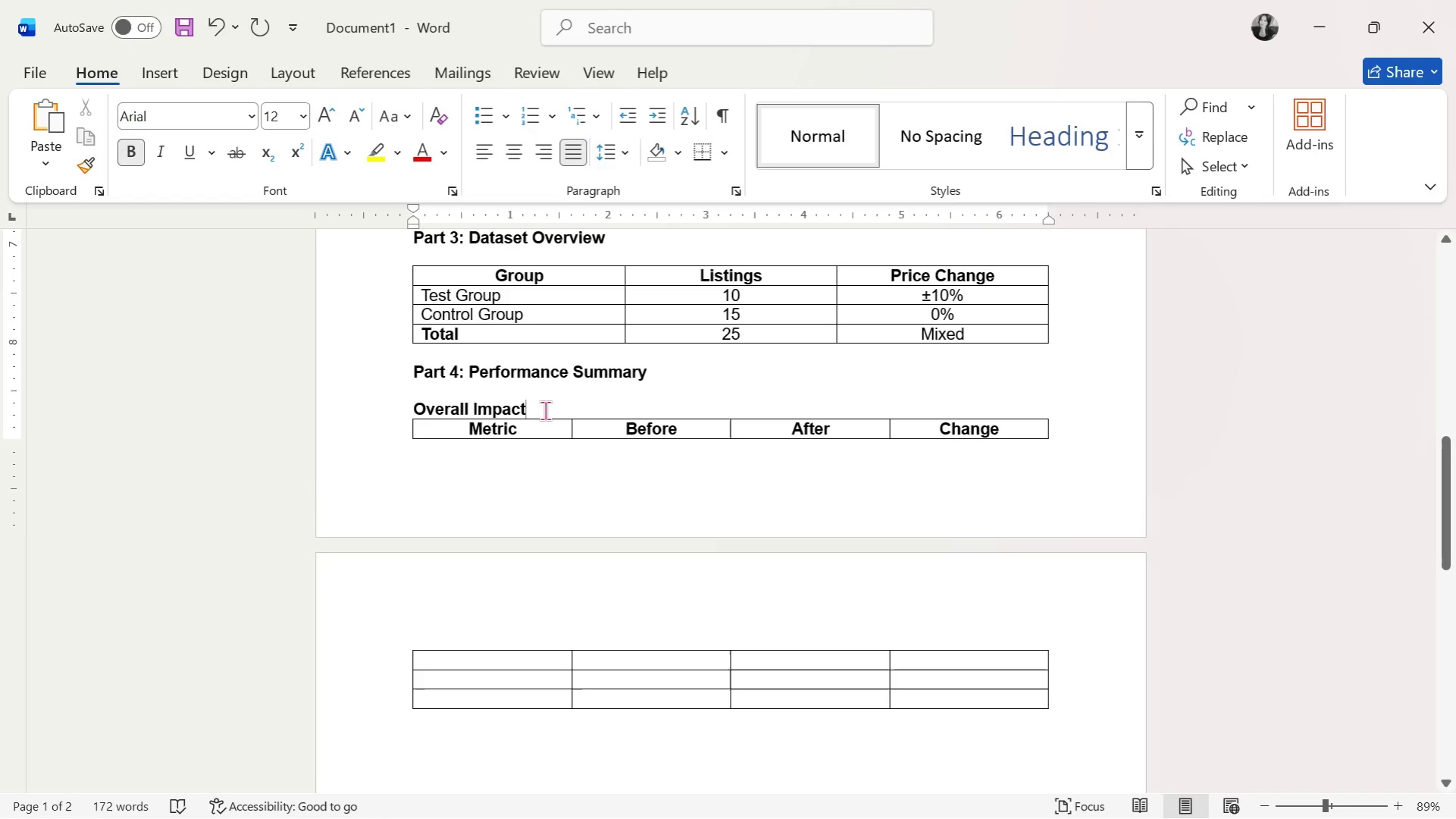 
key(Shift+ShiftRight)
 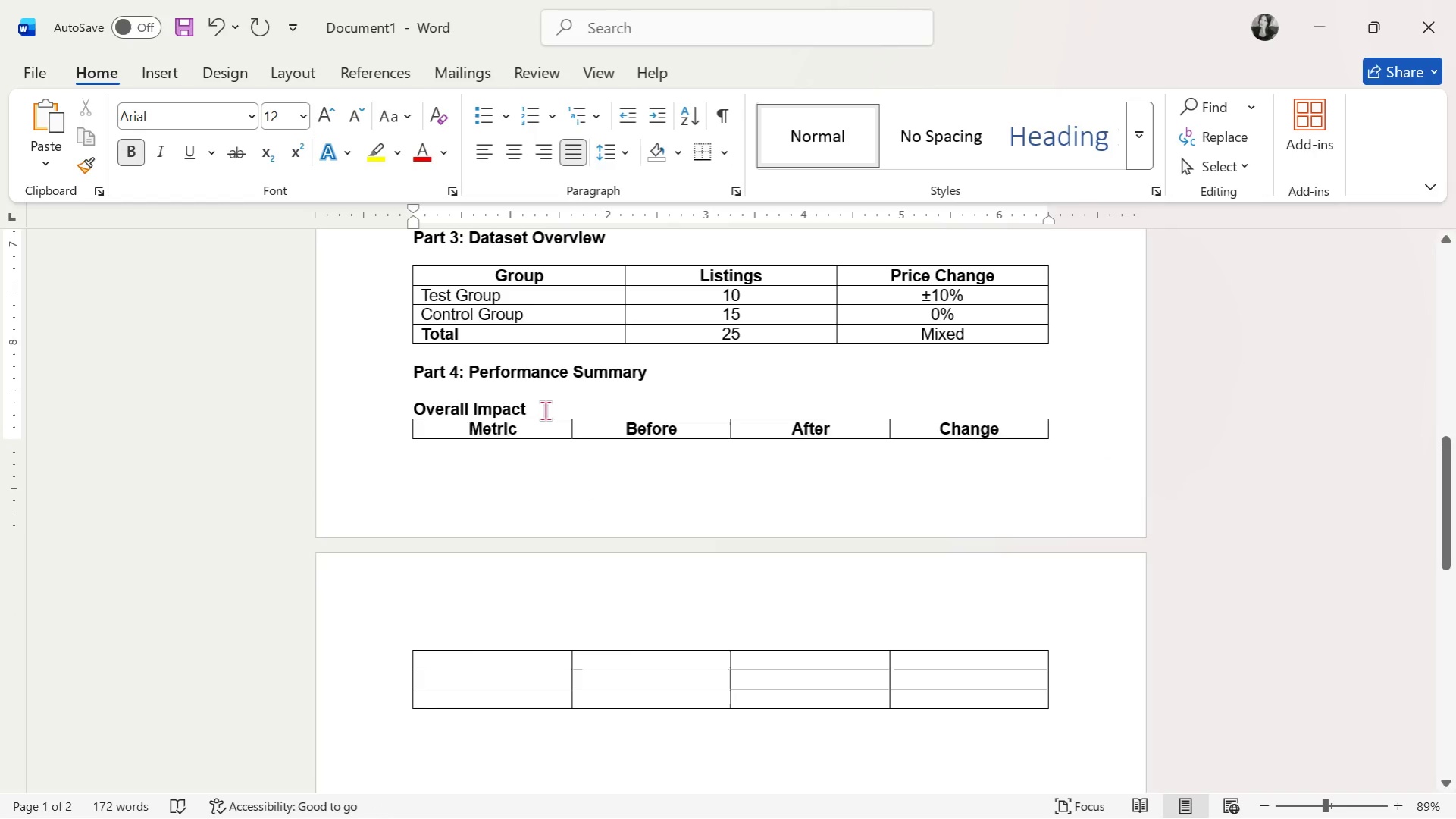 
key(Enter)
 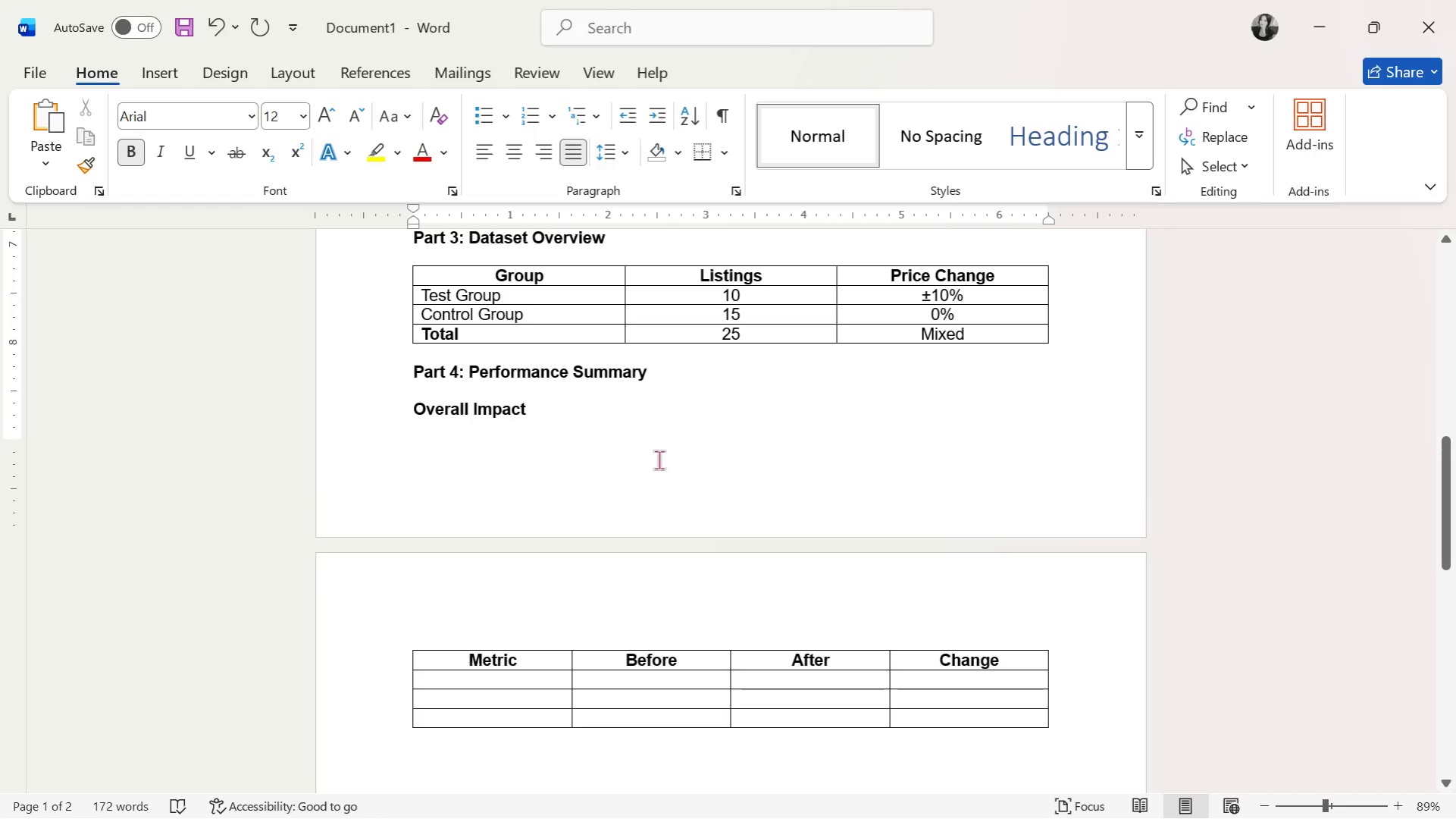 
scroll: coordinate [703, 541], scroll_direction: down, amount: 2.0
 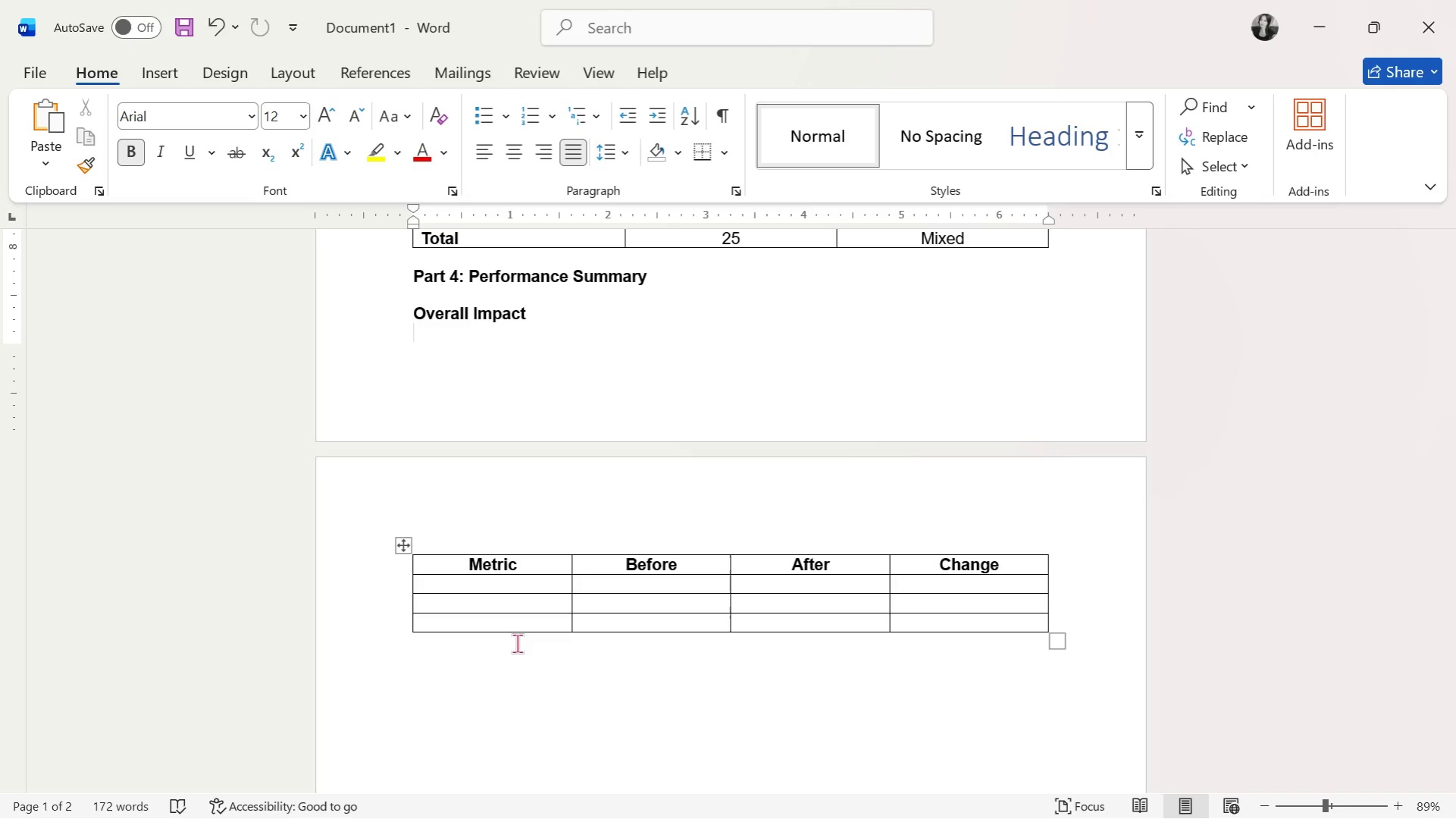 
wait(20.29)
 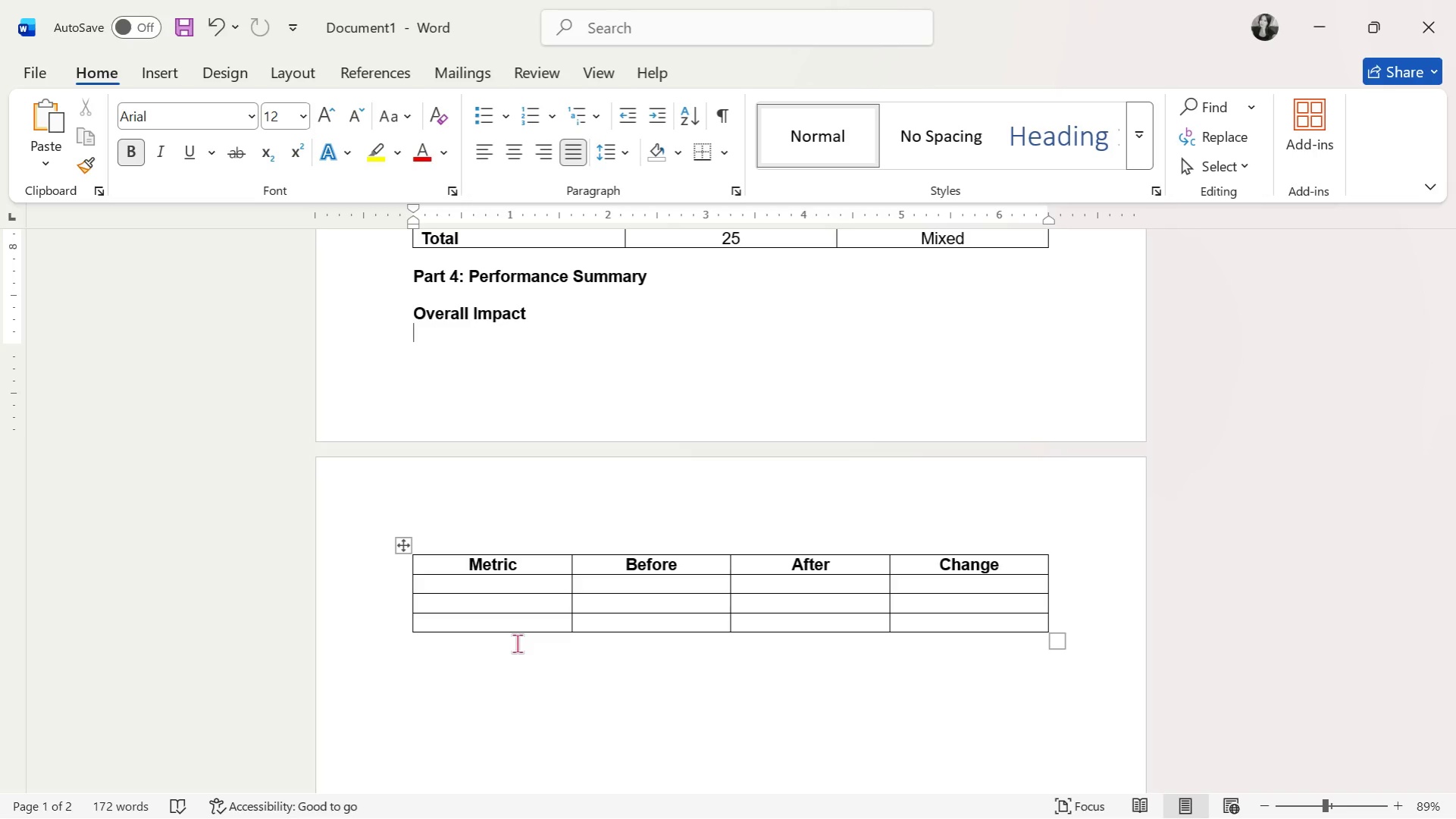 
key(Alt+Tab)
 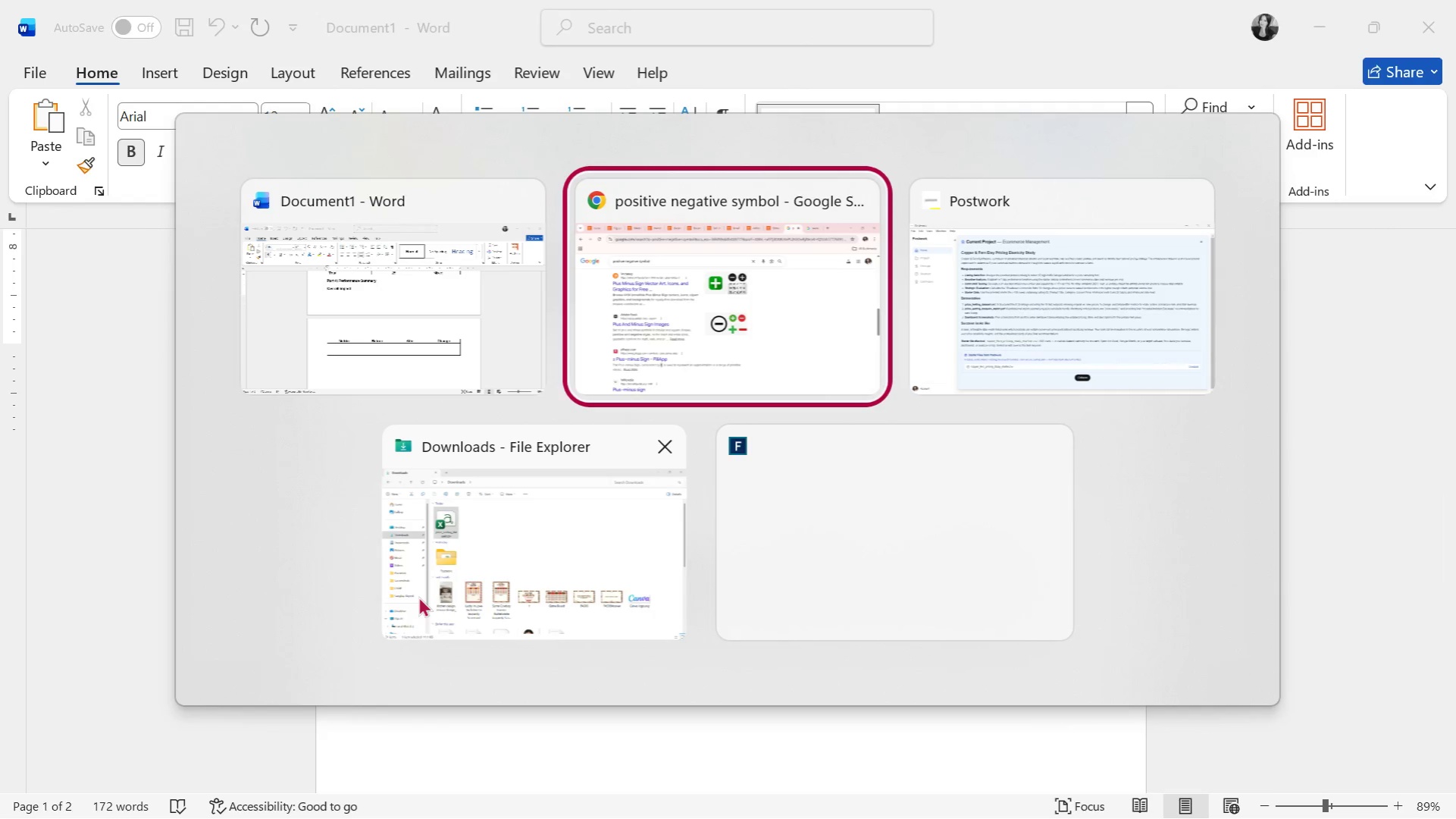 
key(Alt+Tab)
 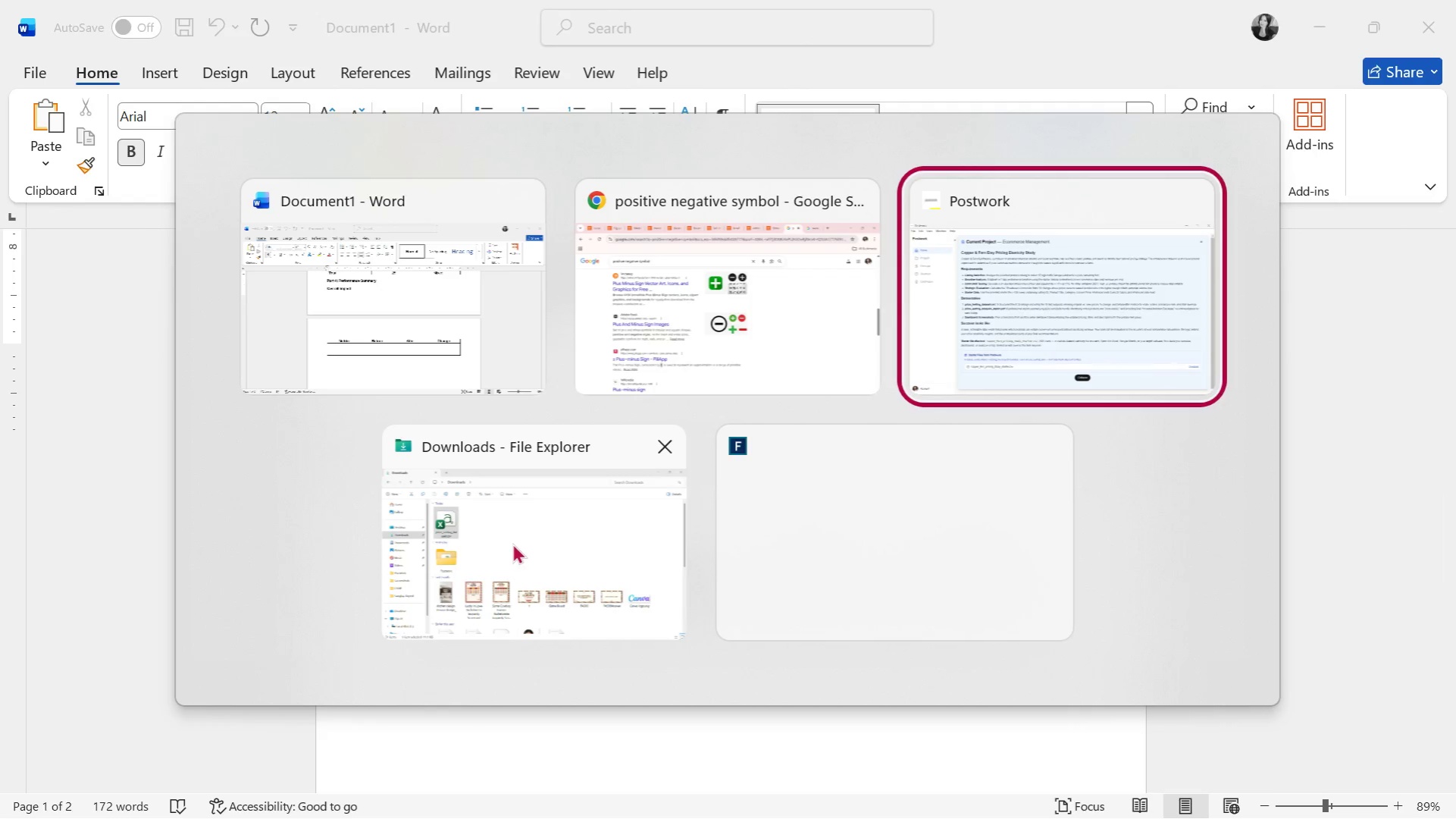 
key(Alt+Tab)
 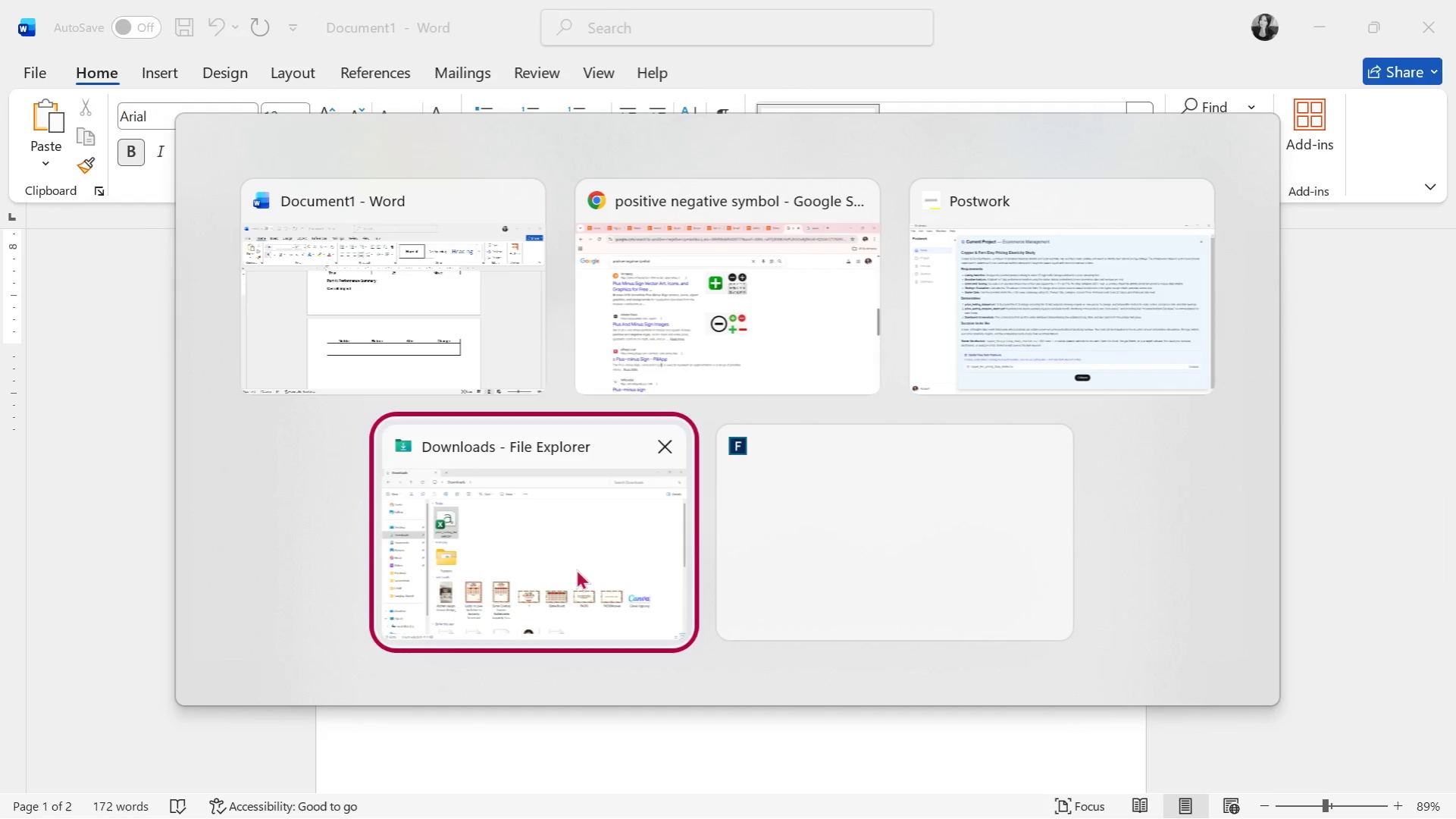 
key(Alt+Tab)
 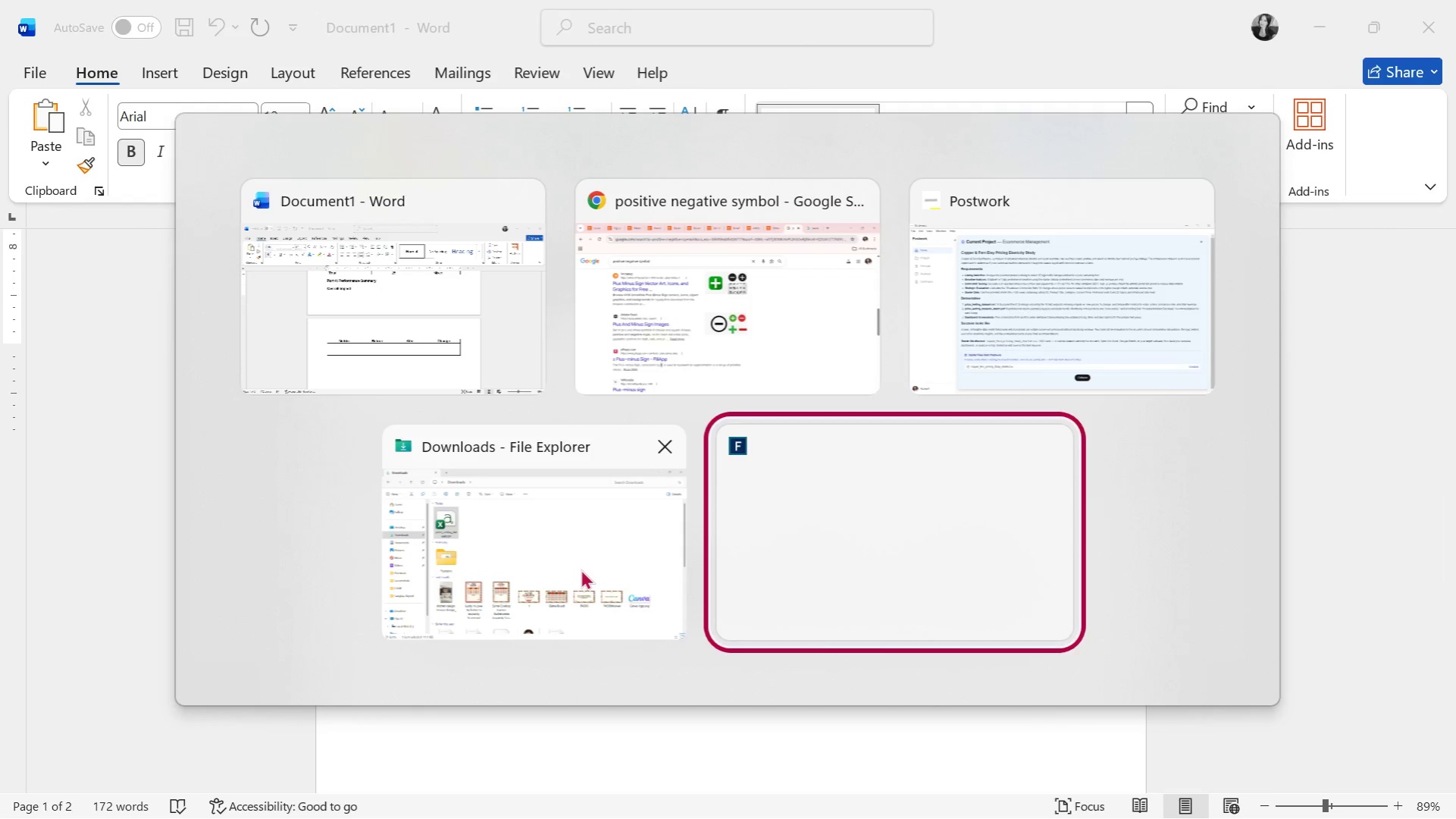 
key(Alt+Tab)
 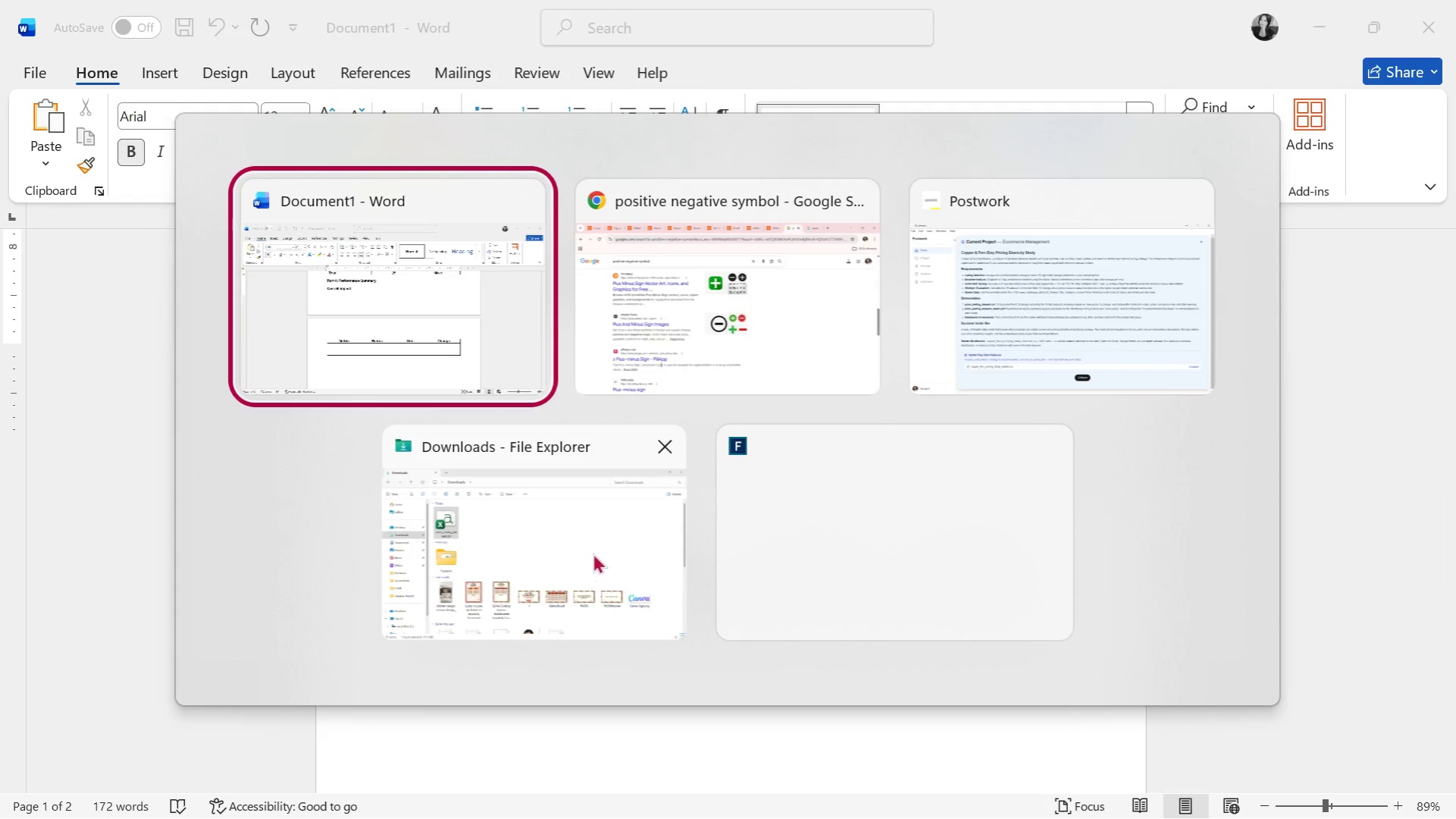 
key(Alt+Tab)
 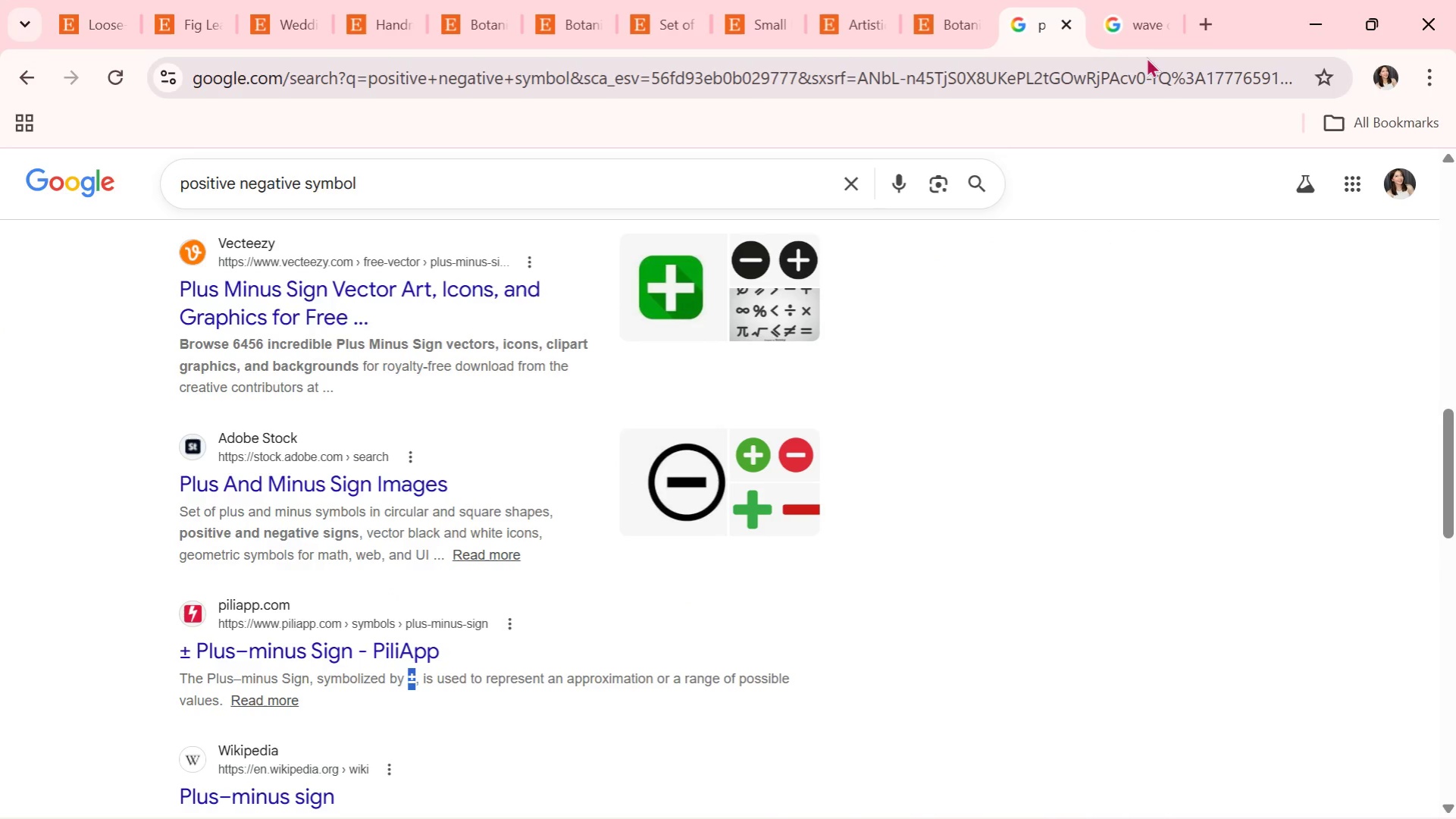 
left_click([1136, 17])
 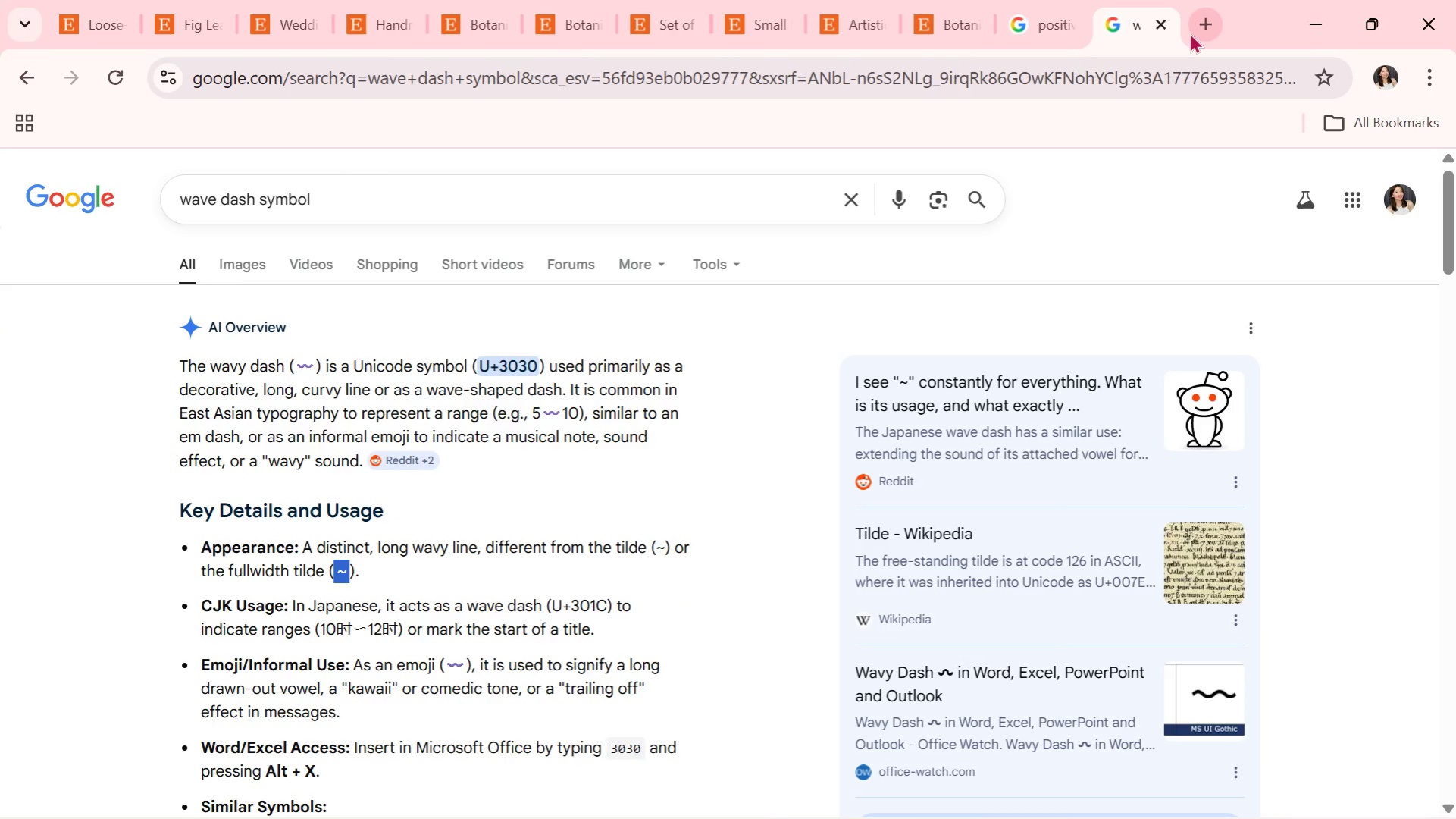 
mouse_move([1156, 19])
 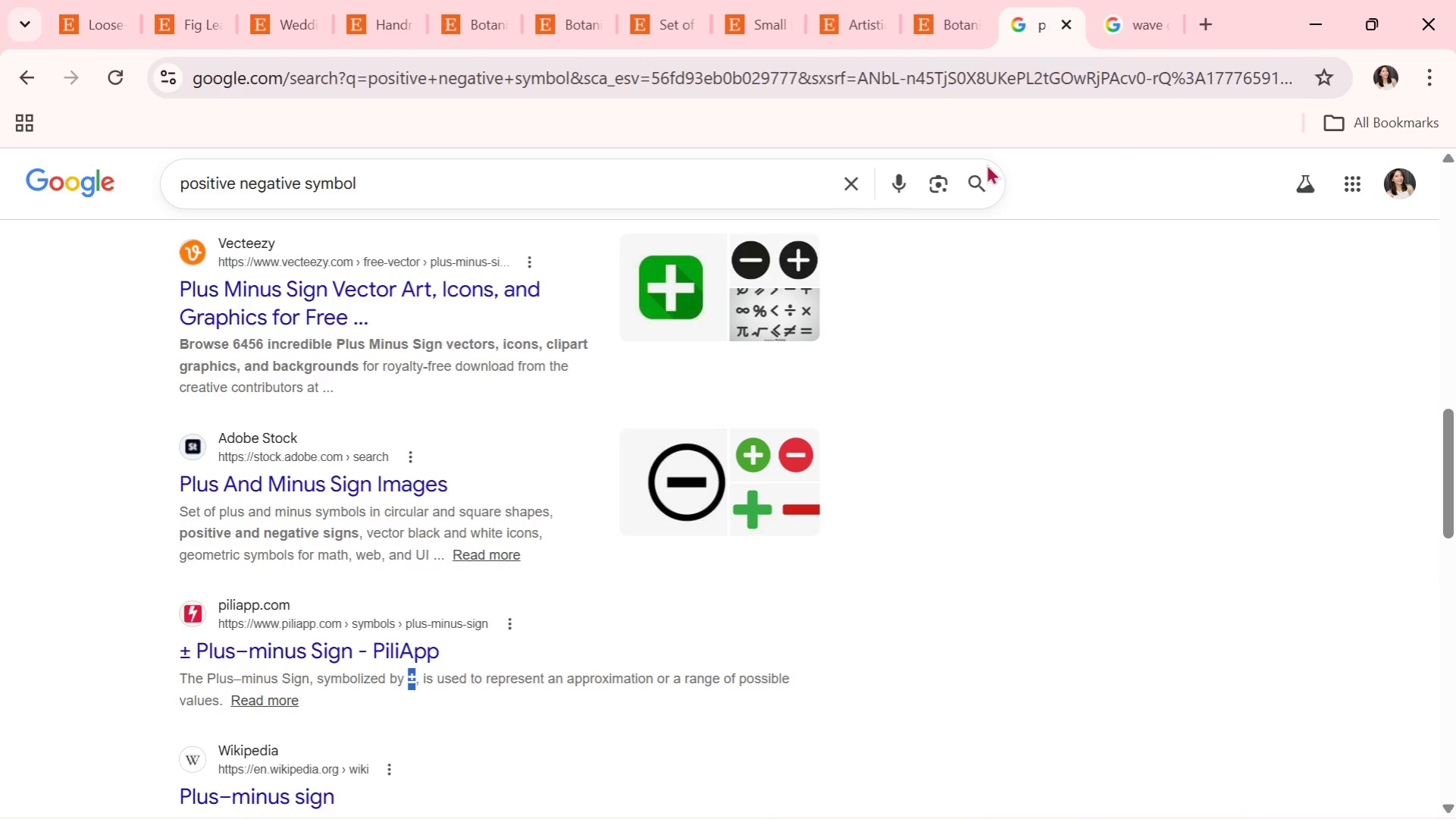 
key(Alt+Tab)
 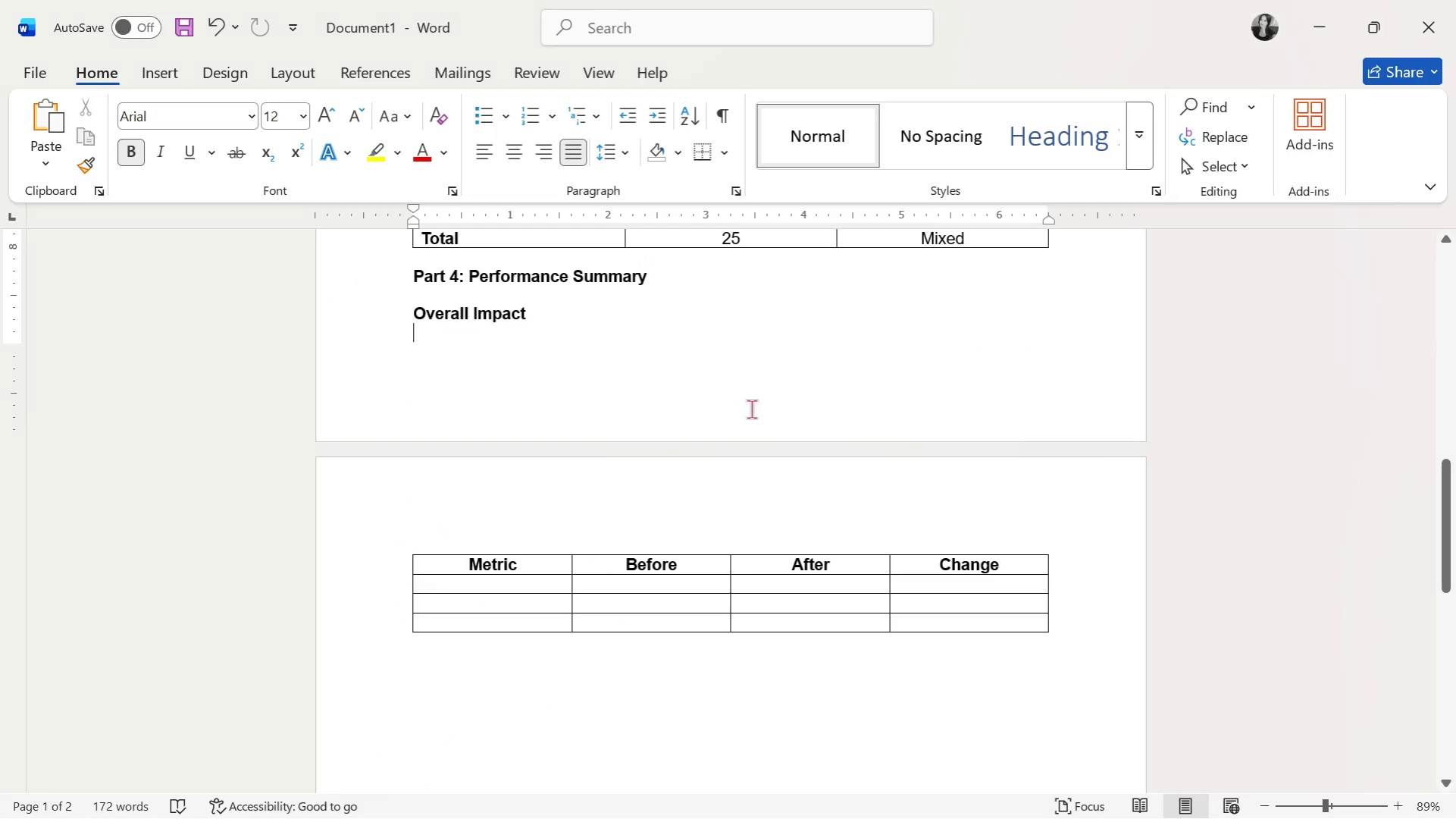 
scroll: coordinate [731, 400], scroll_direction: up, amount: 23.0
 